 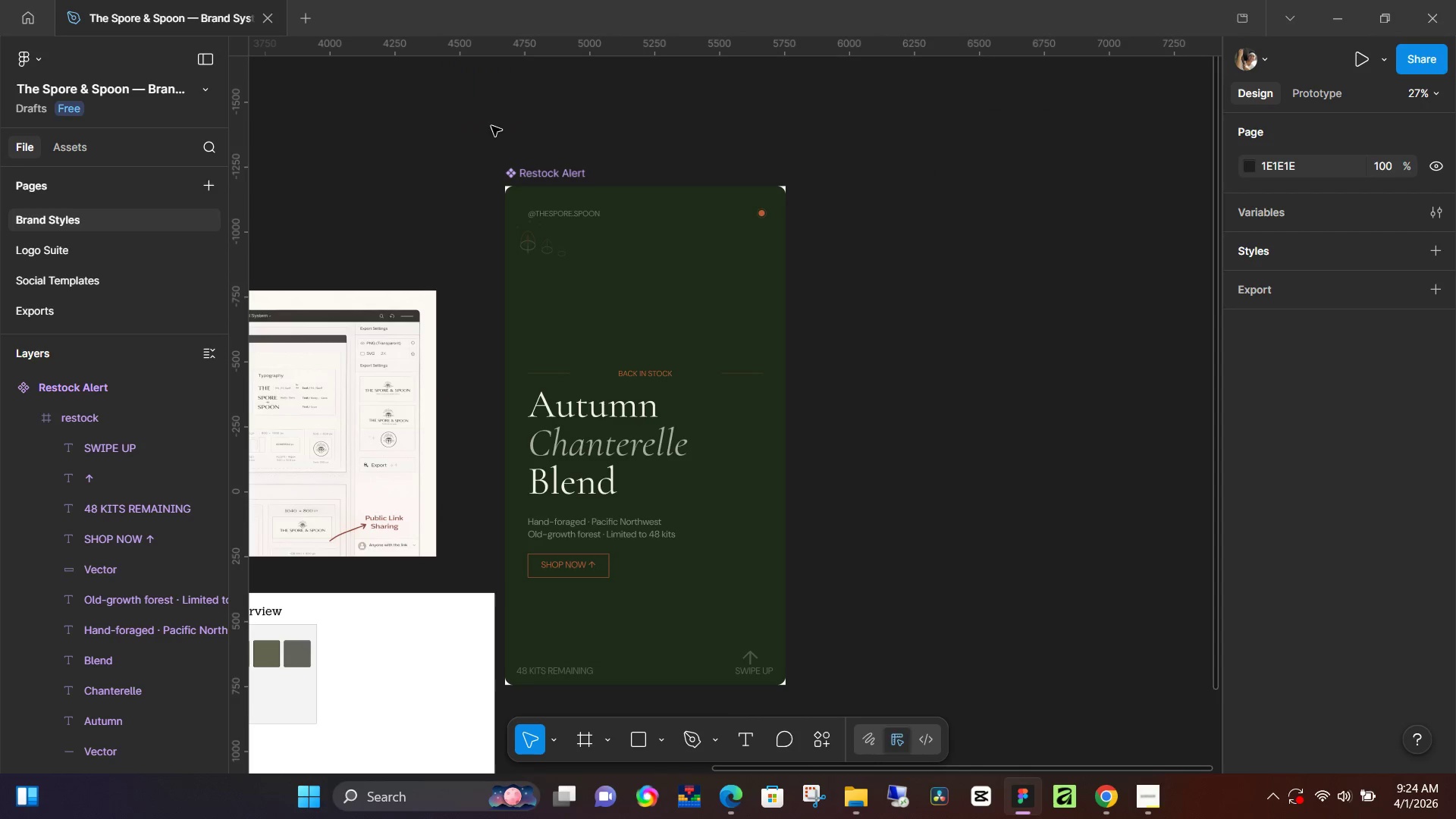 
scroll: coordinate [620, 346], scroll_direction: down, amount: 12.0
 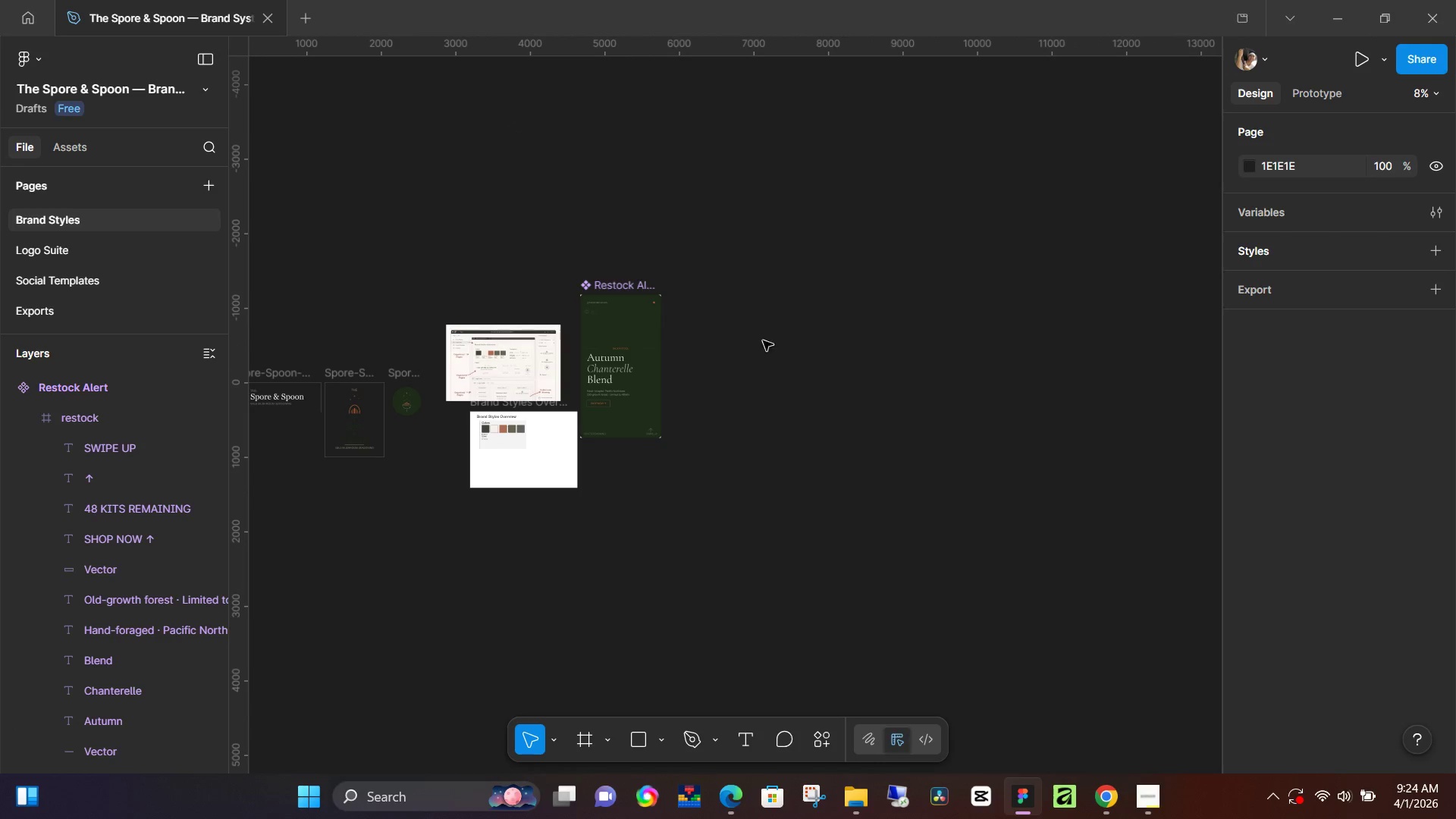 
hold_key(key=Space, duration=0.5)
 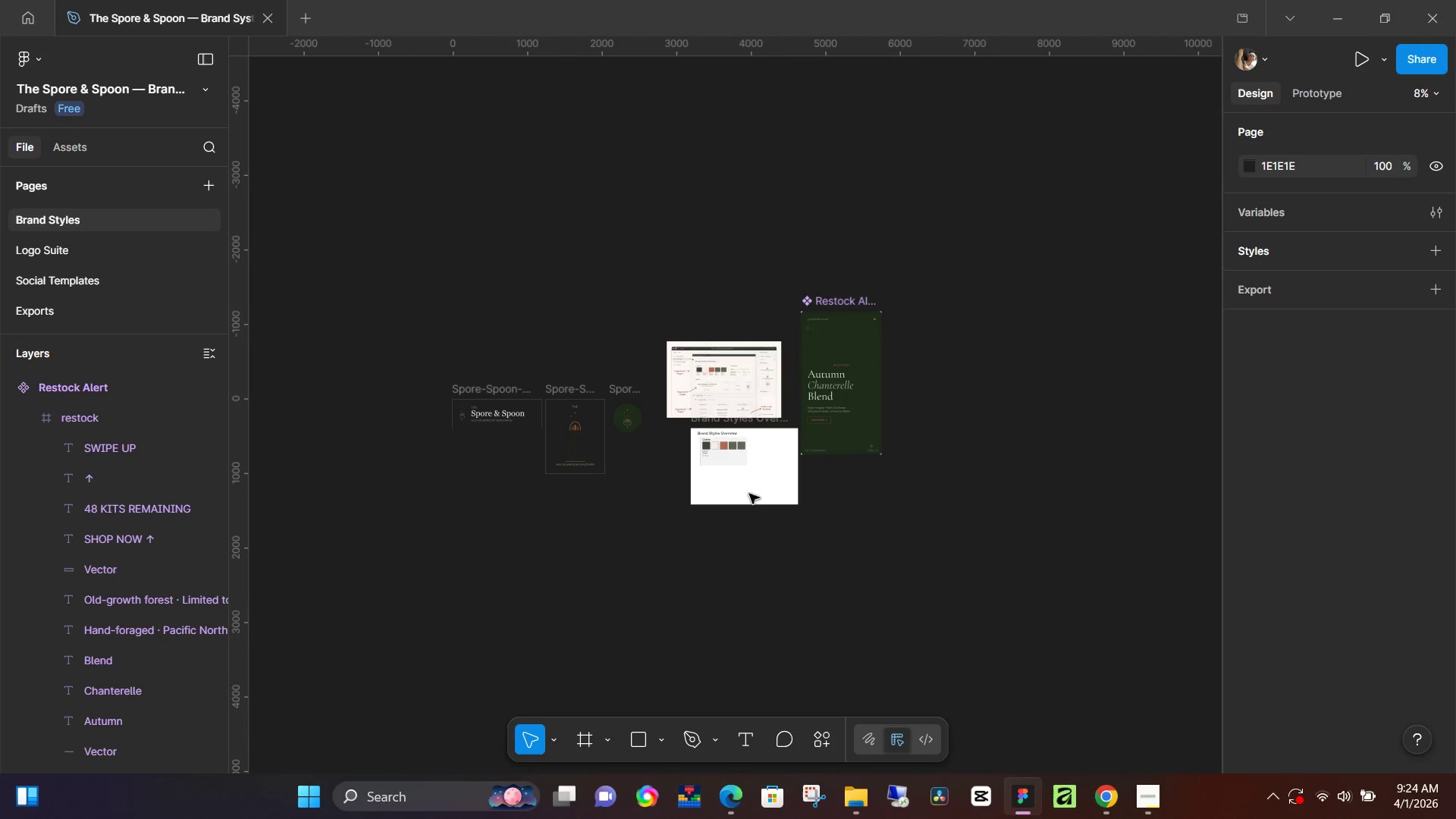 
left_click_drag(start_coordinate=[743, 318], to_coordinate=[964, 334])
 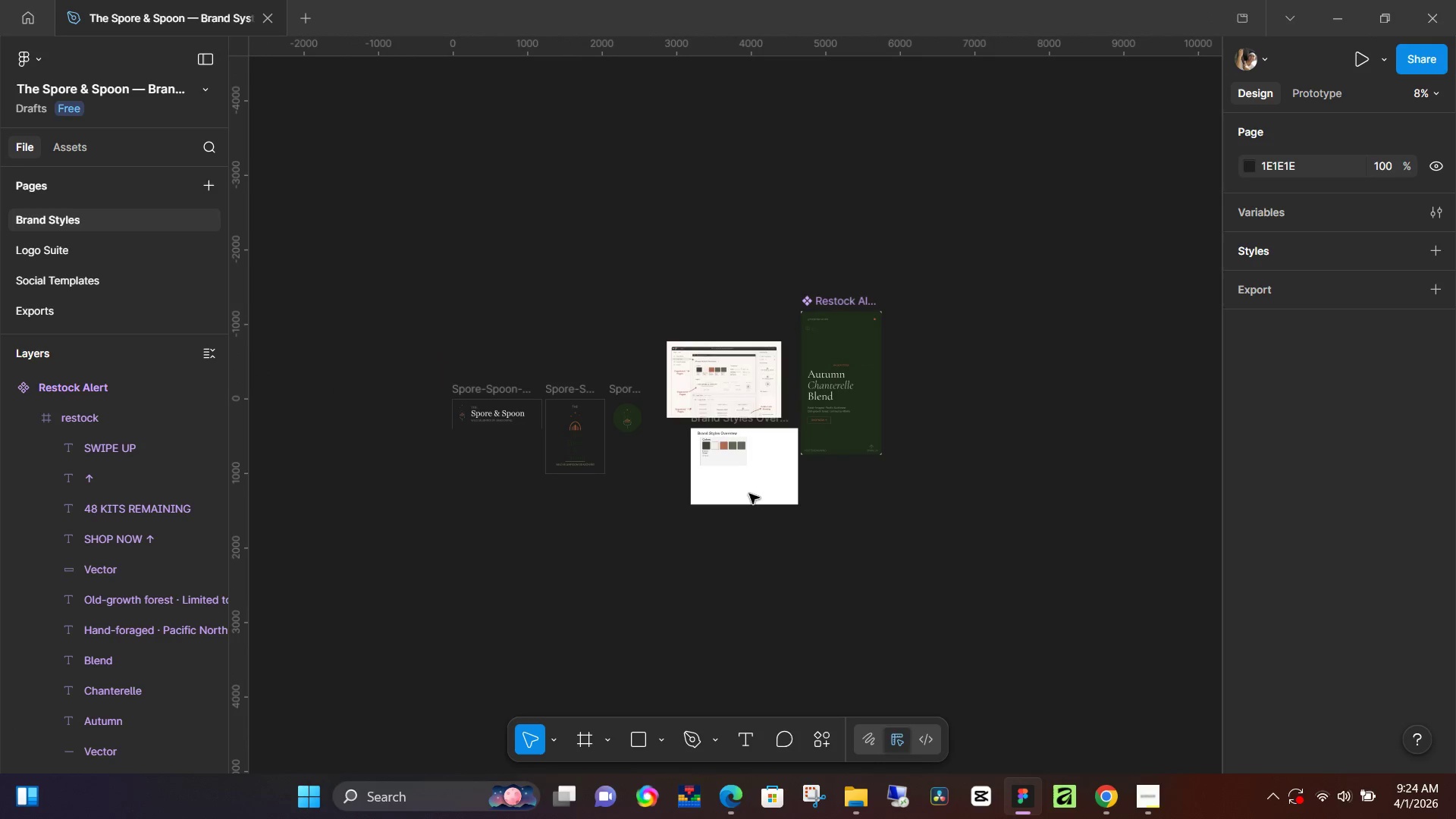 
left_click([749, 494])
 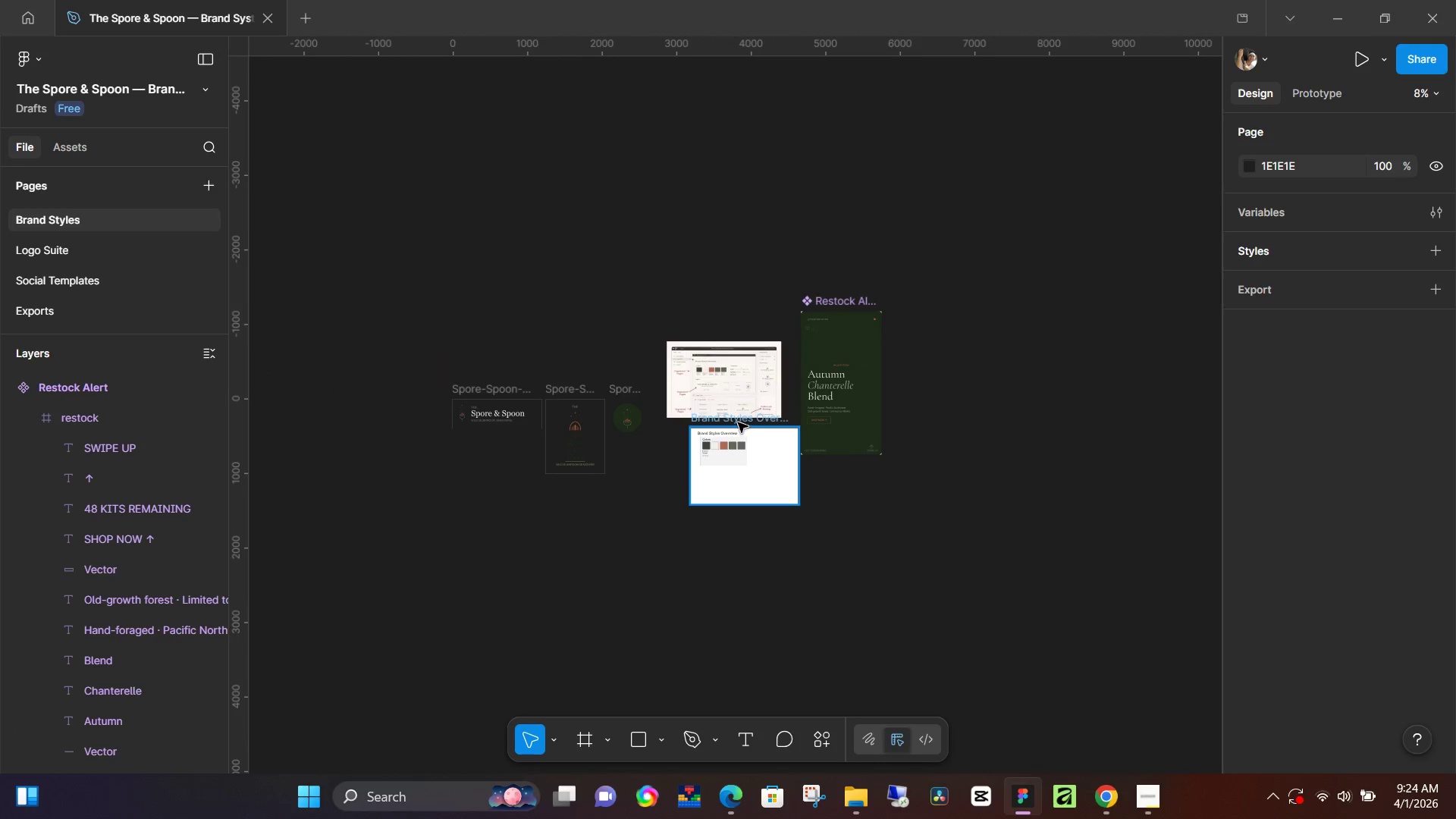 
left_click([742, 420])
 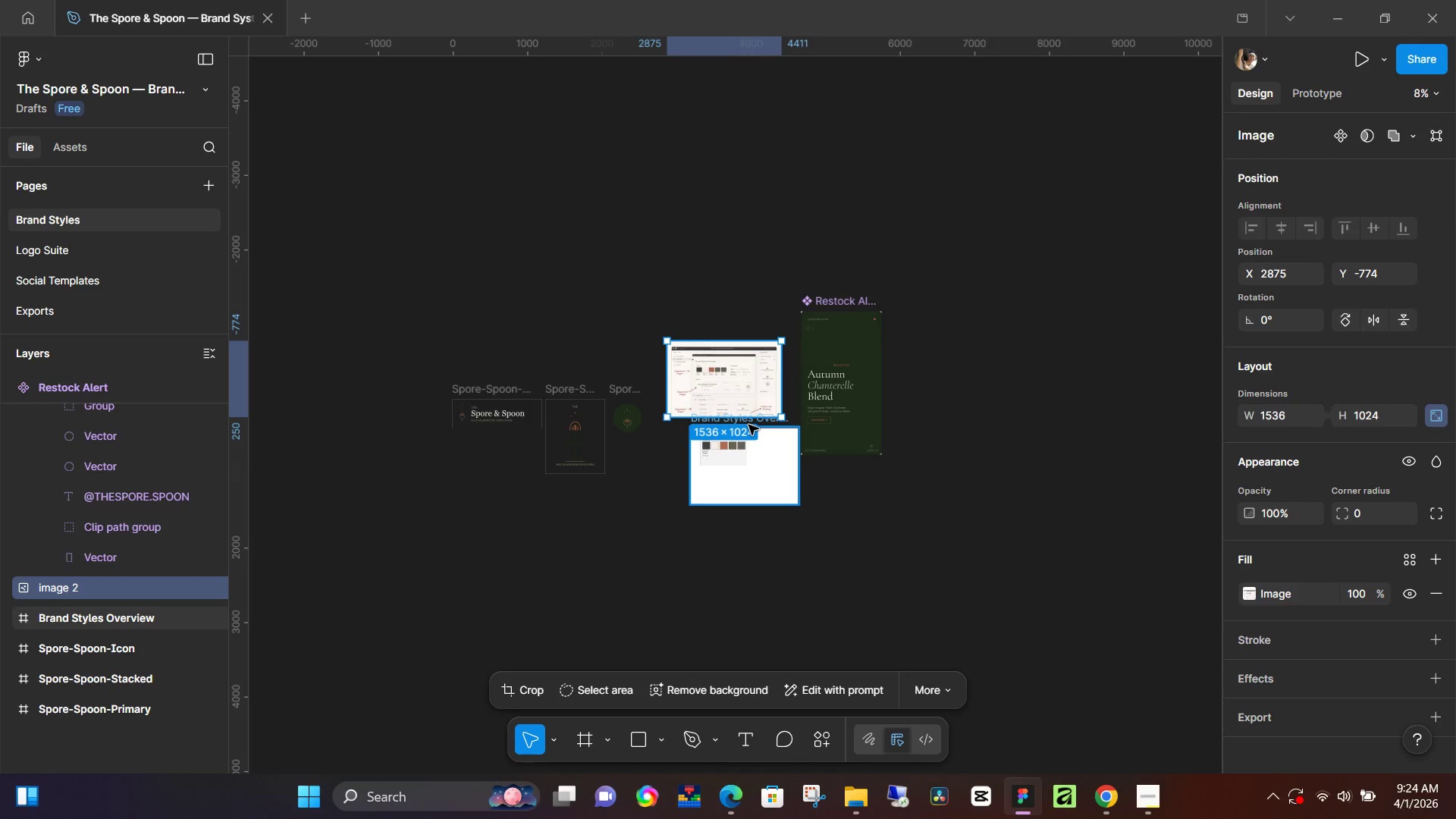 
left_click([750, 424])
 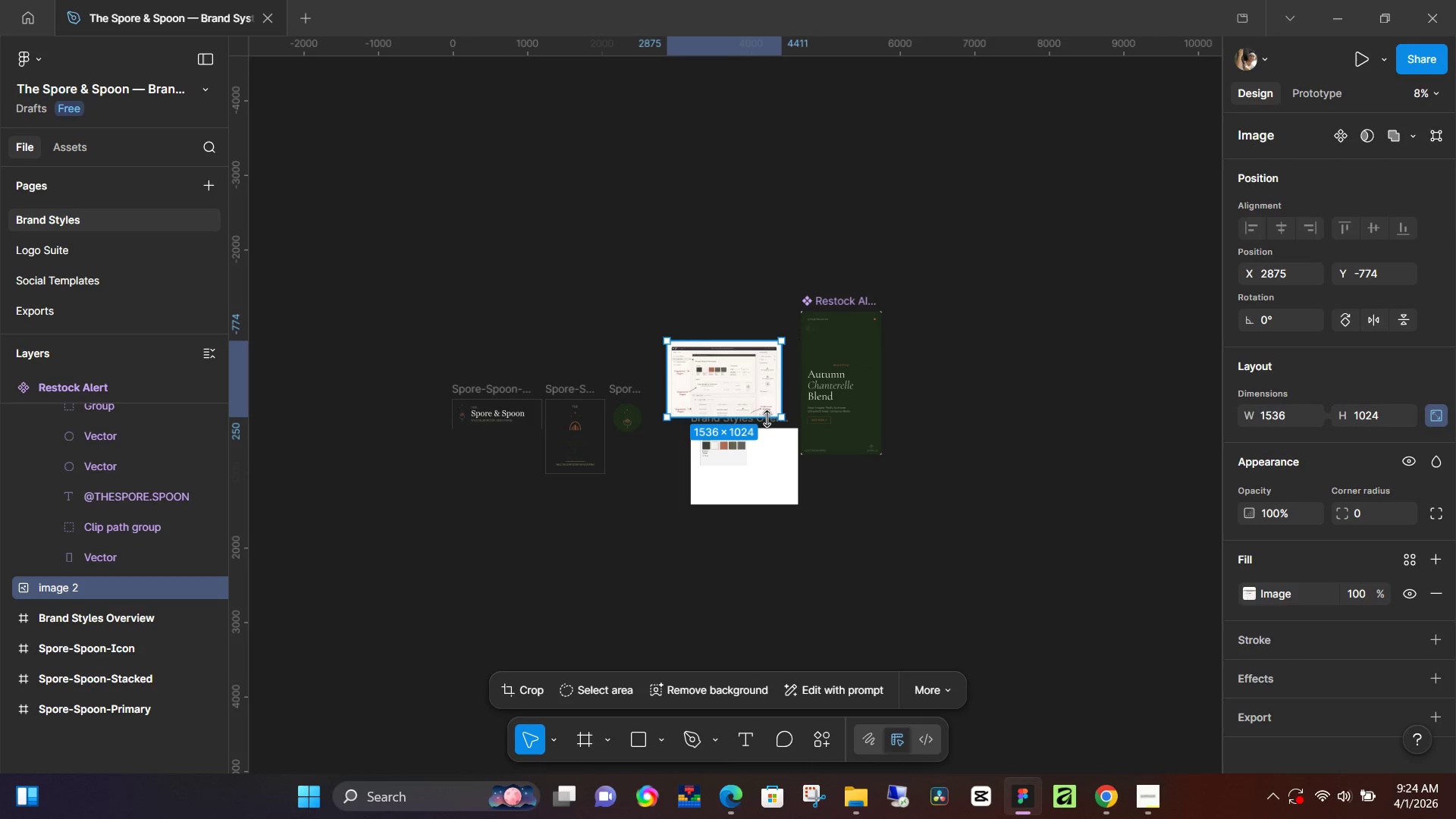 
left_click([771, 422])
 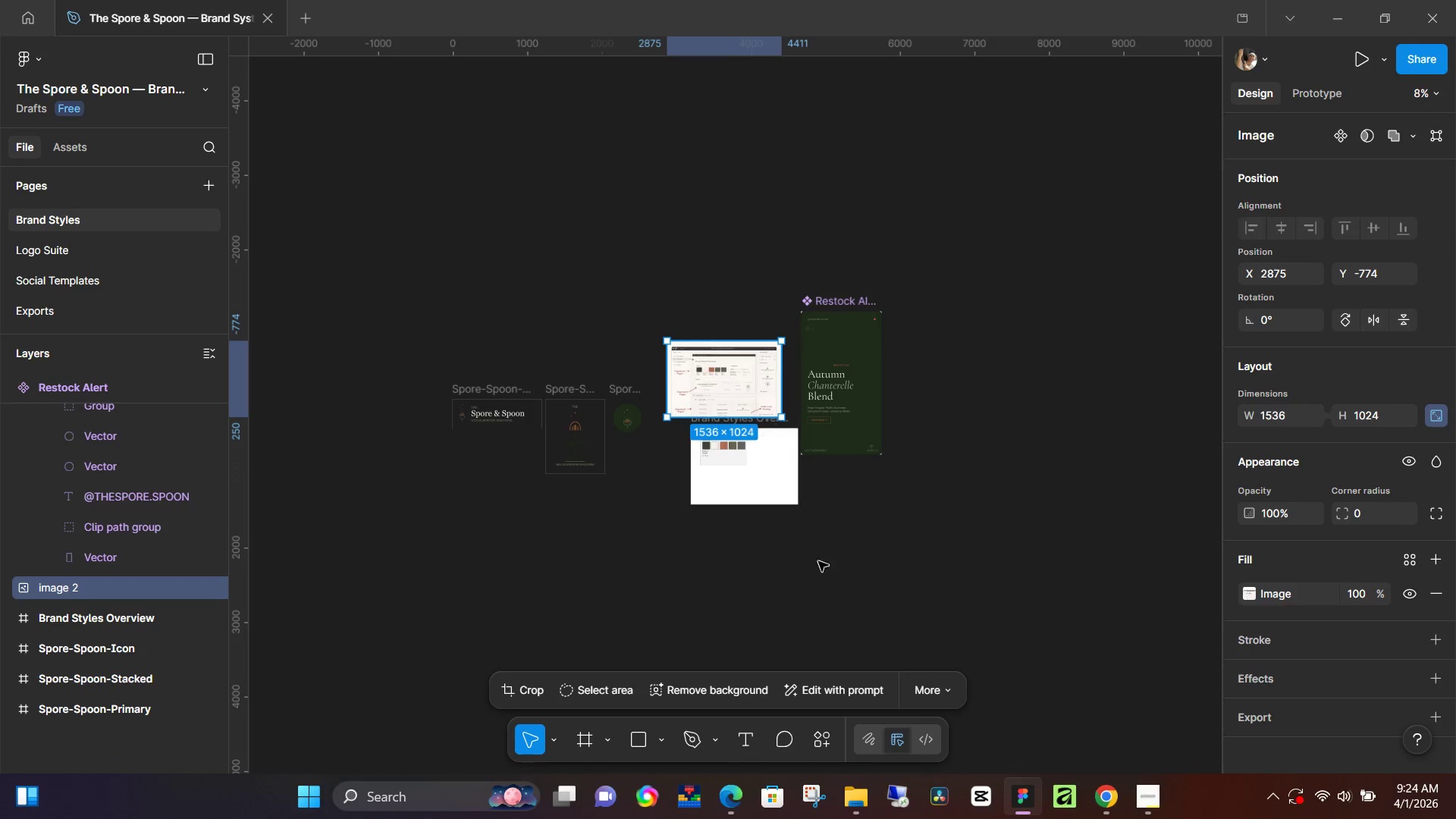 
left_click([818, 566])
 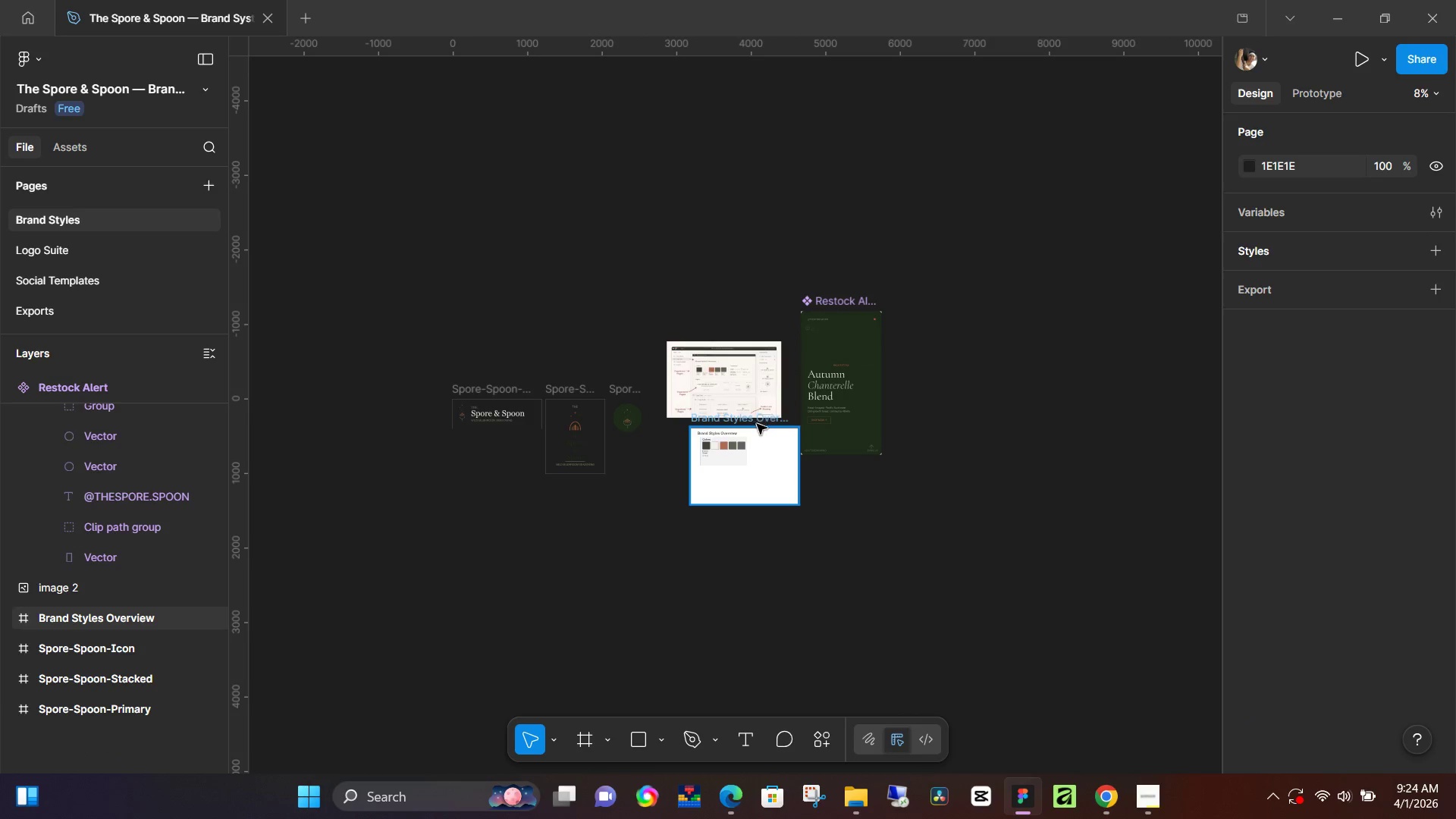 
left_click([758, 424])
 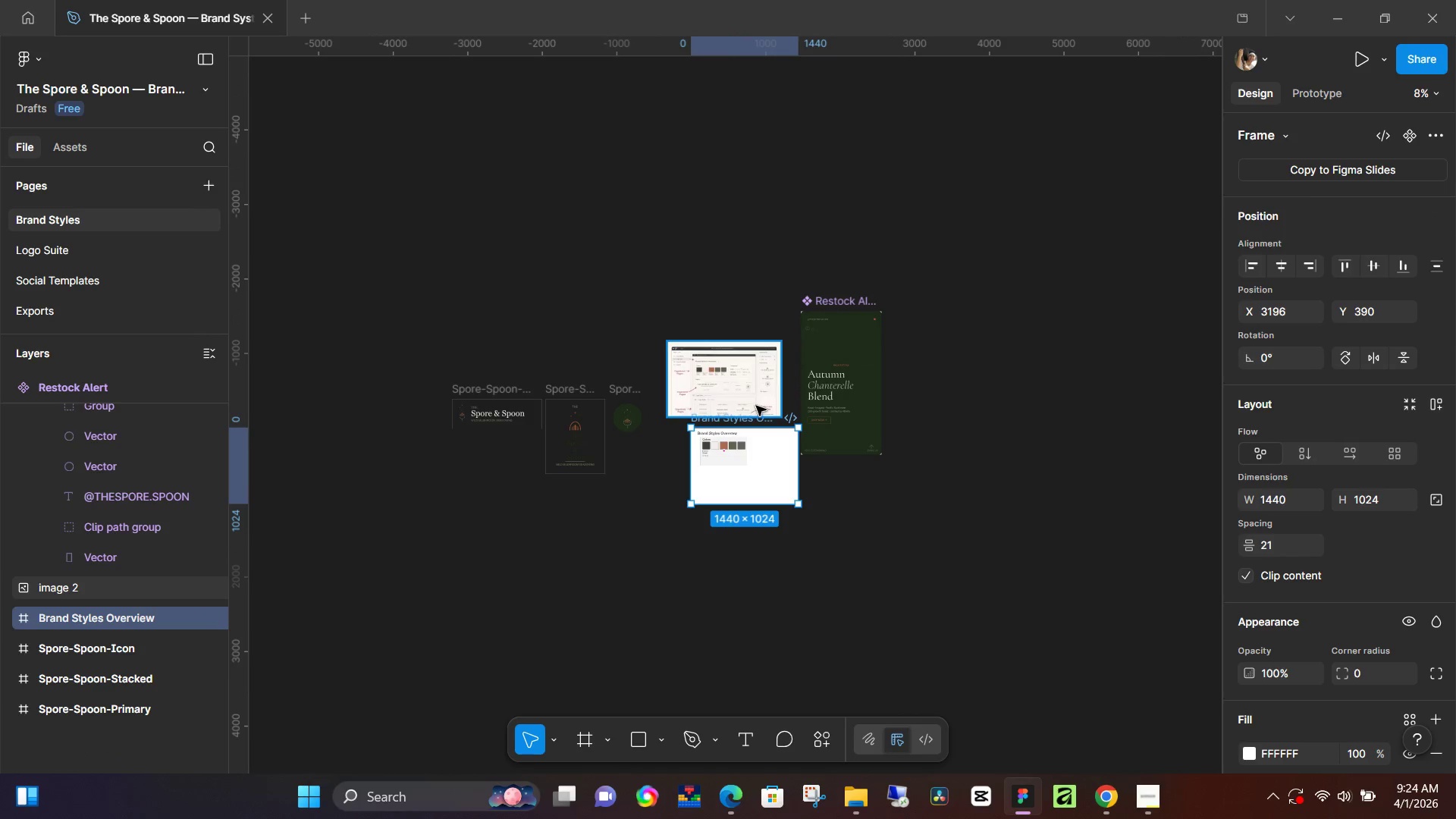 
key(Backspace)
 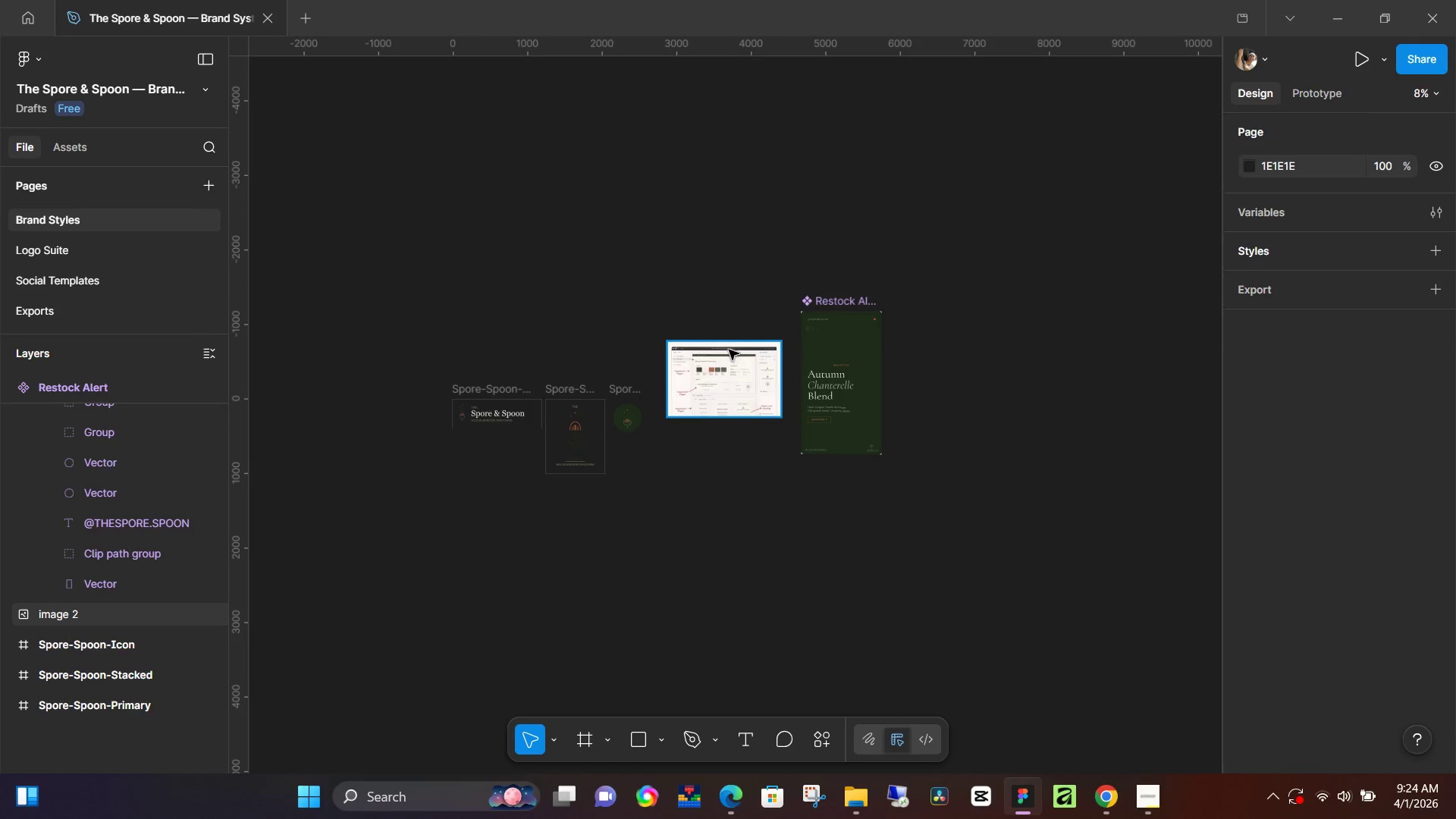 
left_click([707, 346])
 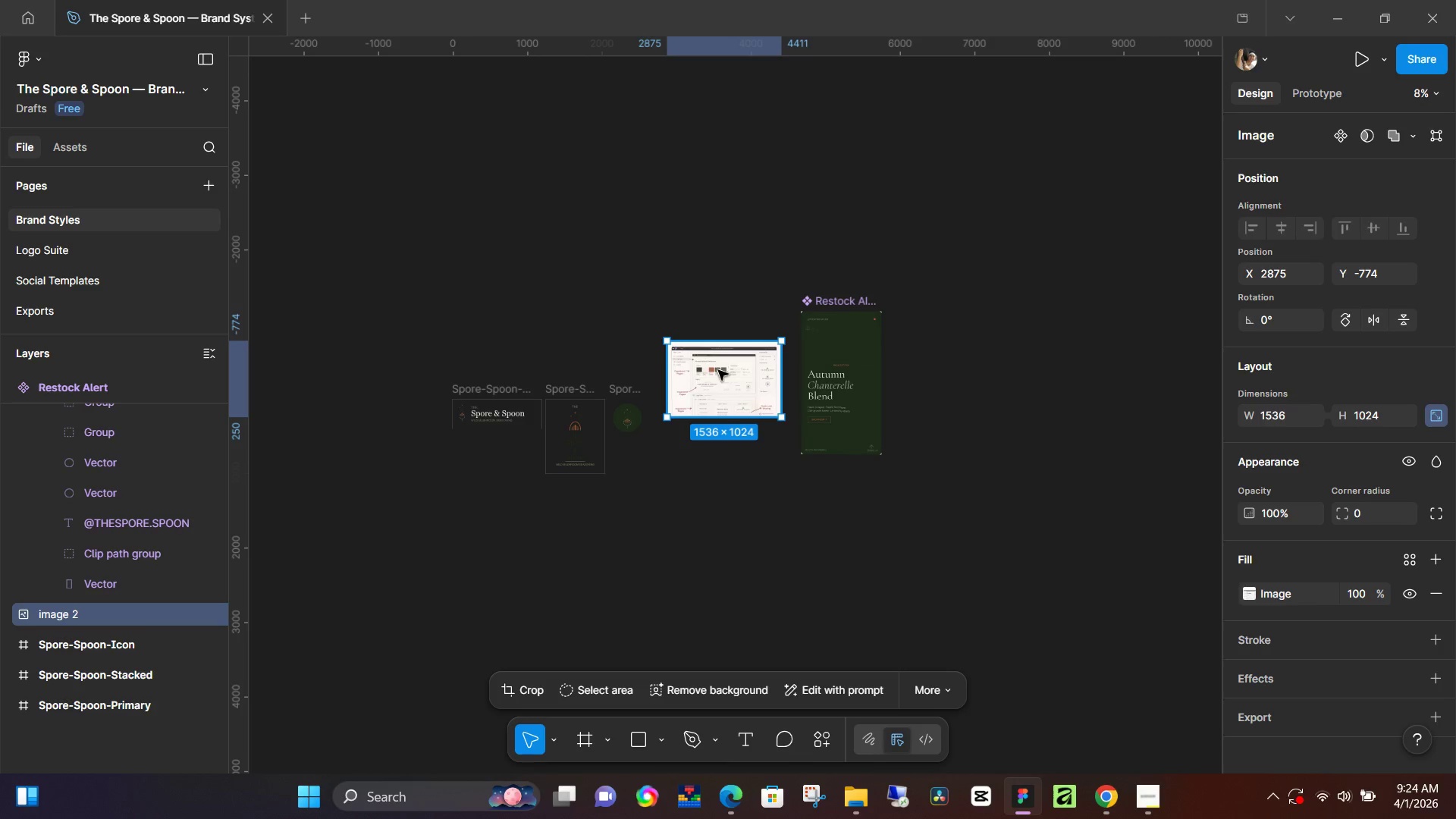 
left_click_drag(start_coordinate=[719, 370], to_coordinate=[495, 286])
 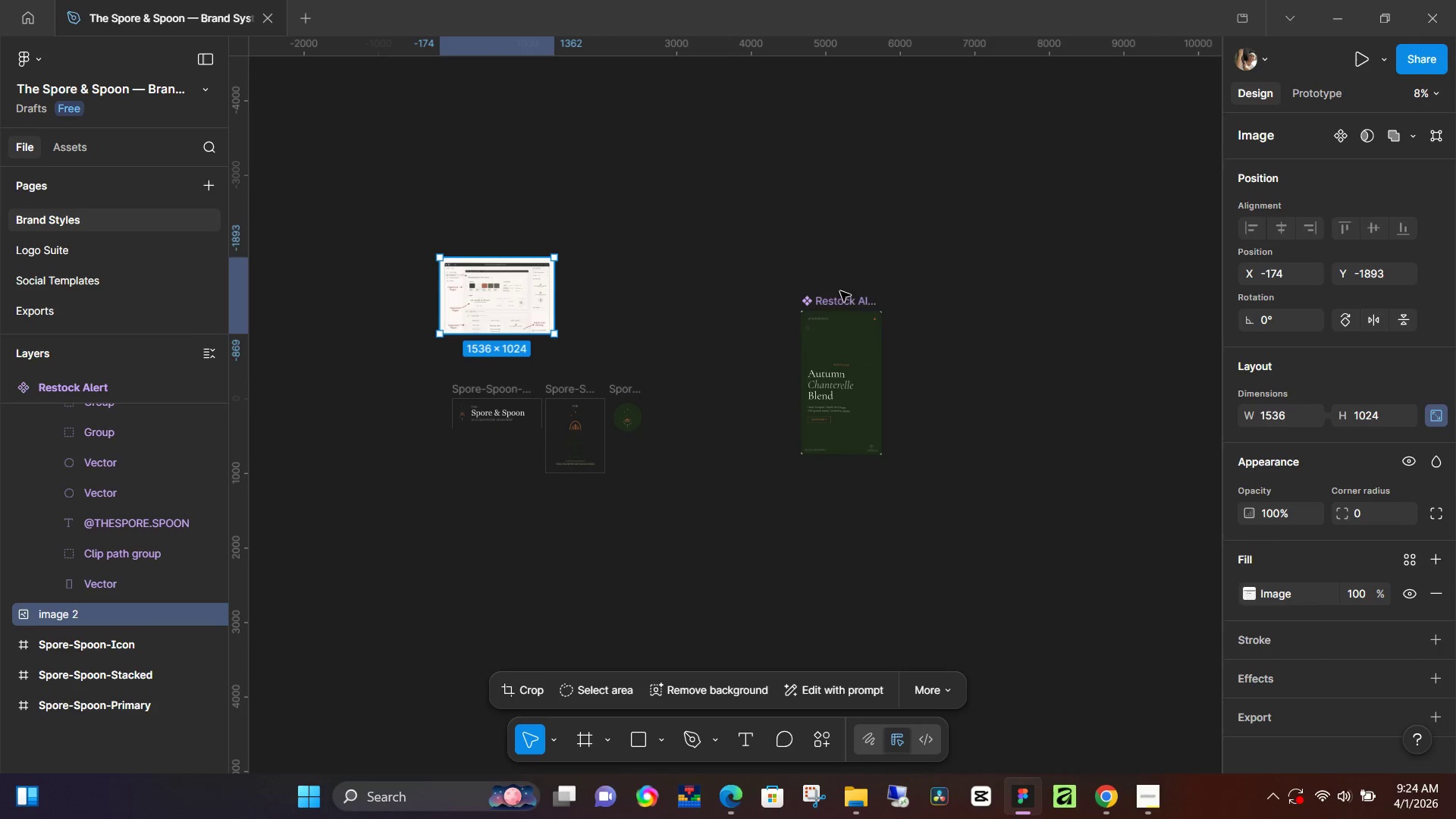 
left_click([840, 303])
 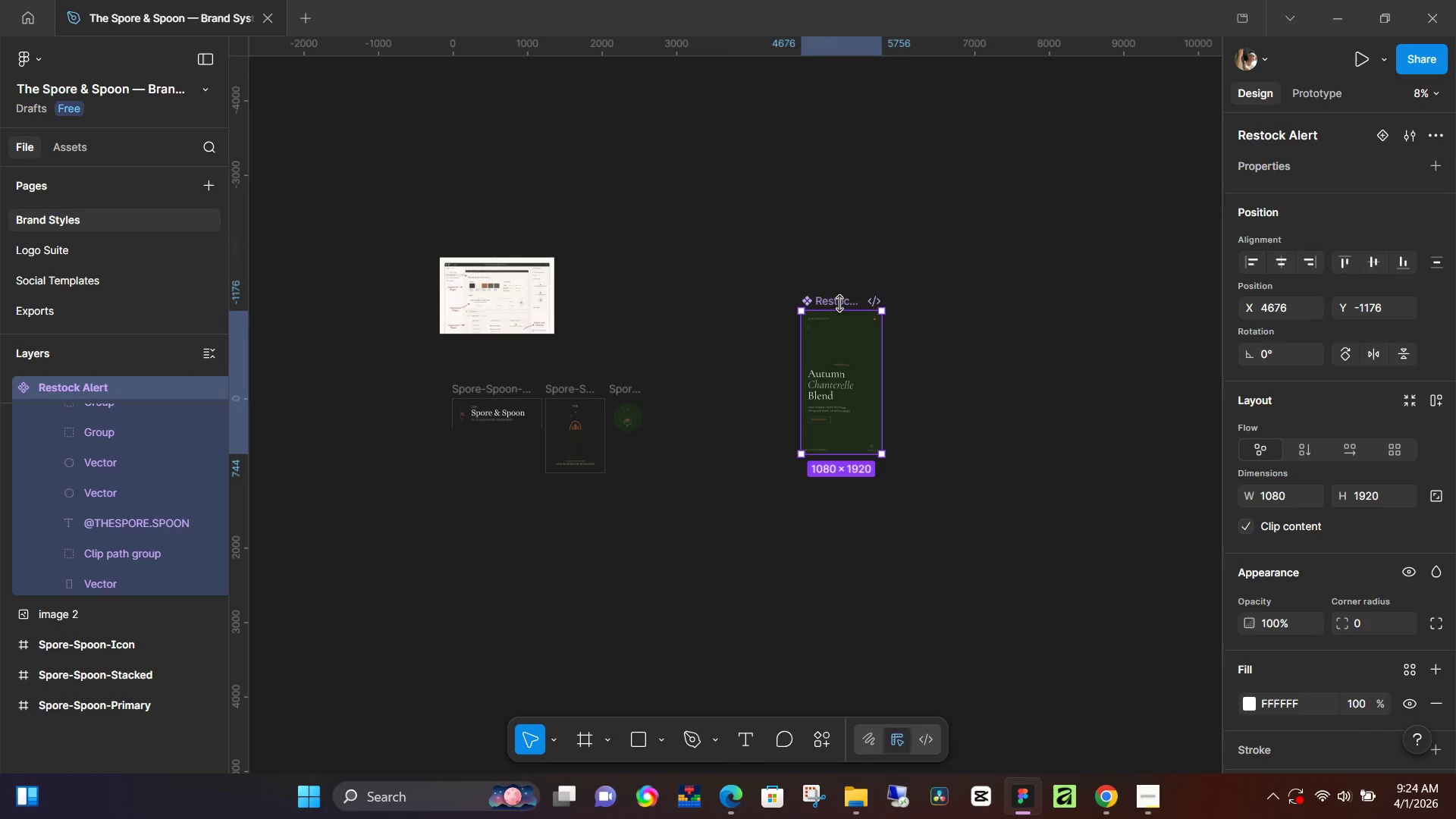 
key(Backspace)
 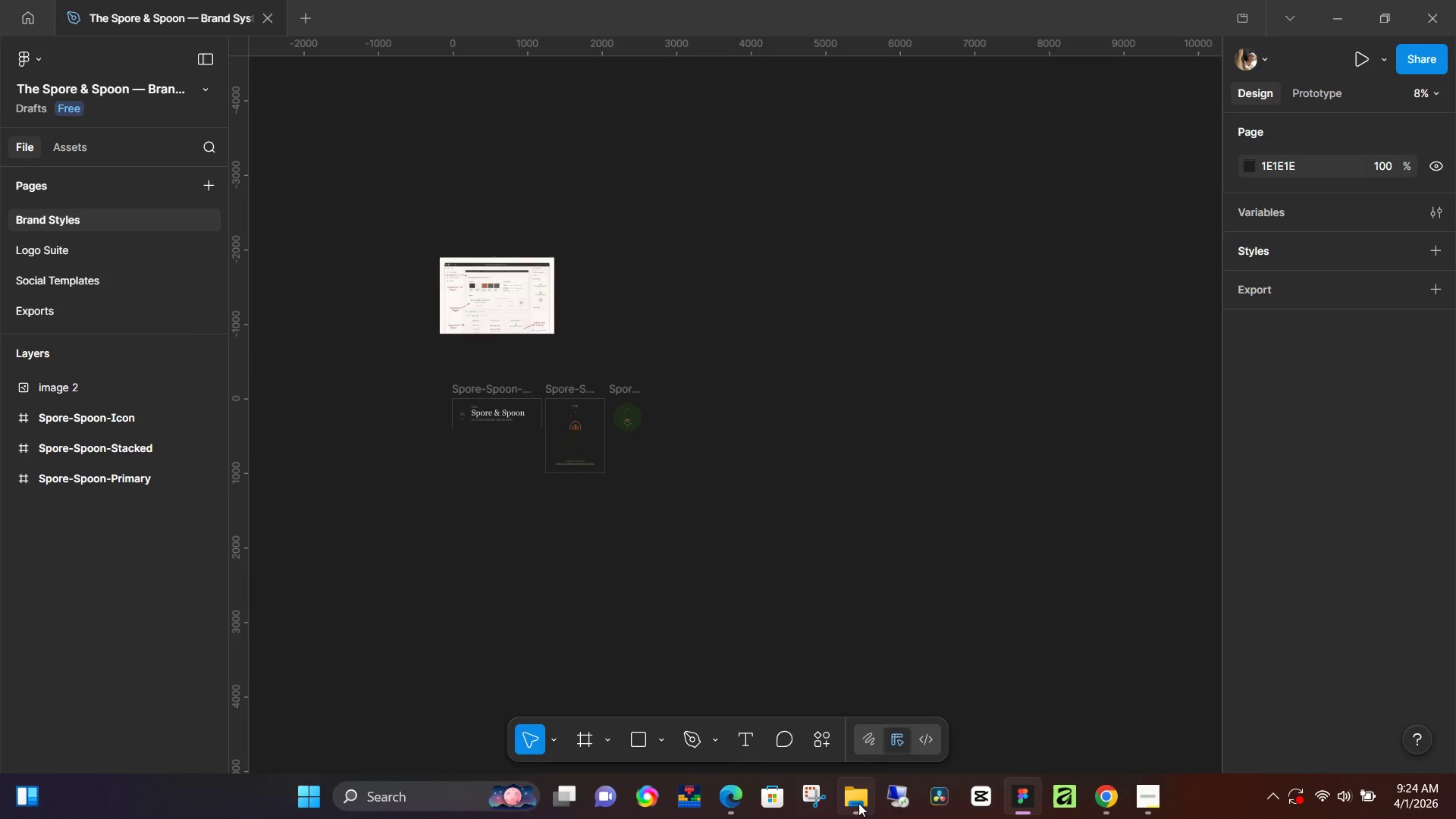 
left_click([862, 797])
 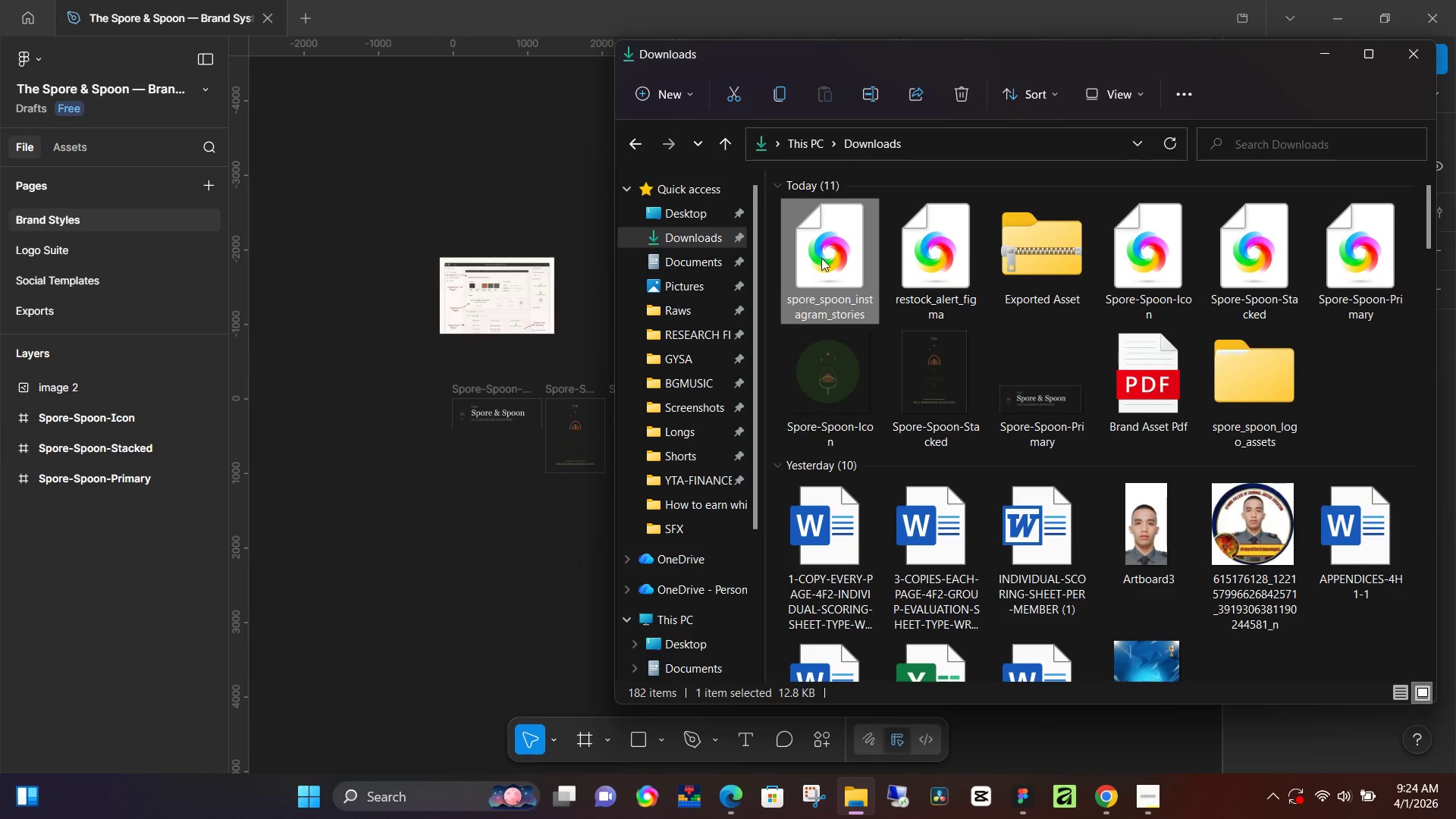 
left_click([823, 258])
 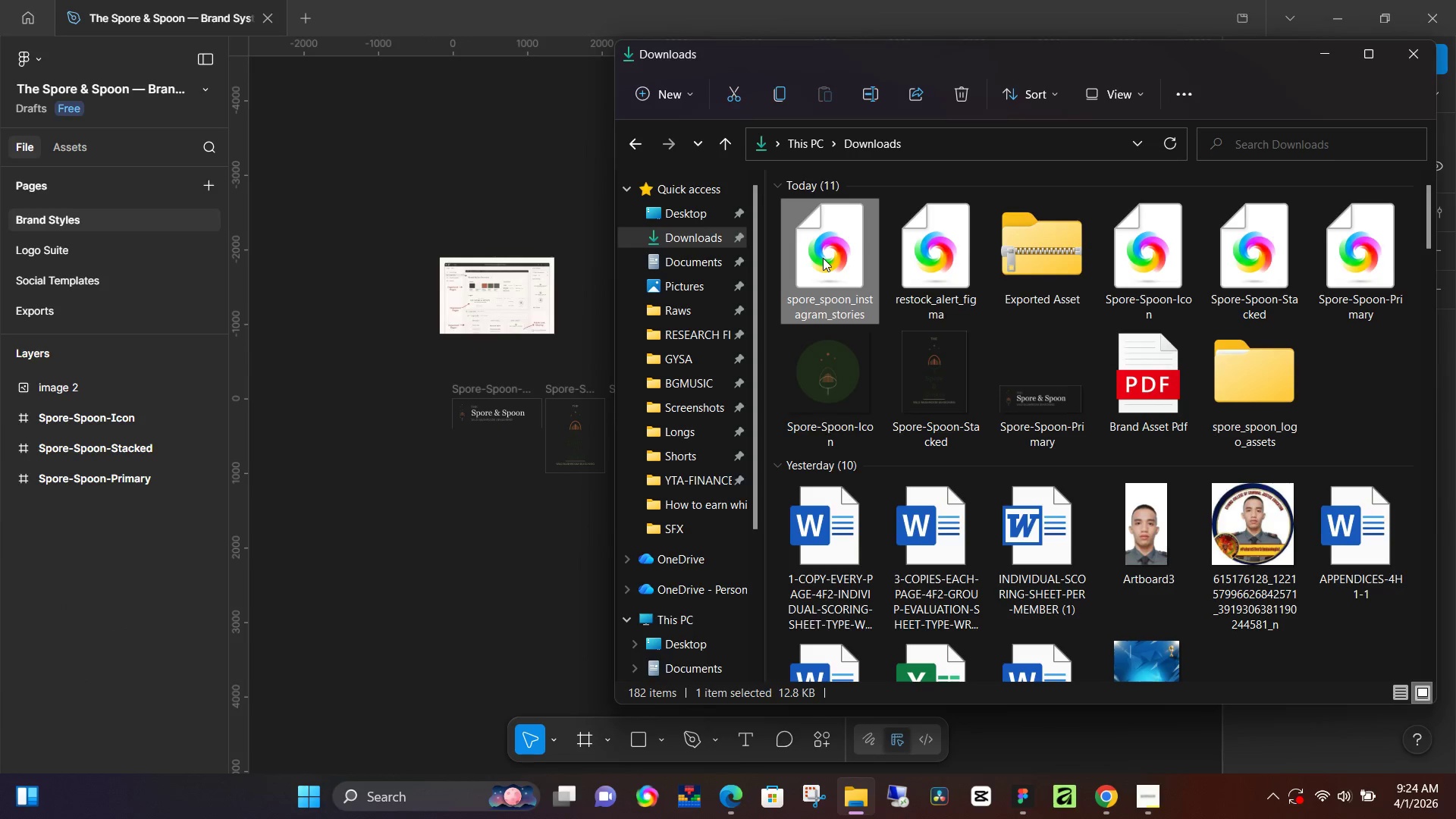 
double_click([823, 258])
 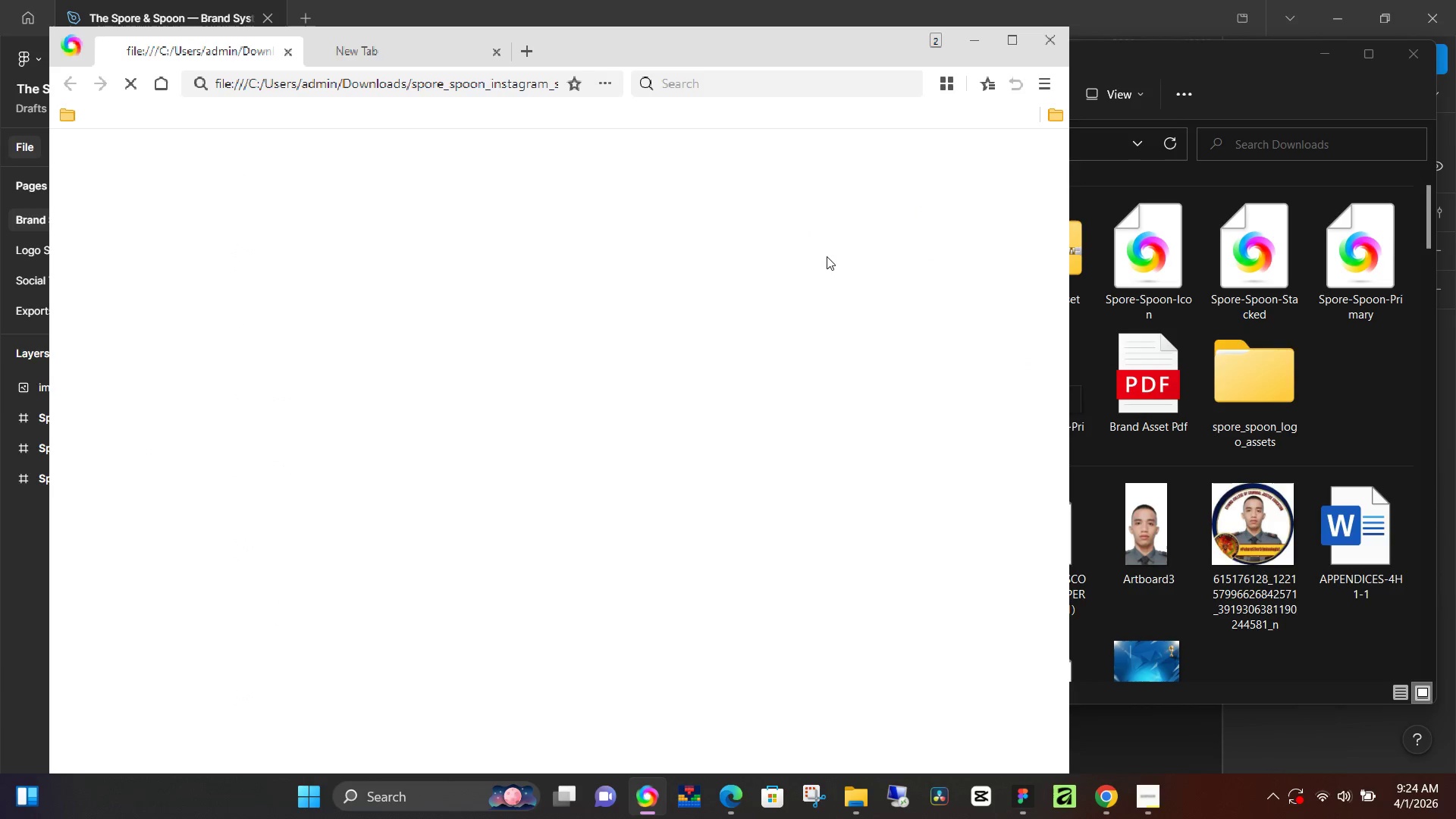 
left_click([1051, 33])
 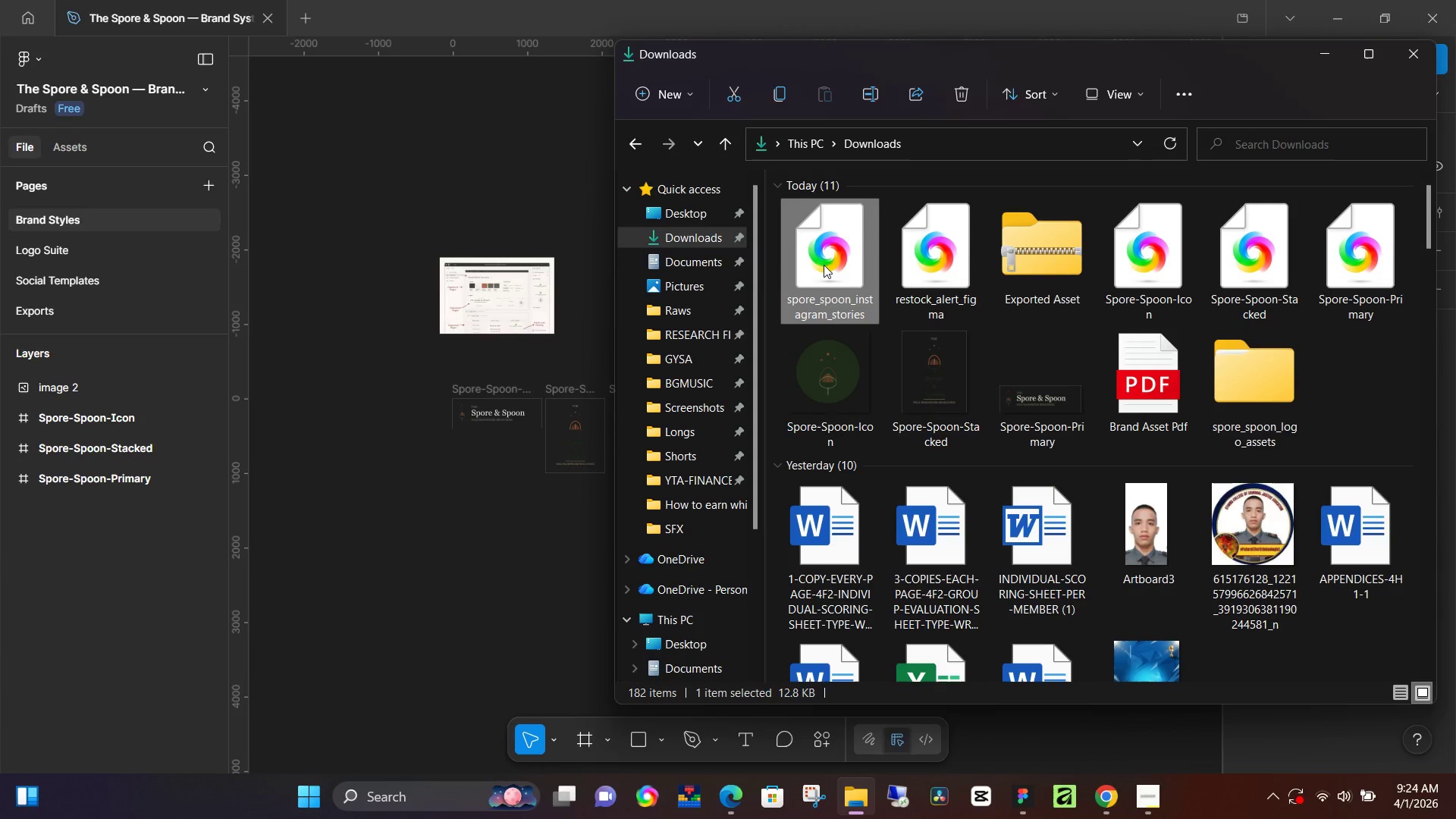 
left_click_drag(start_coordinate=[824, 265], to_coordinate=[498, 560])
 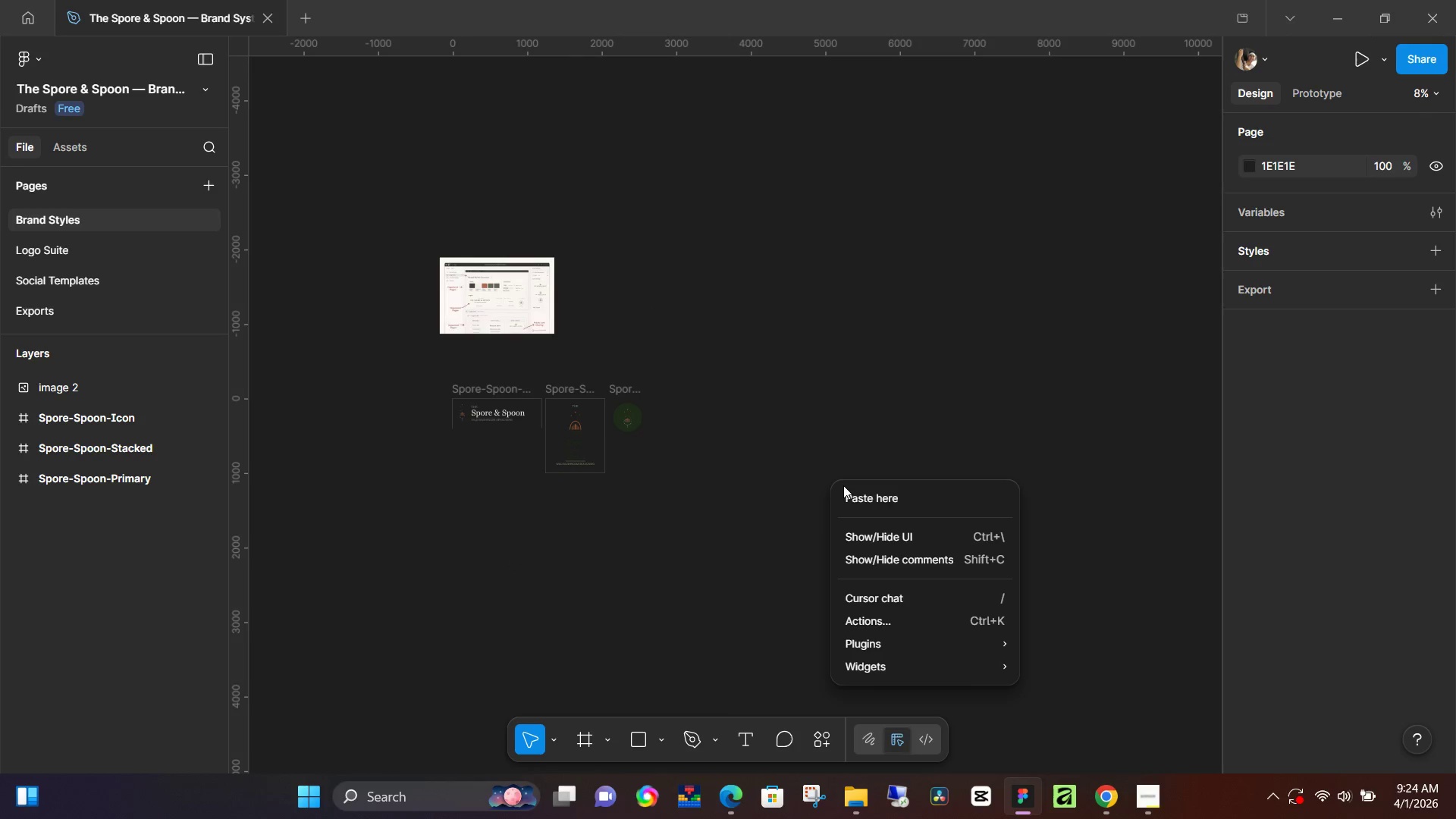 
left_click([773, 333])
 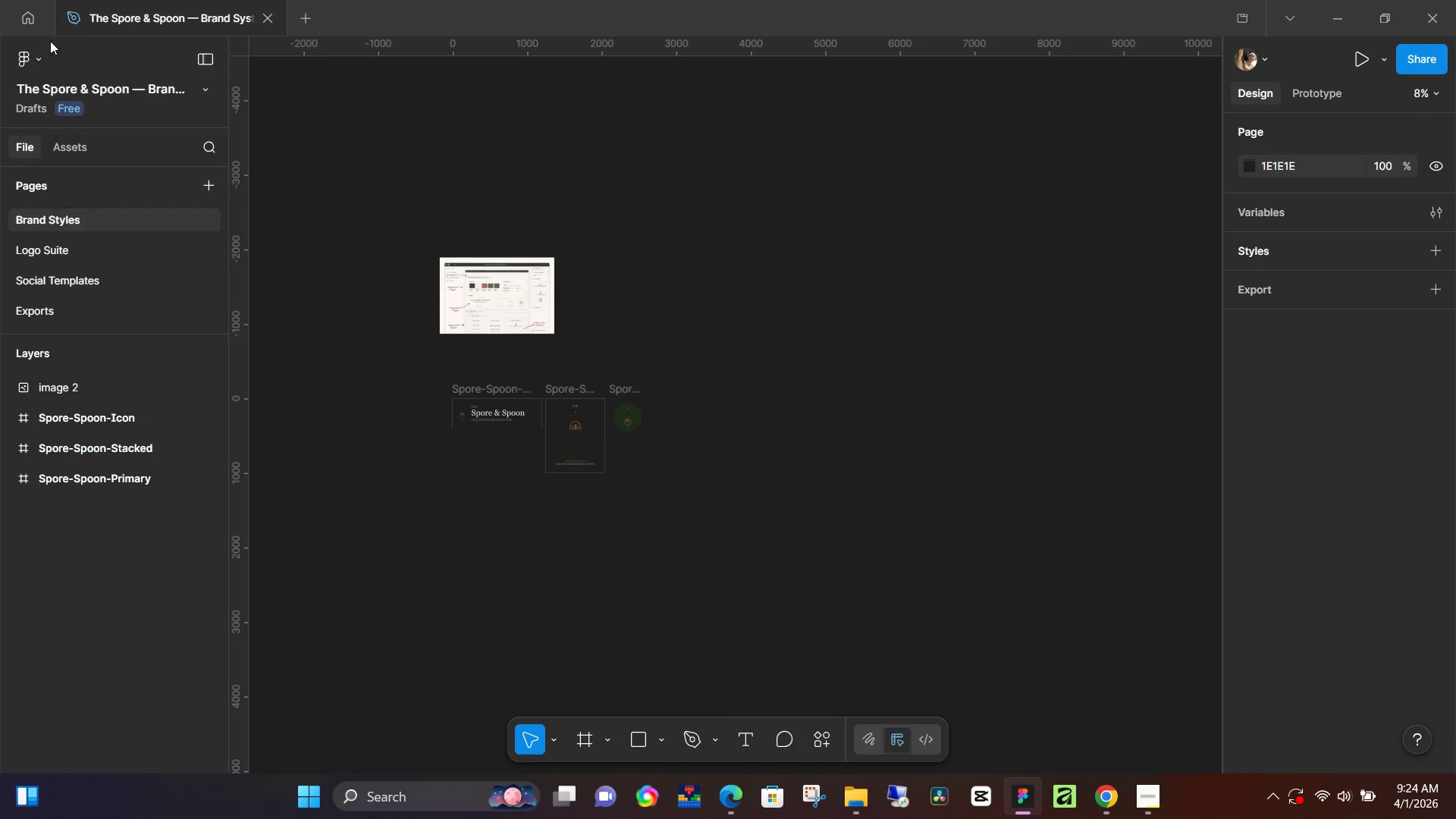 
left_click([35, 58])
 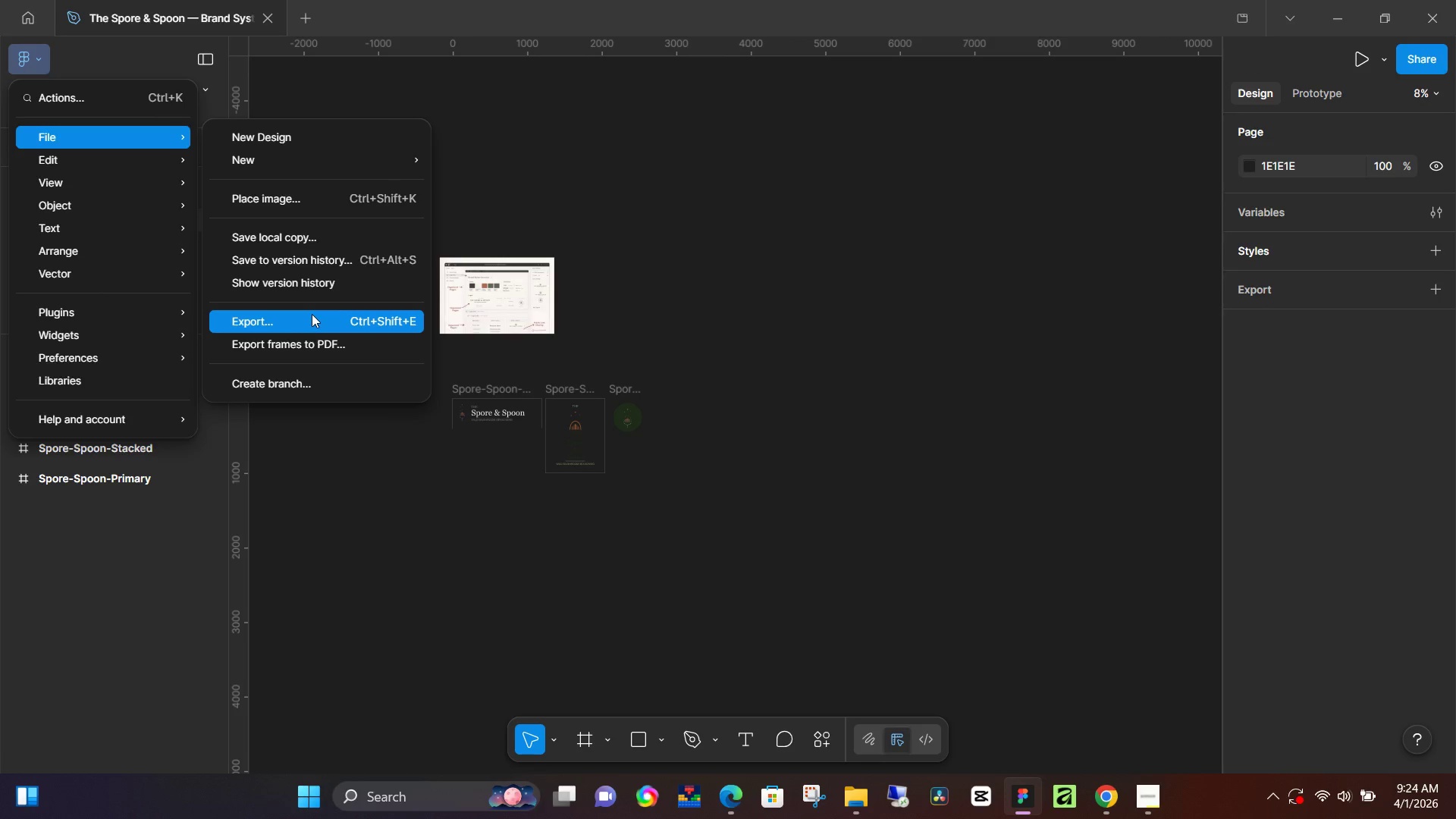 
left_click([321, 200])
 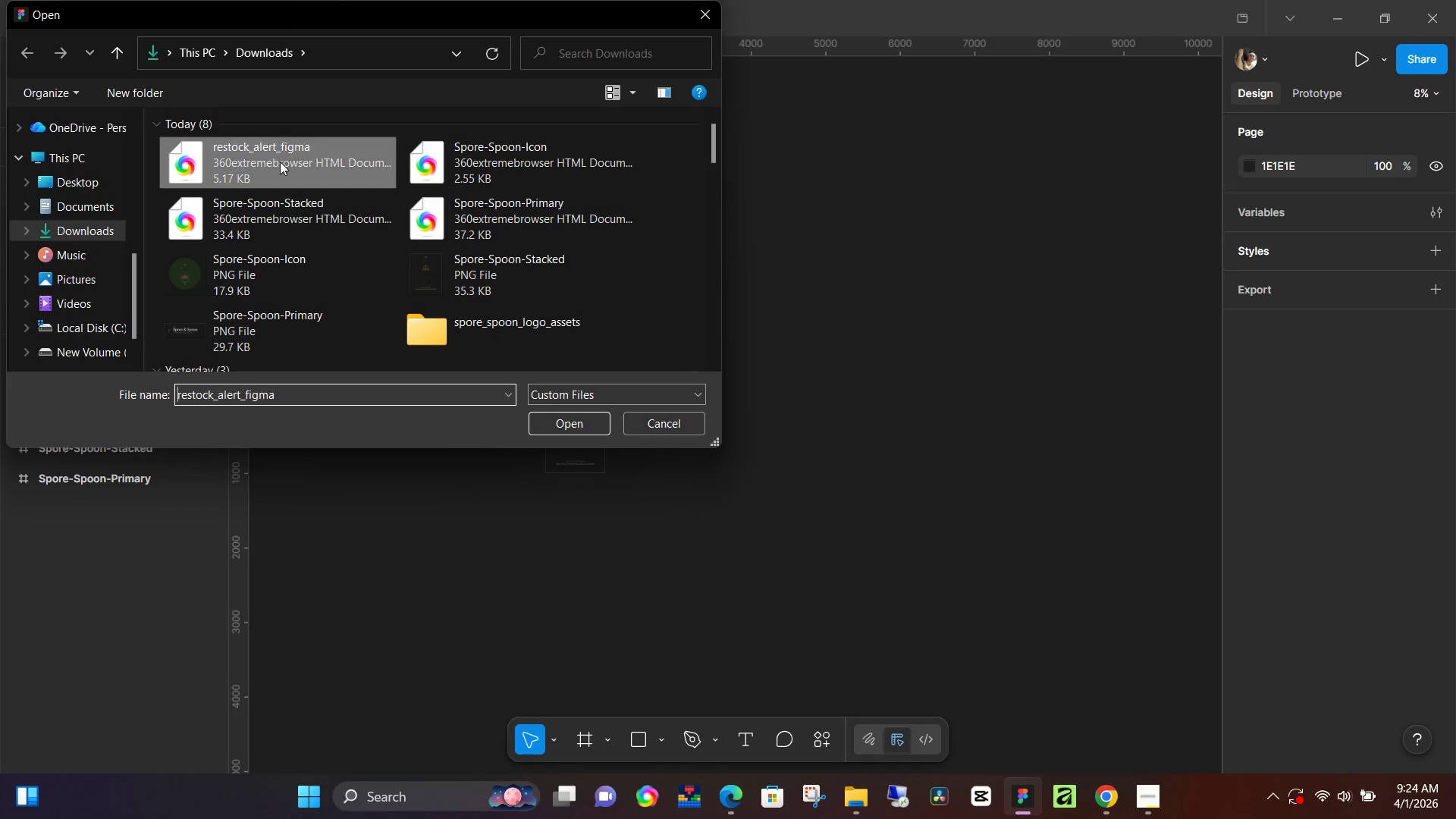 
left_click([595, 417])
 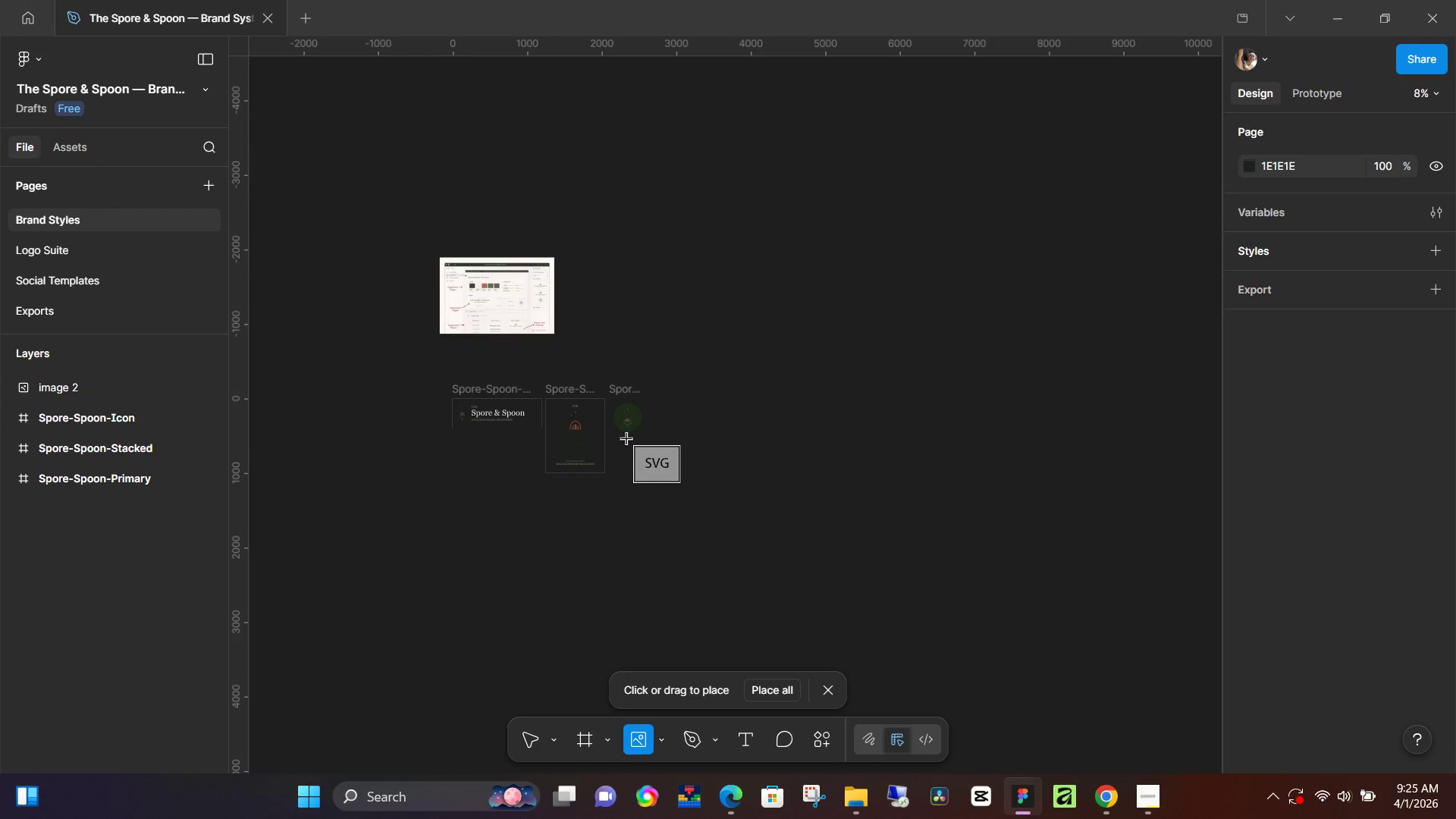 
left_click([750, 397])
 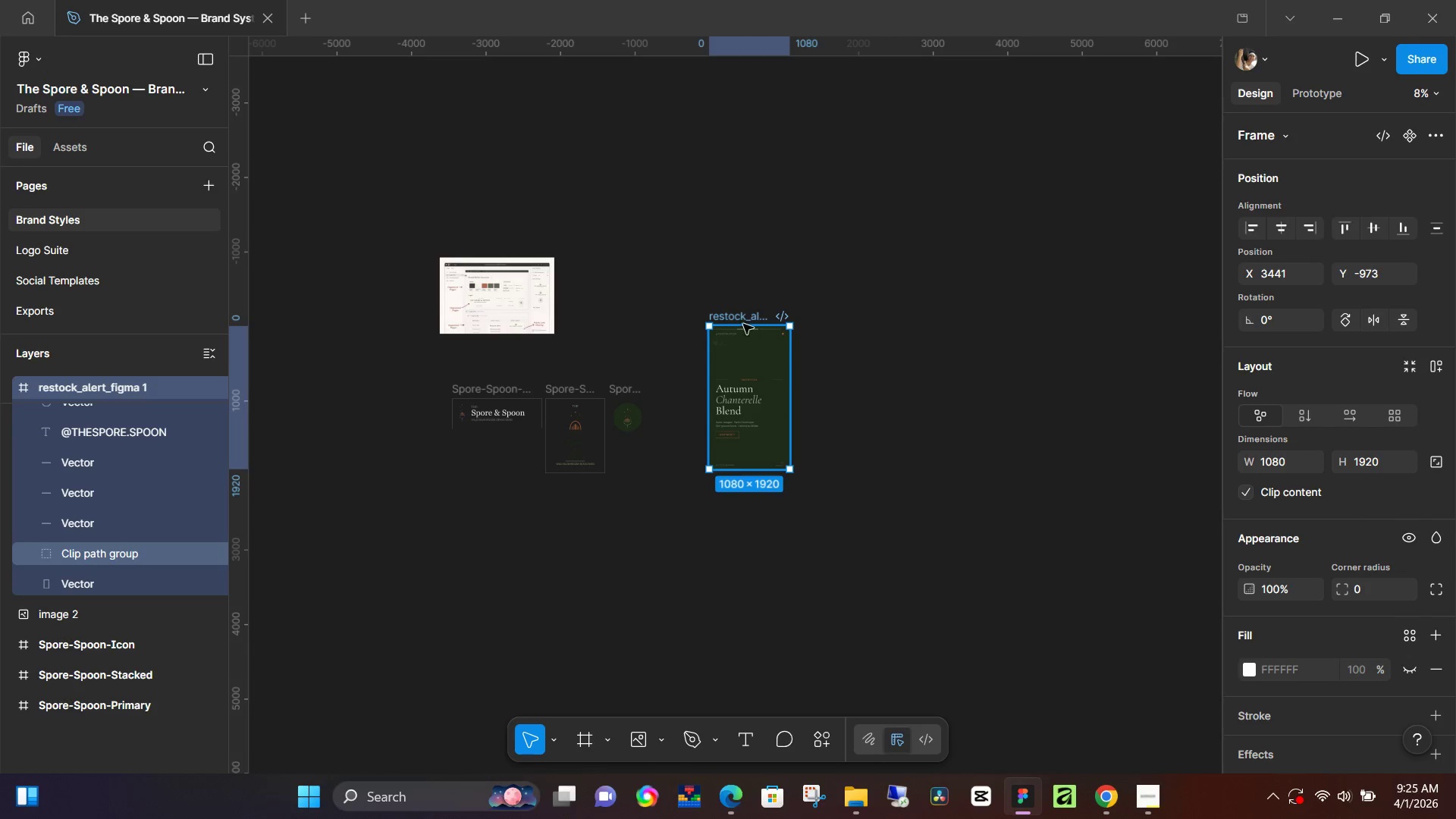 
left_click([751, 315])
 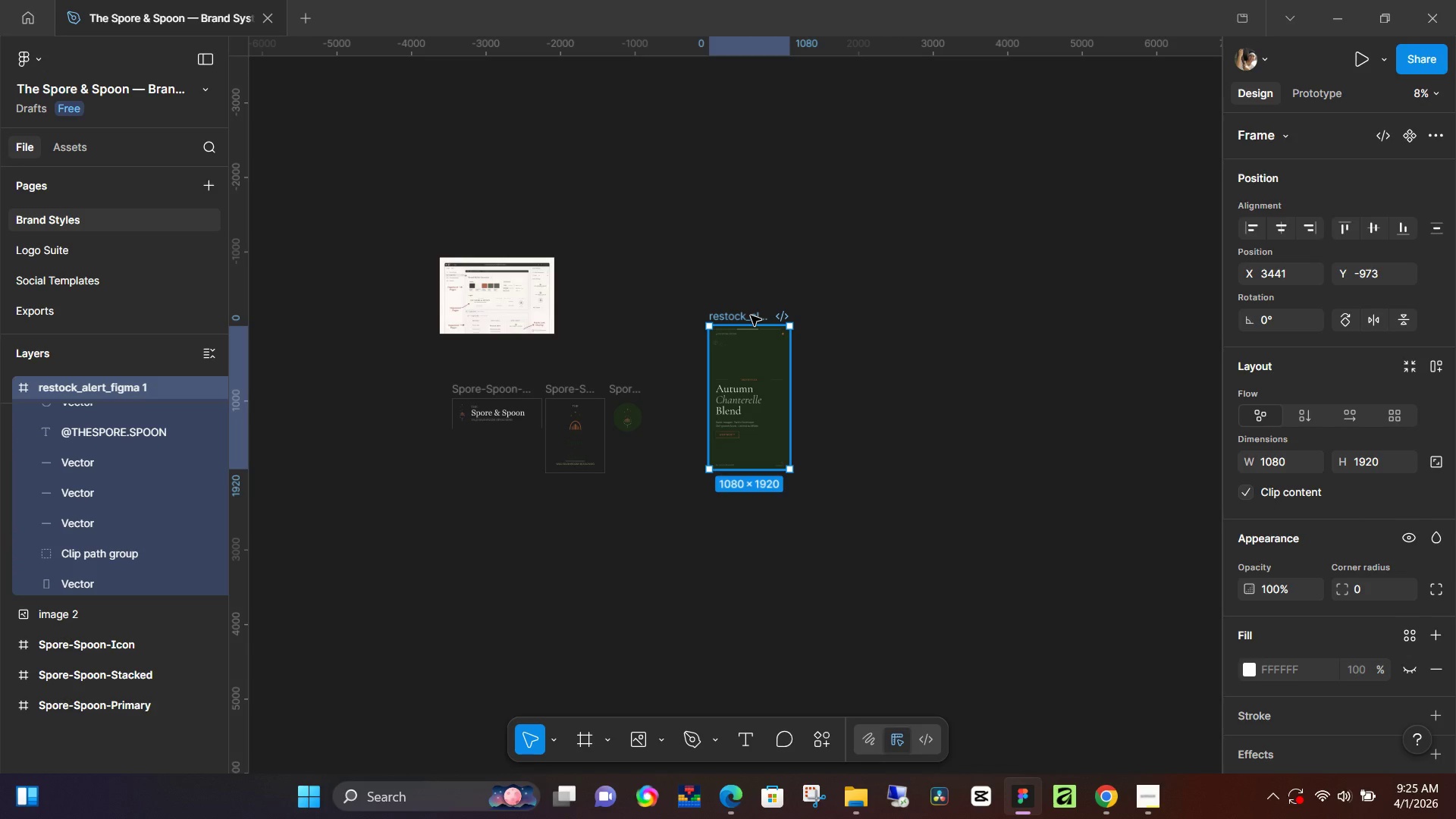 
key(Backspace)
 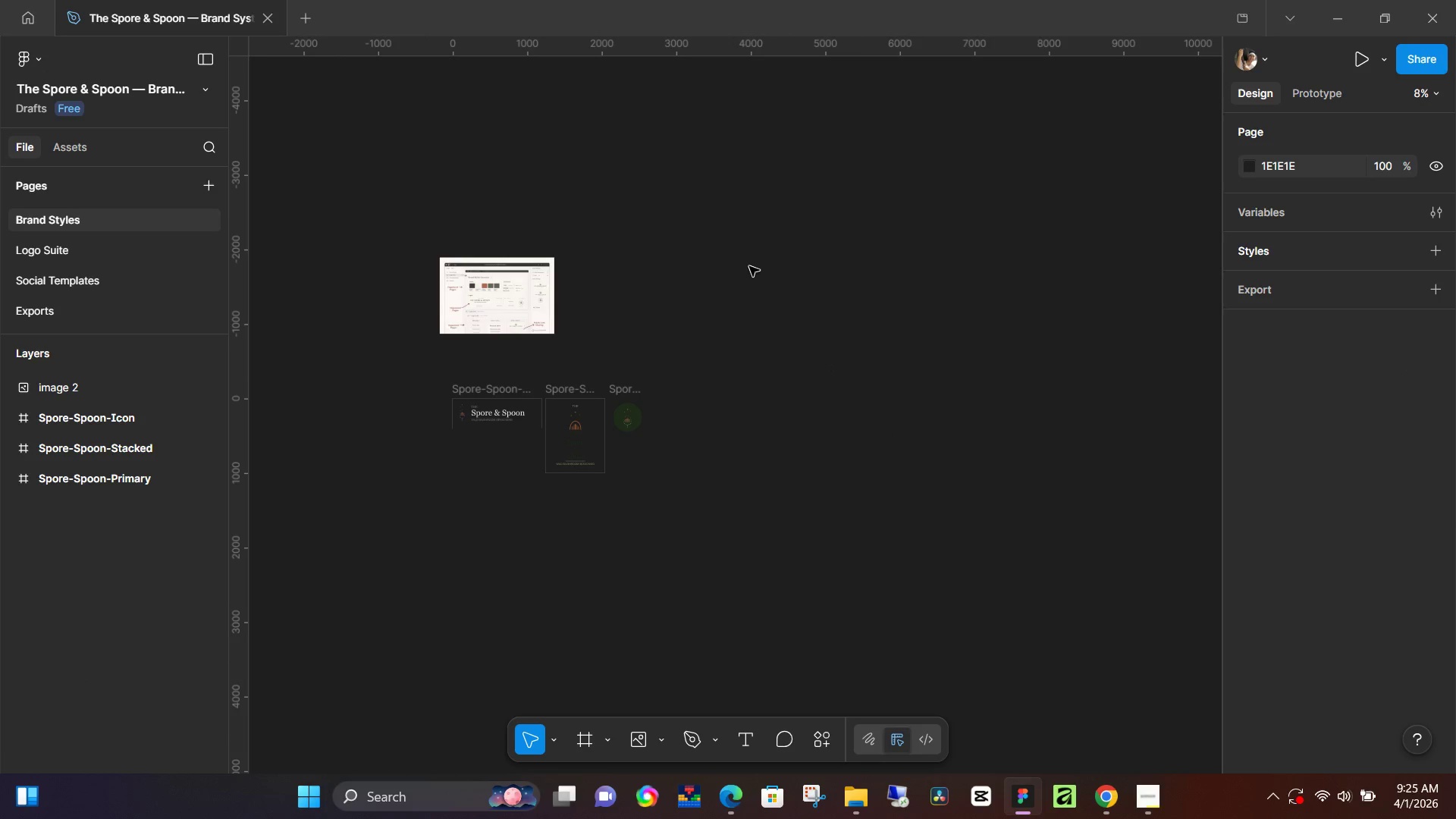 
key(Control+Shift+K)
 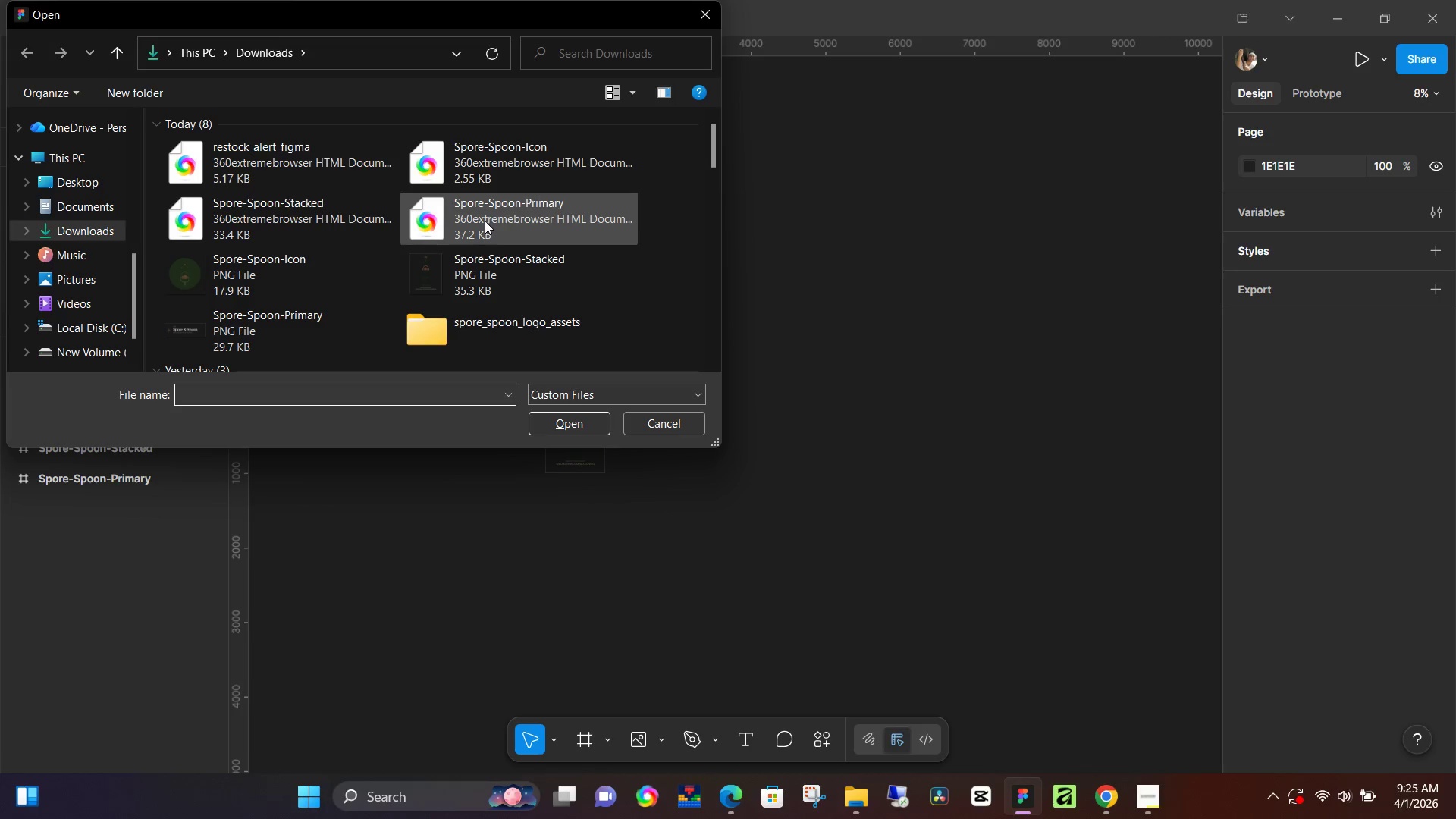 
scroll: coordinate [340, 165], scroll_direction: up, amount: 4.0
 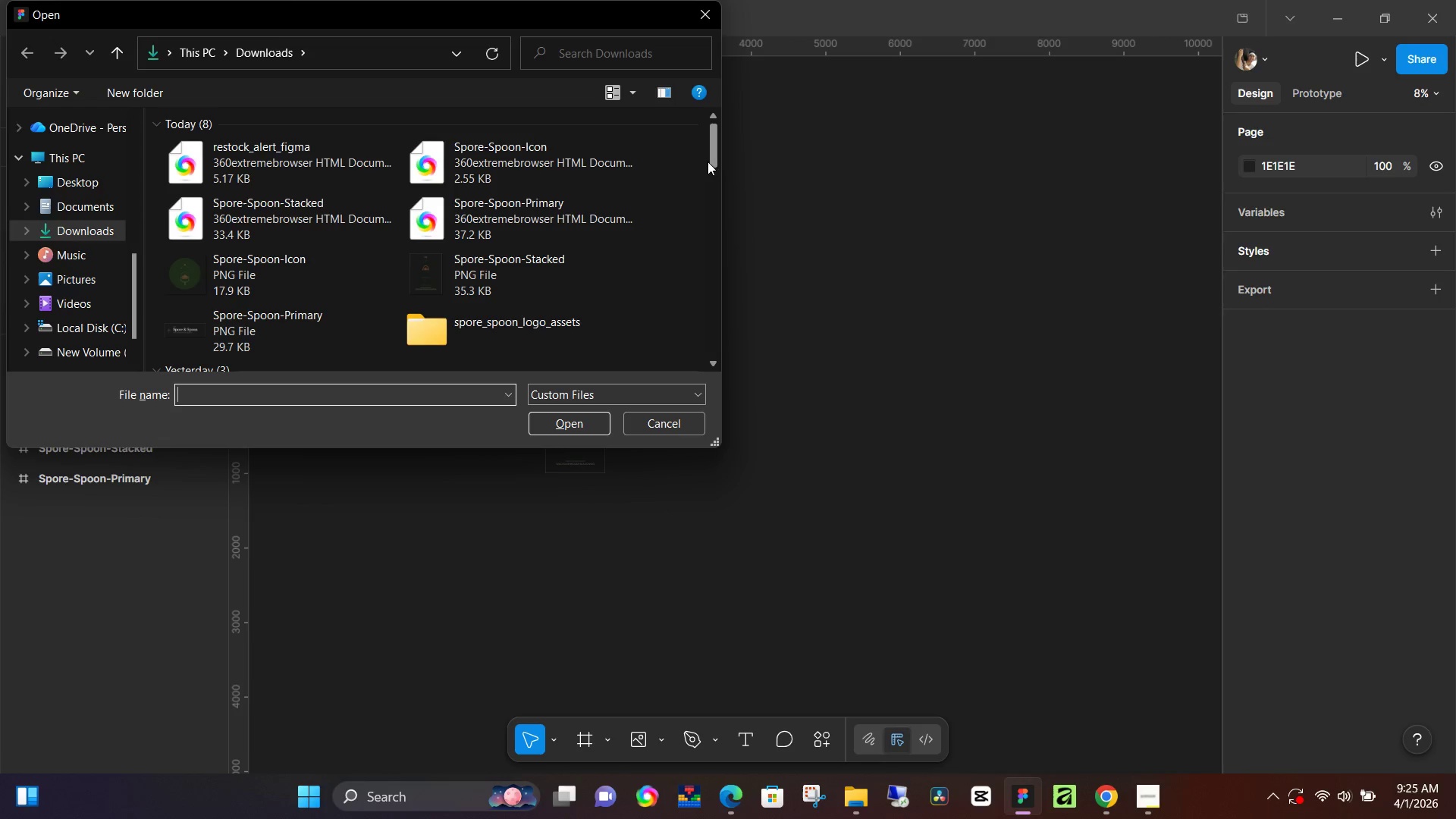 
left_click_drag(start_coordinate=[712, 162], to_coordinate=[718, 106])
 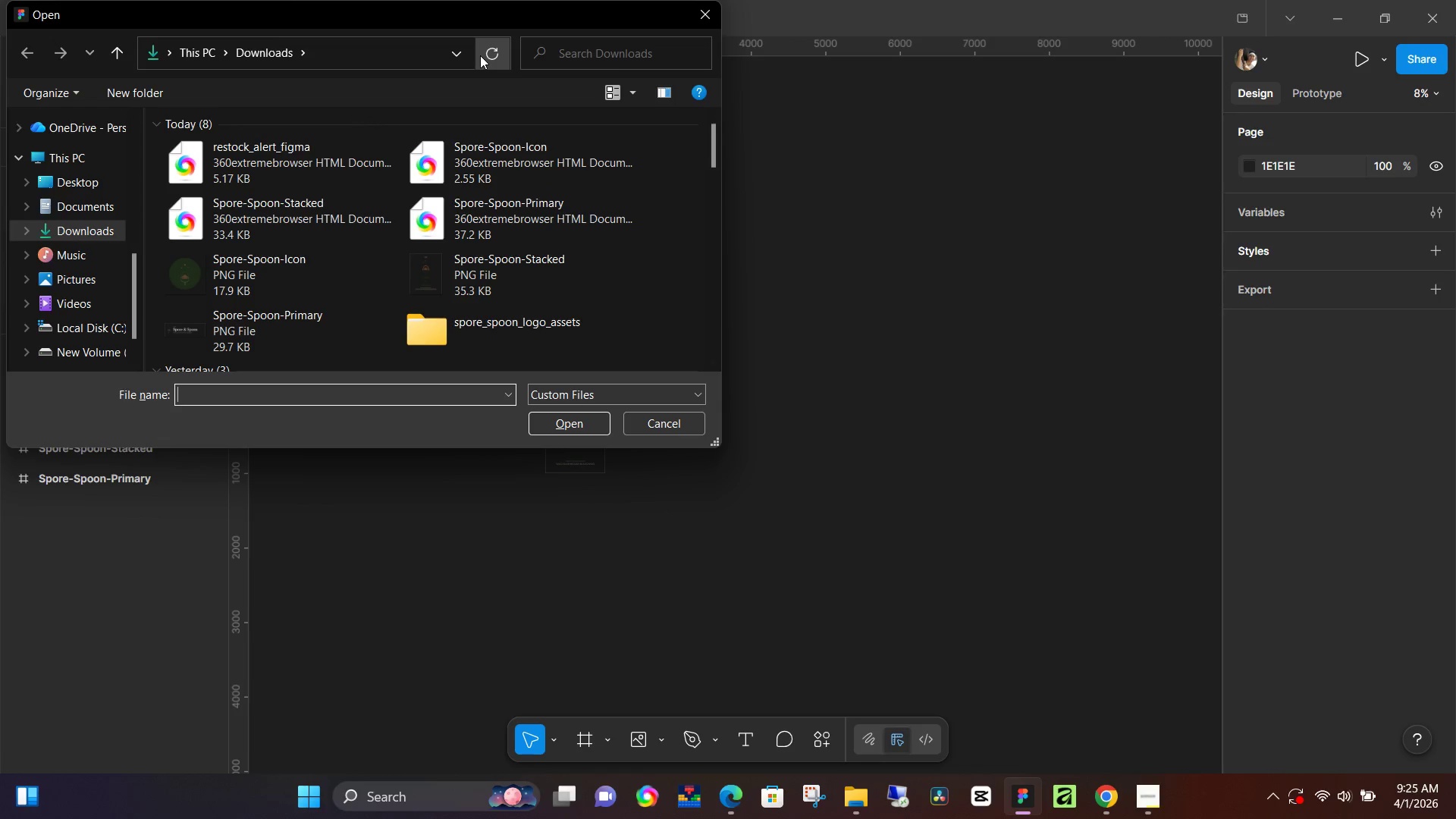 
left_click([499, 58])
 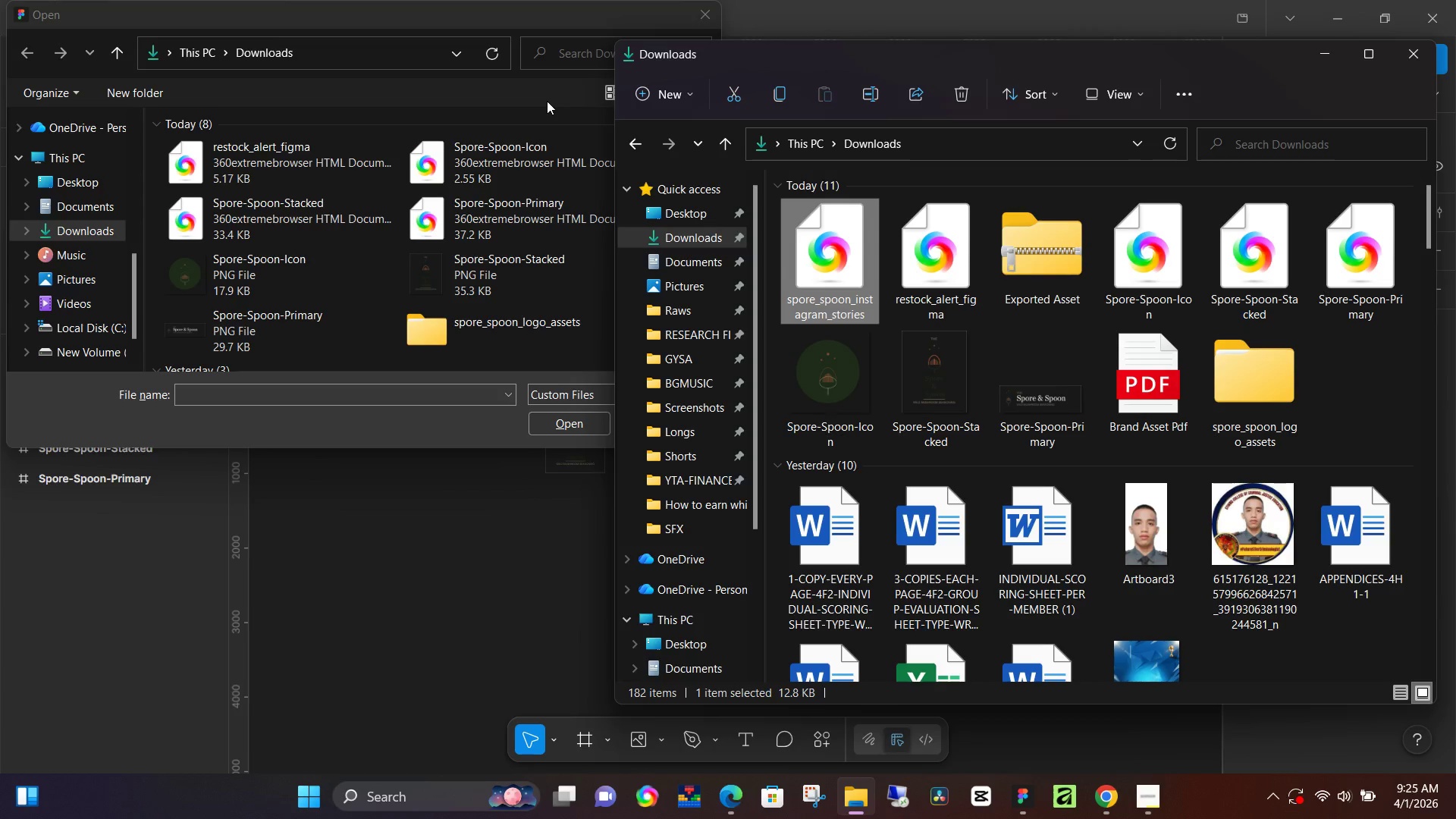 
wait(10.73)
 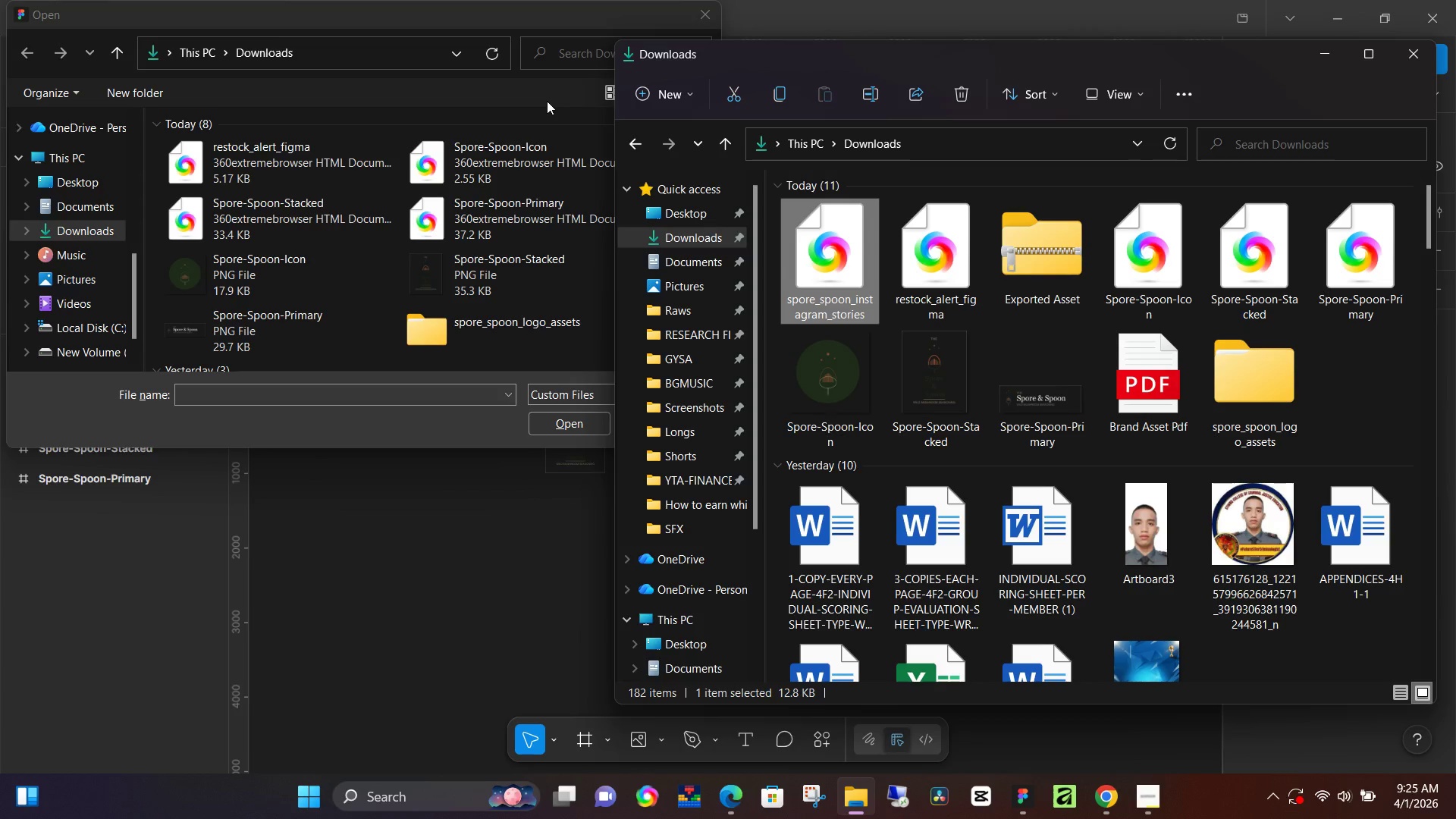 
left_click([830, 276])
 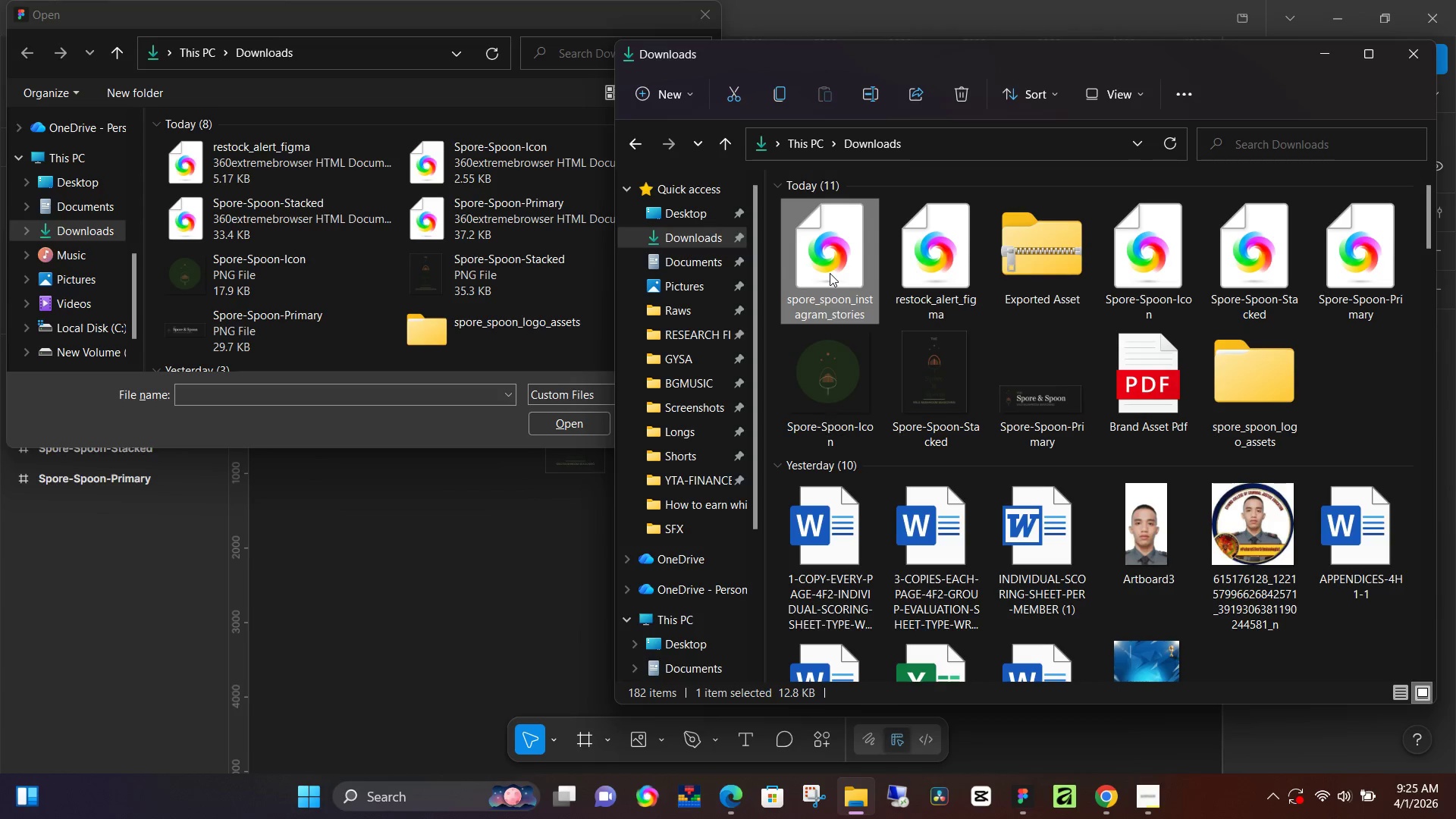 
left_click_drag(start_coordinate=[830, 273], to_coordinate=[373, 192])
 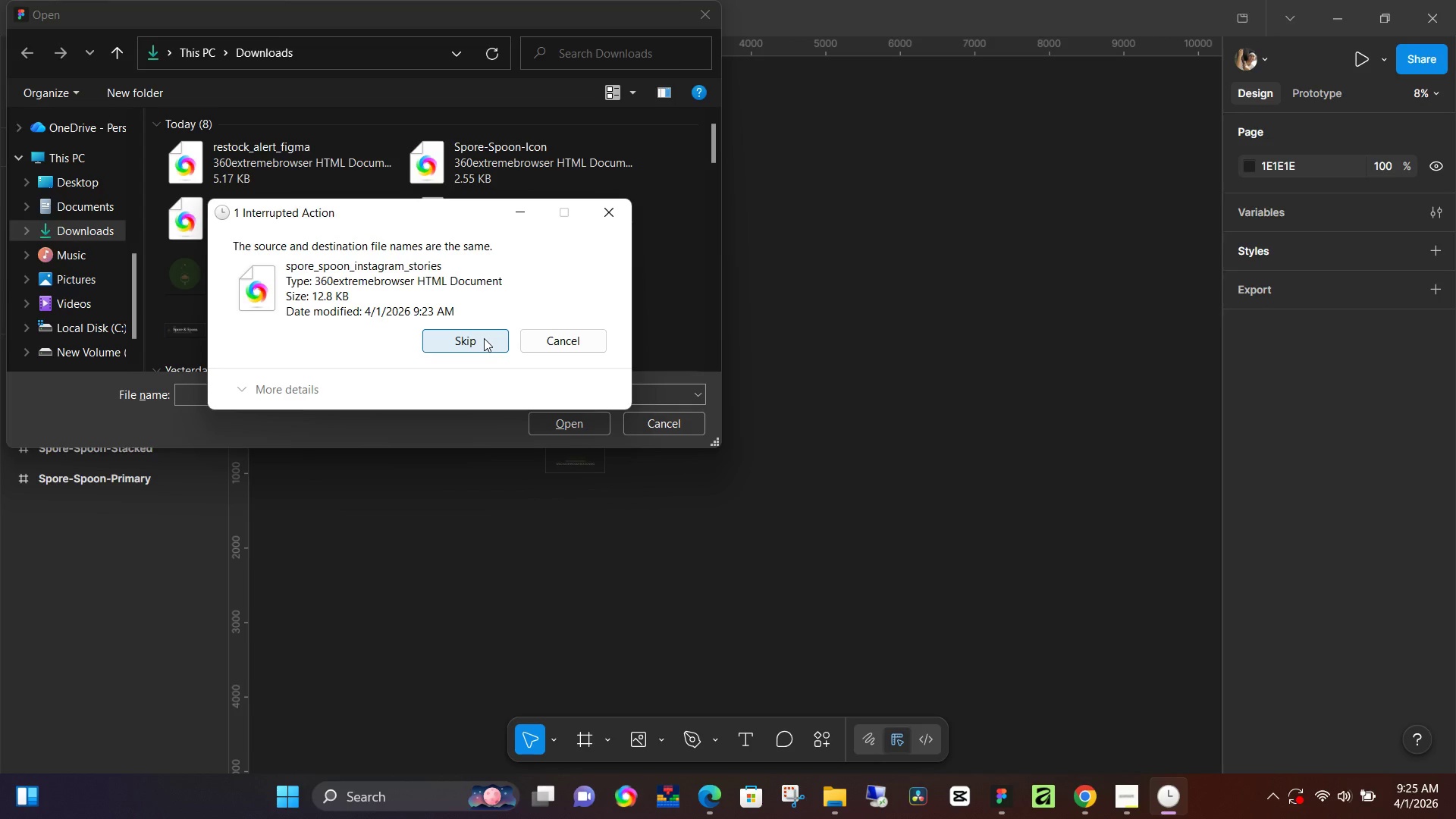 
wait(8.98)
 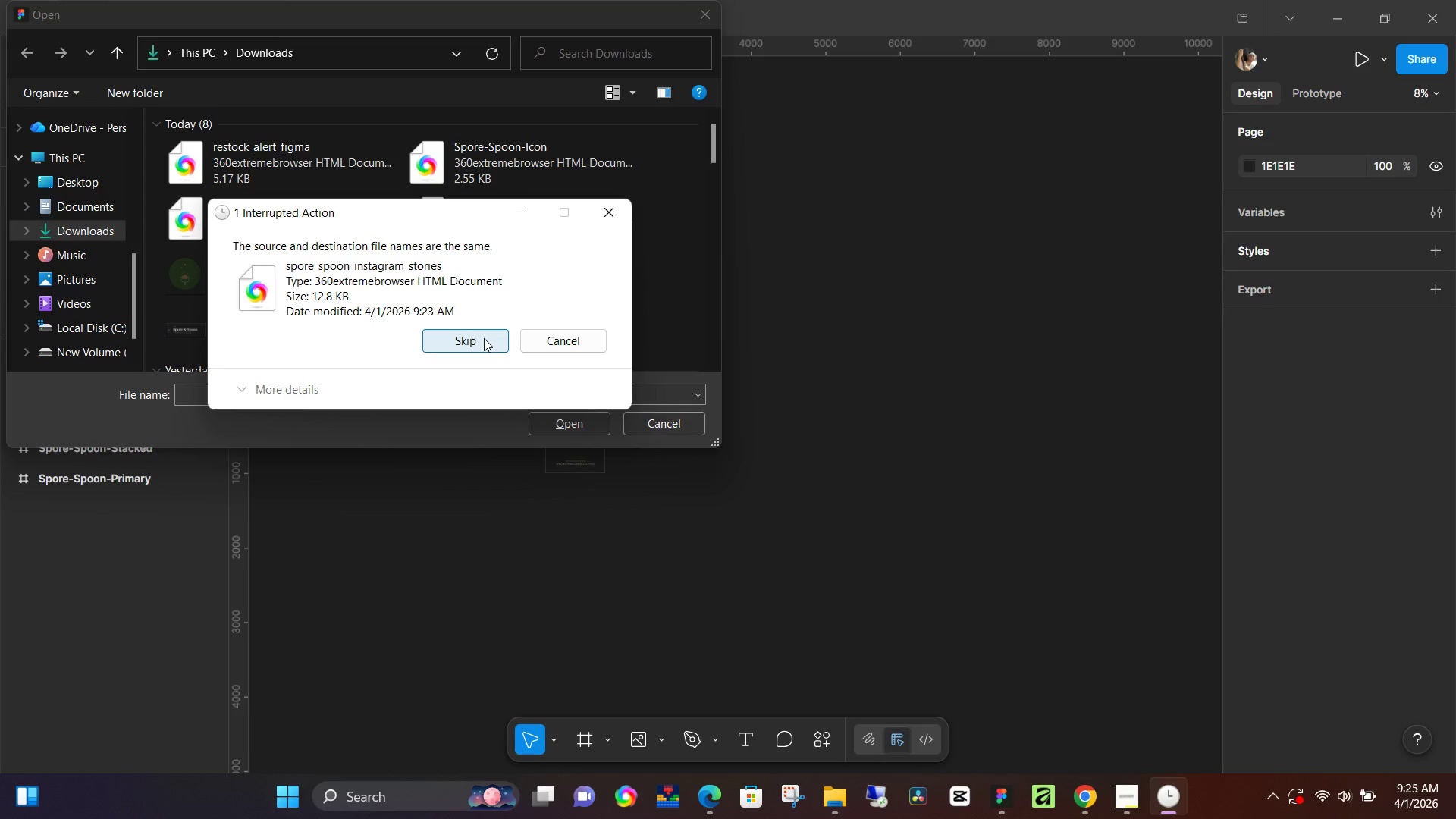 
left_click([570, 347])
 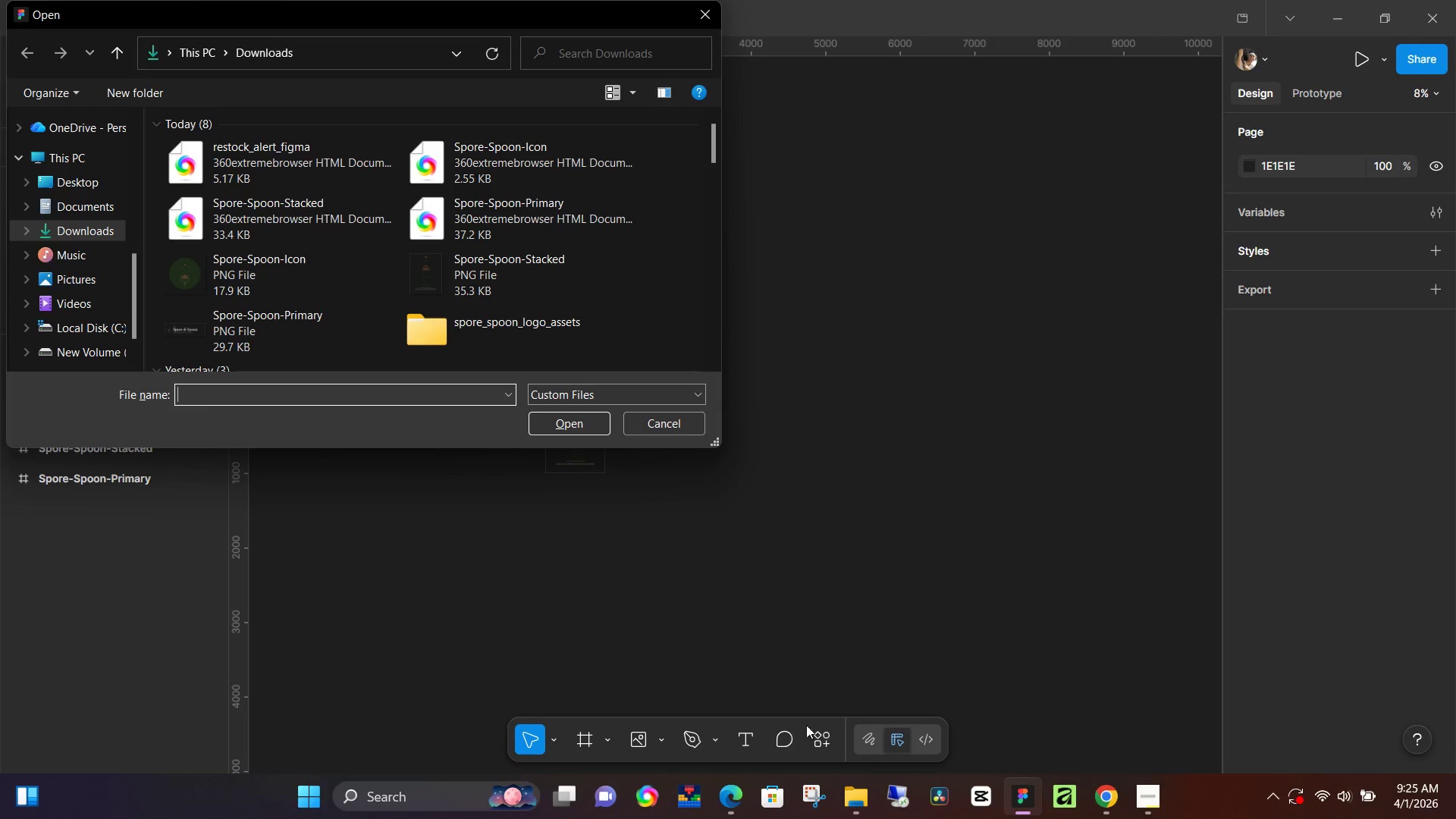 
left_click([850, 790])
 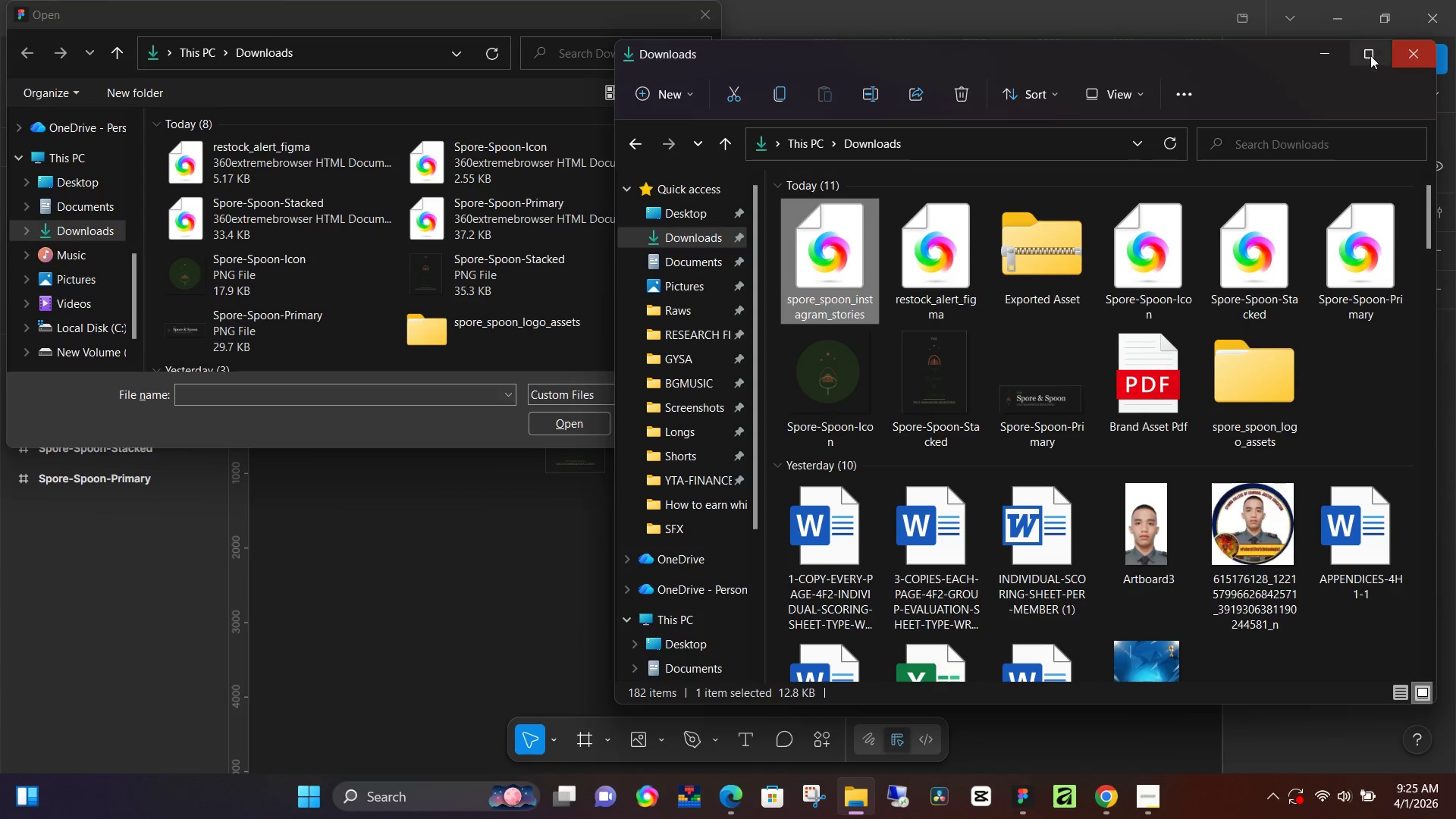 
left_click([430, 530])
 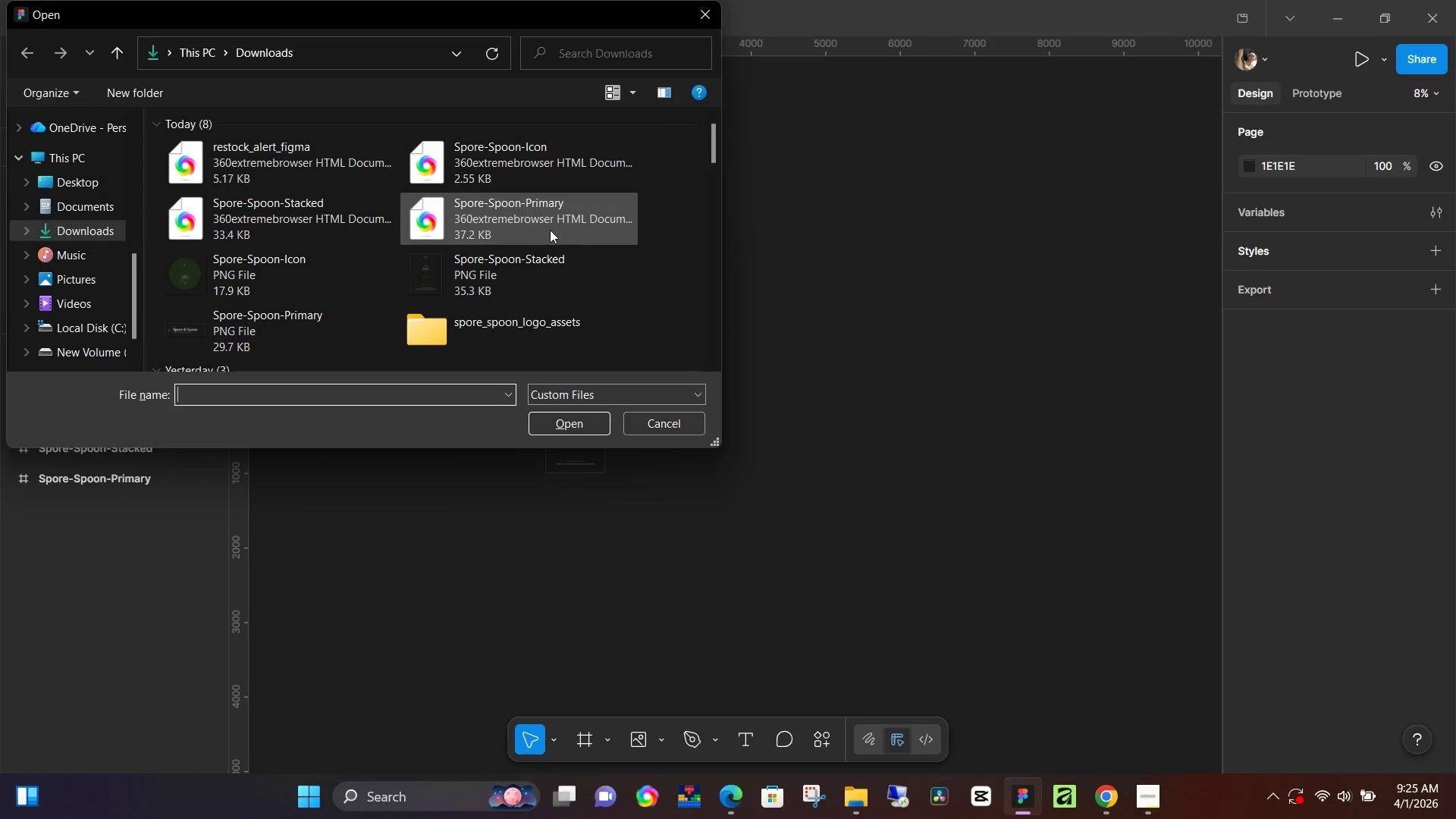 
scroll: coordinate [544, 234], scroll_direction: down, amount: 1.0
 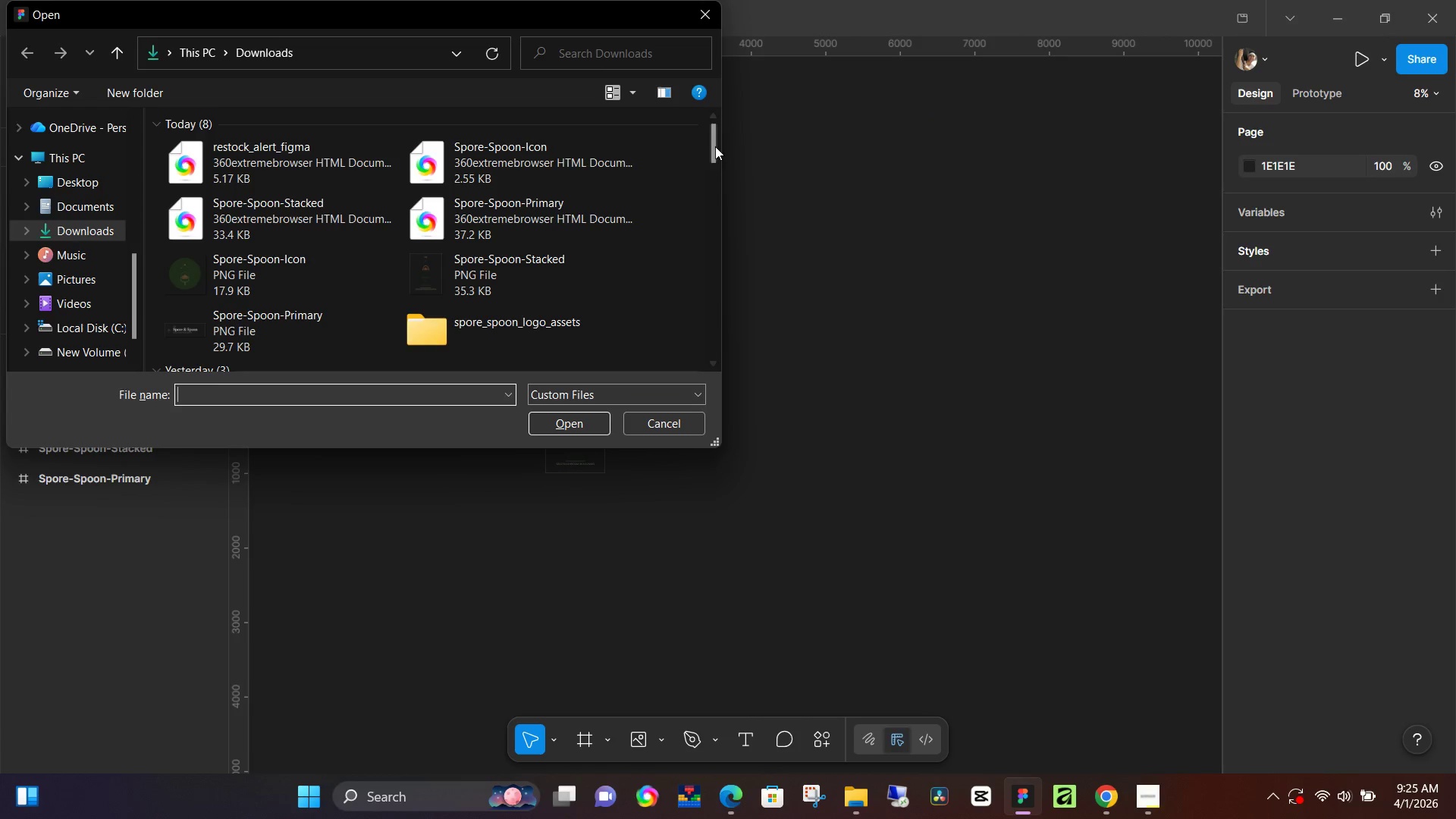 
left_click_drag(start_coordinate=[714, 151], to_coordinate=[737, 96])
 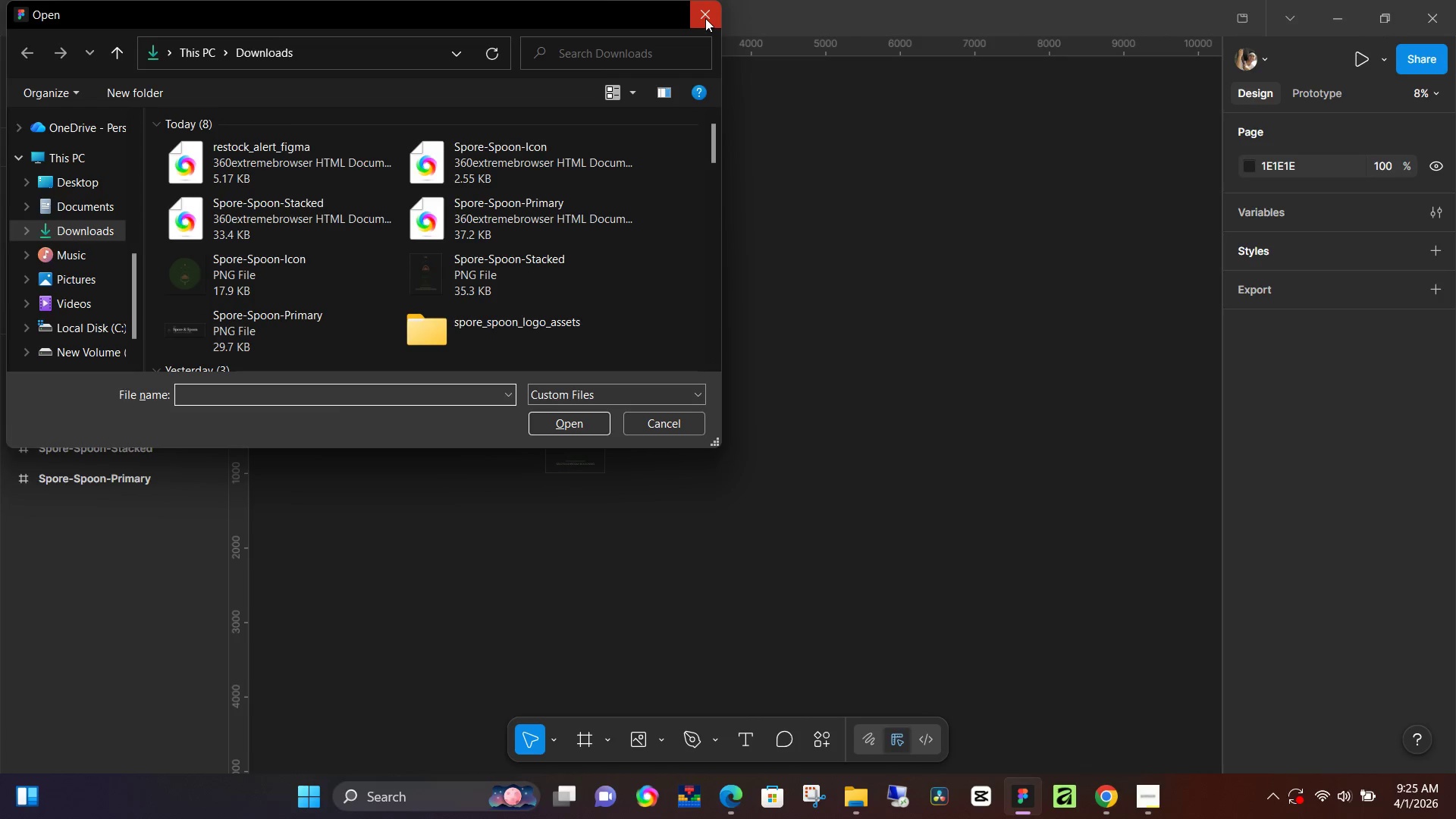 
left_click([705, 18])
 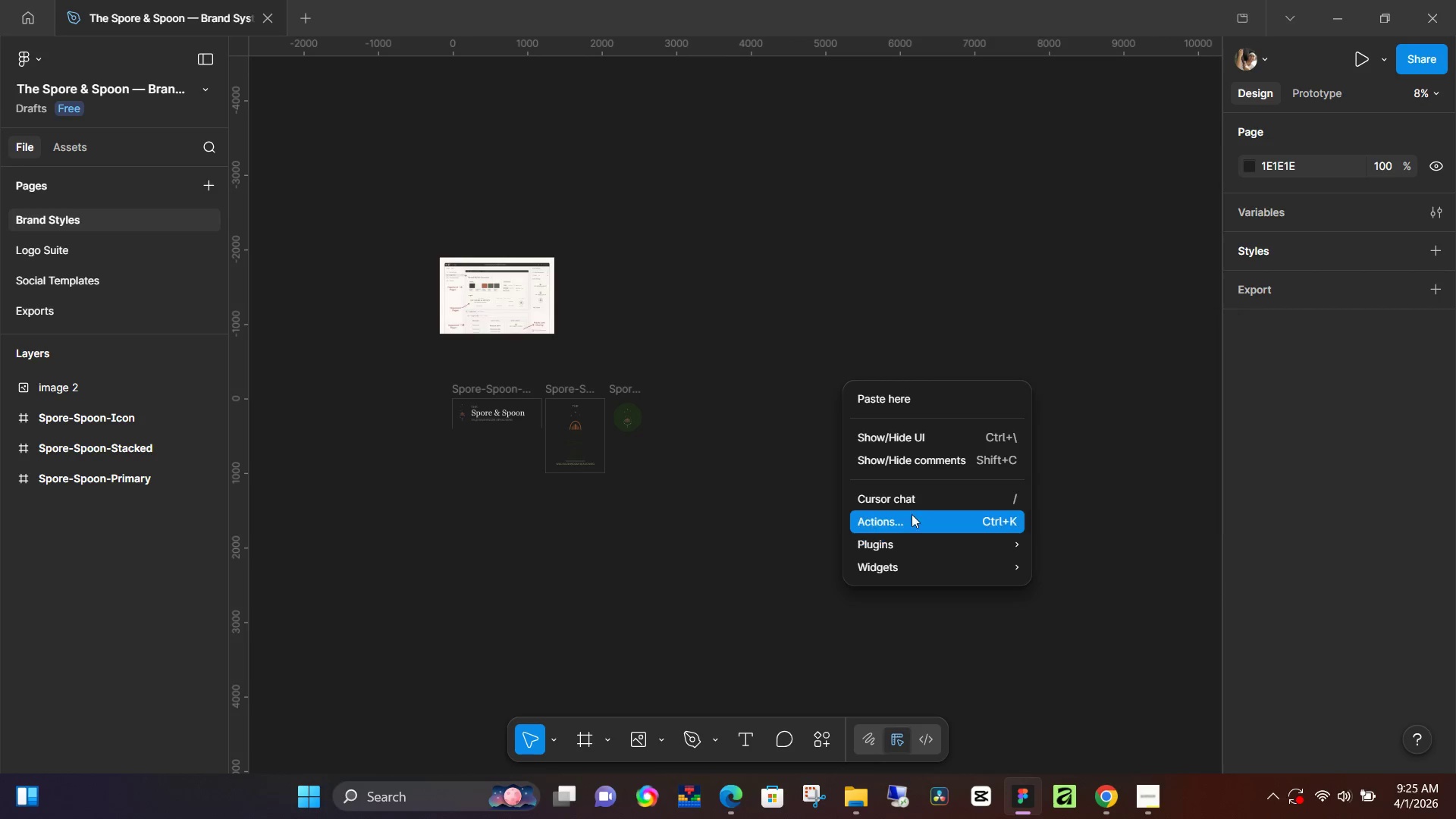 
wait(5.5)
 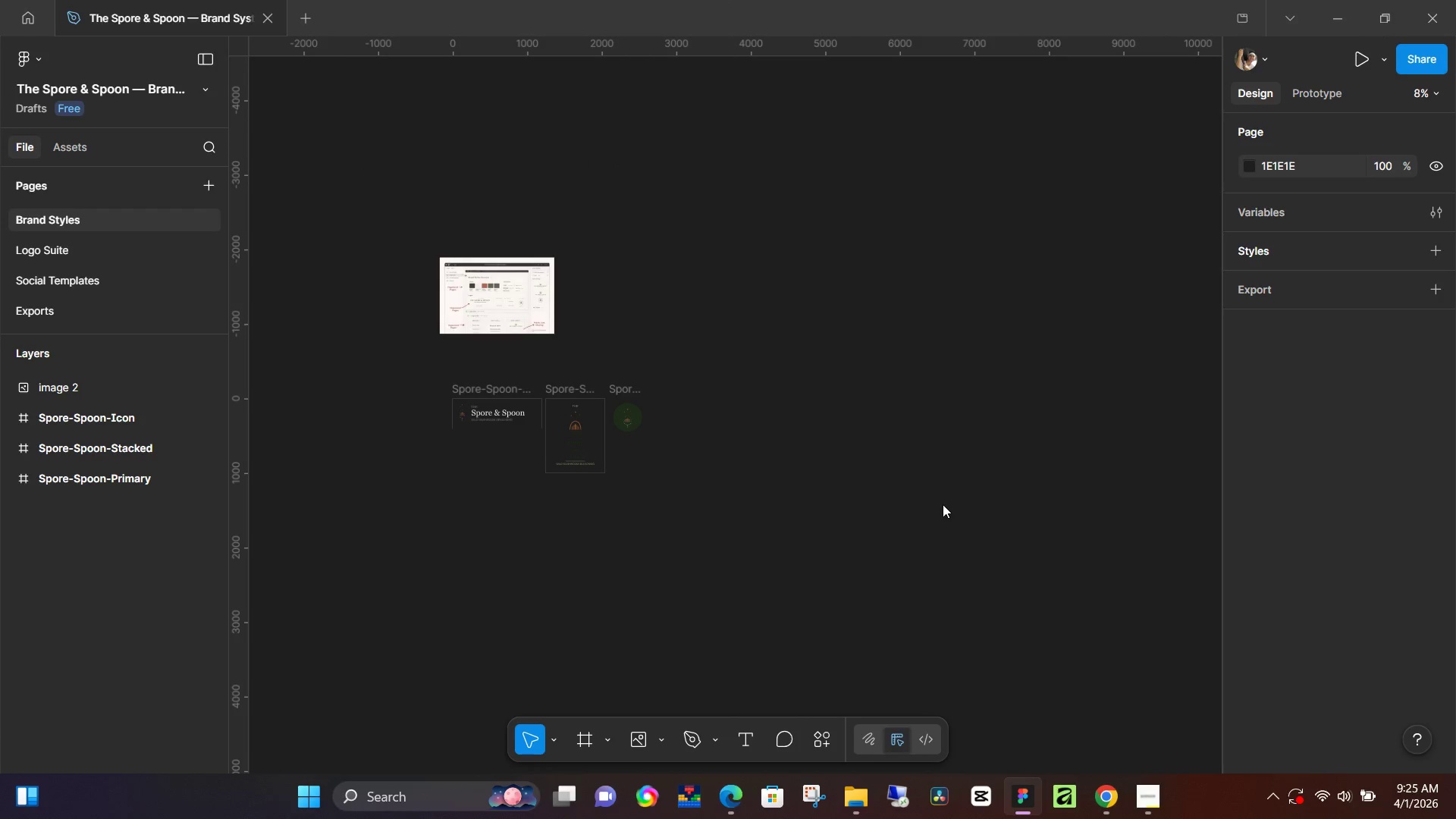 
left_click([786, 490])
 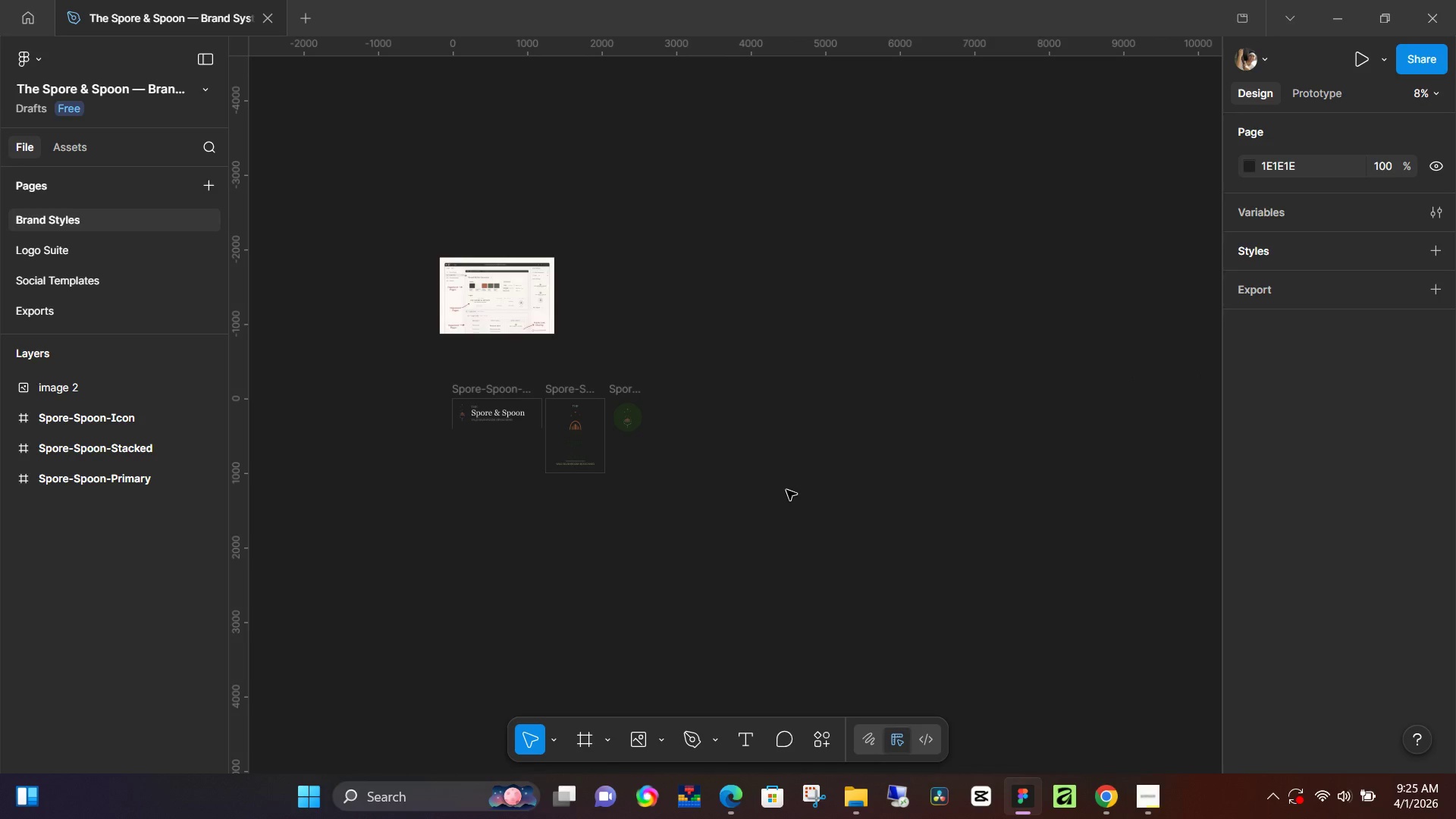 
key(Control+Shift+ShiftLeft)
 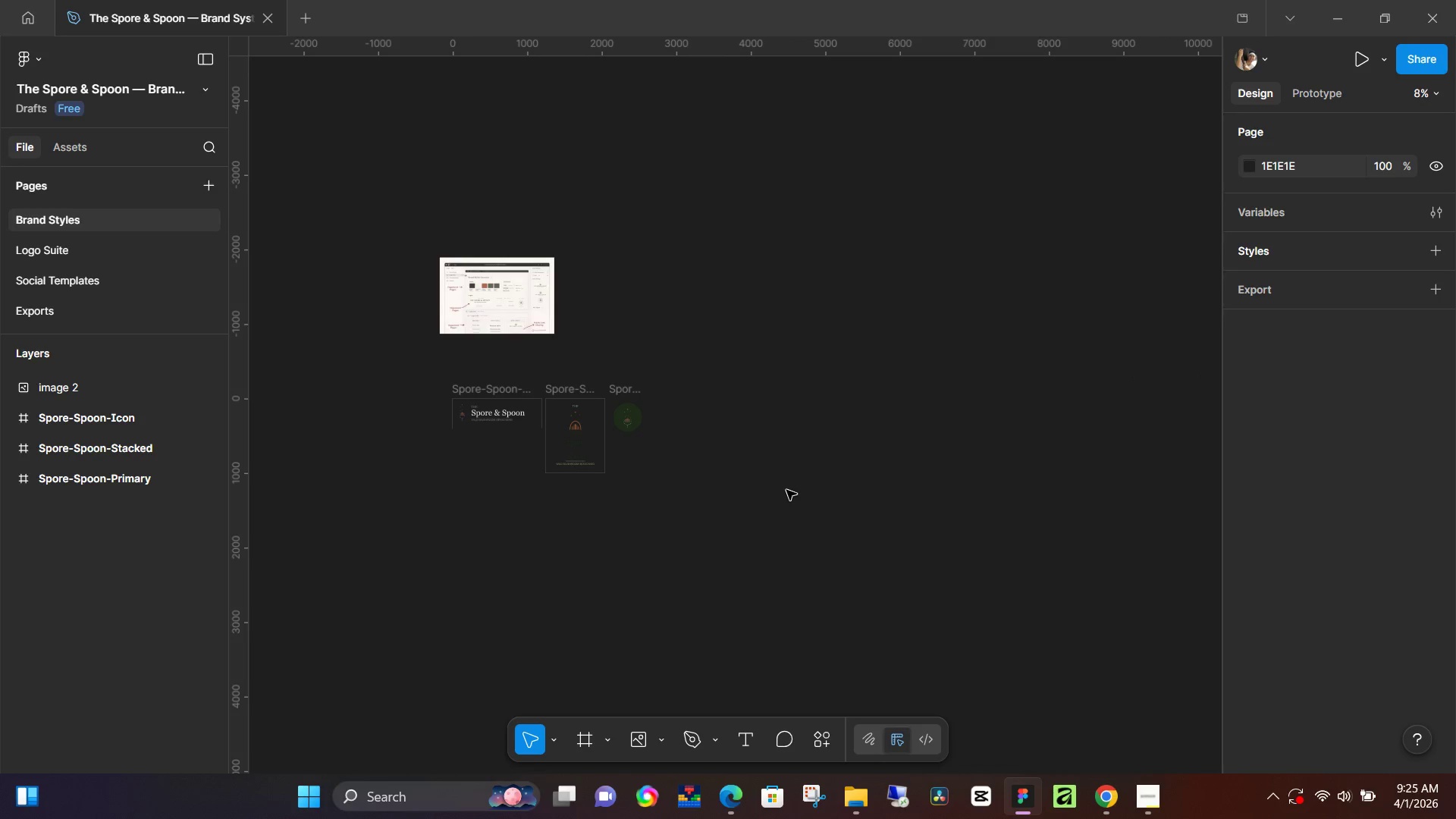 
key(Control+Shift+K)
 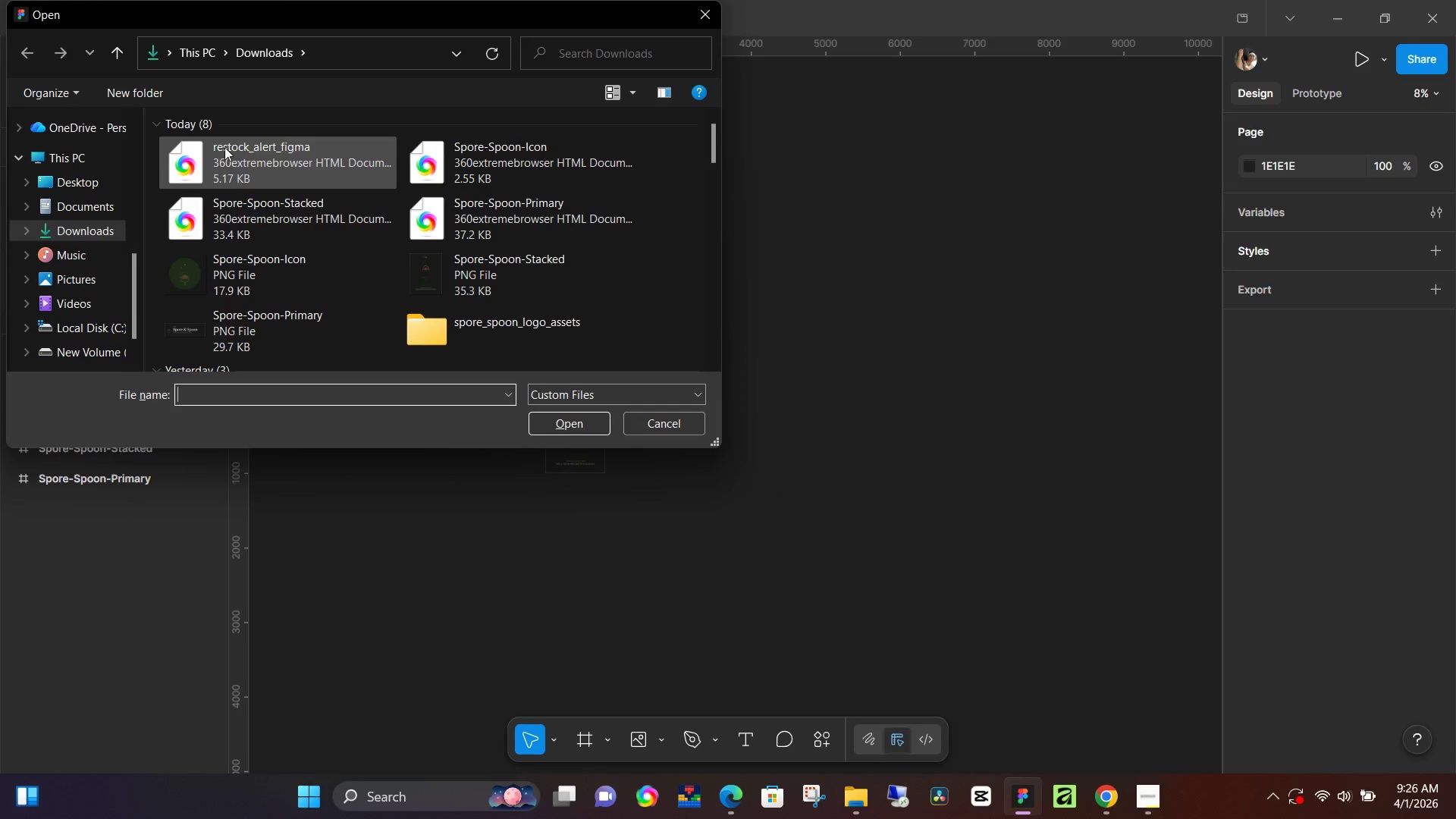 
left_click([77, 222])
 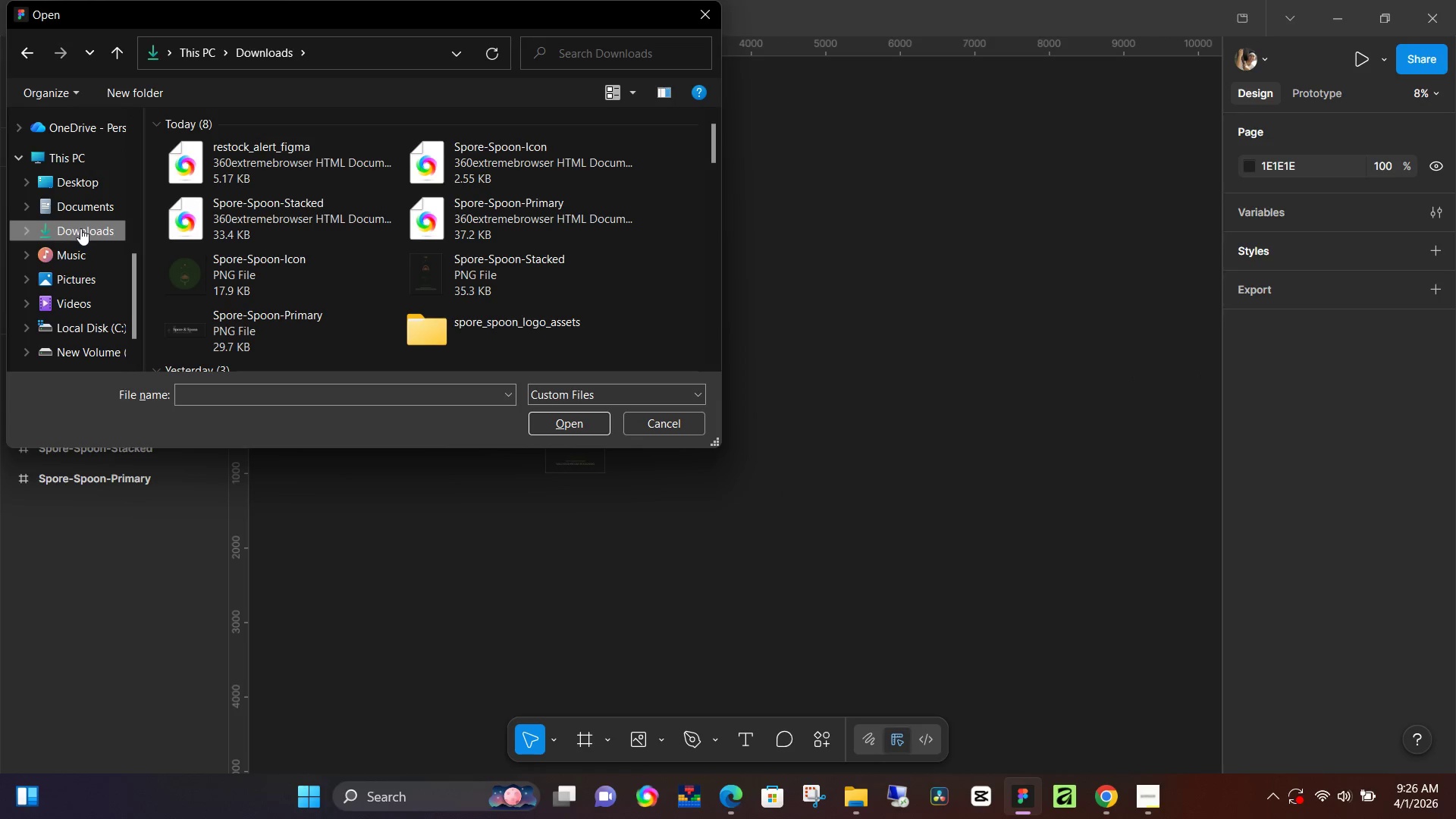 
double_click([80, 228])
 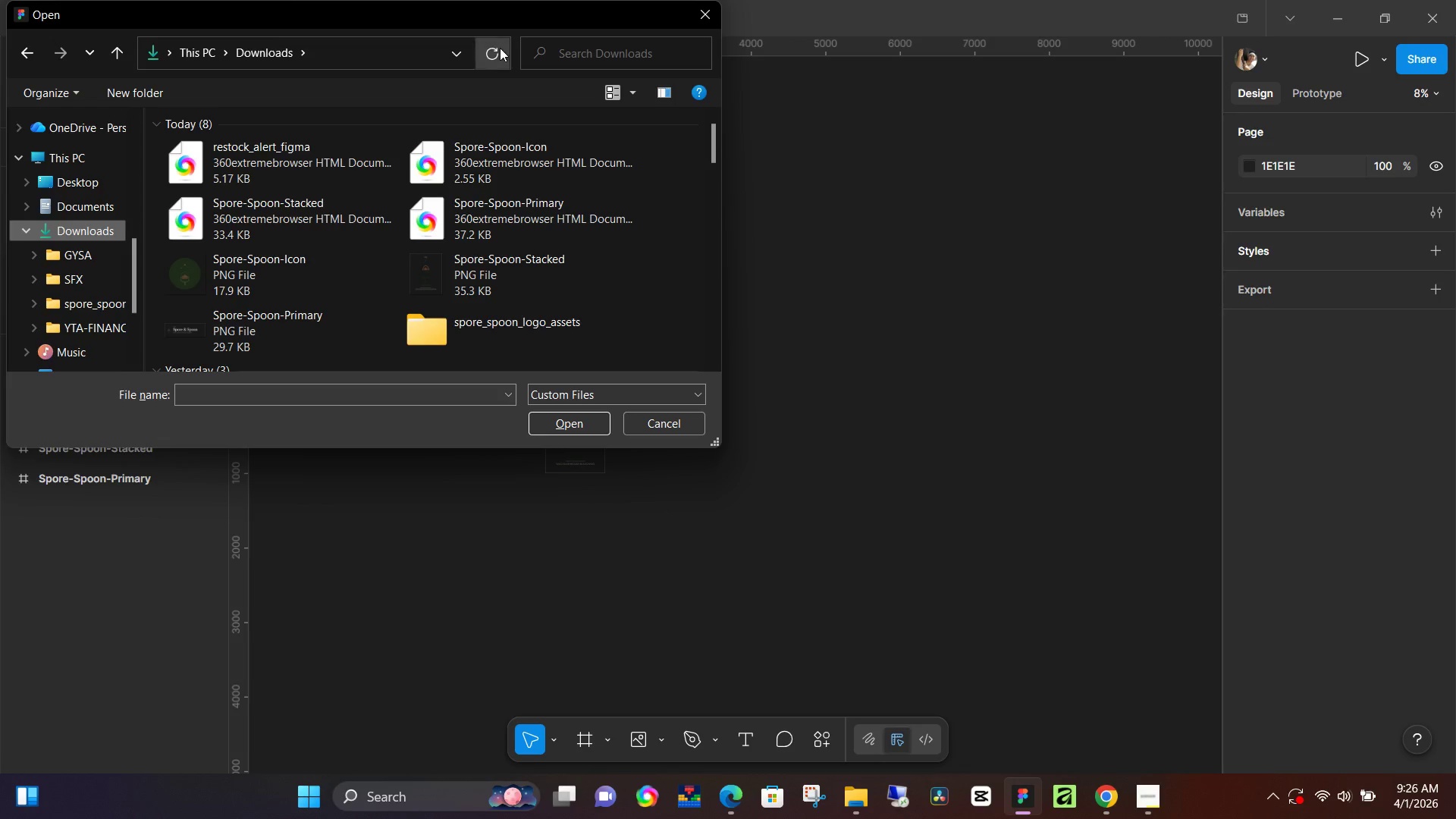 
double_click([500, 48])
 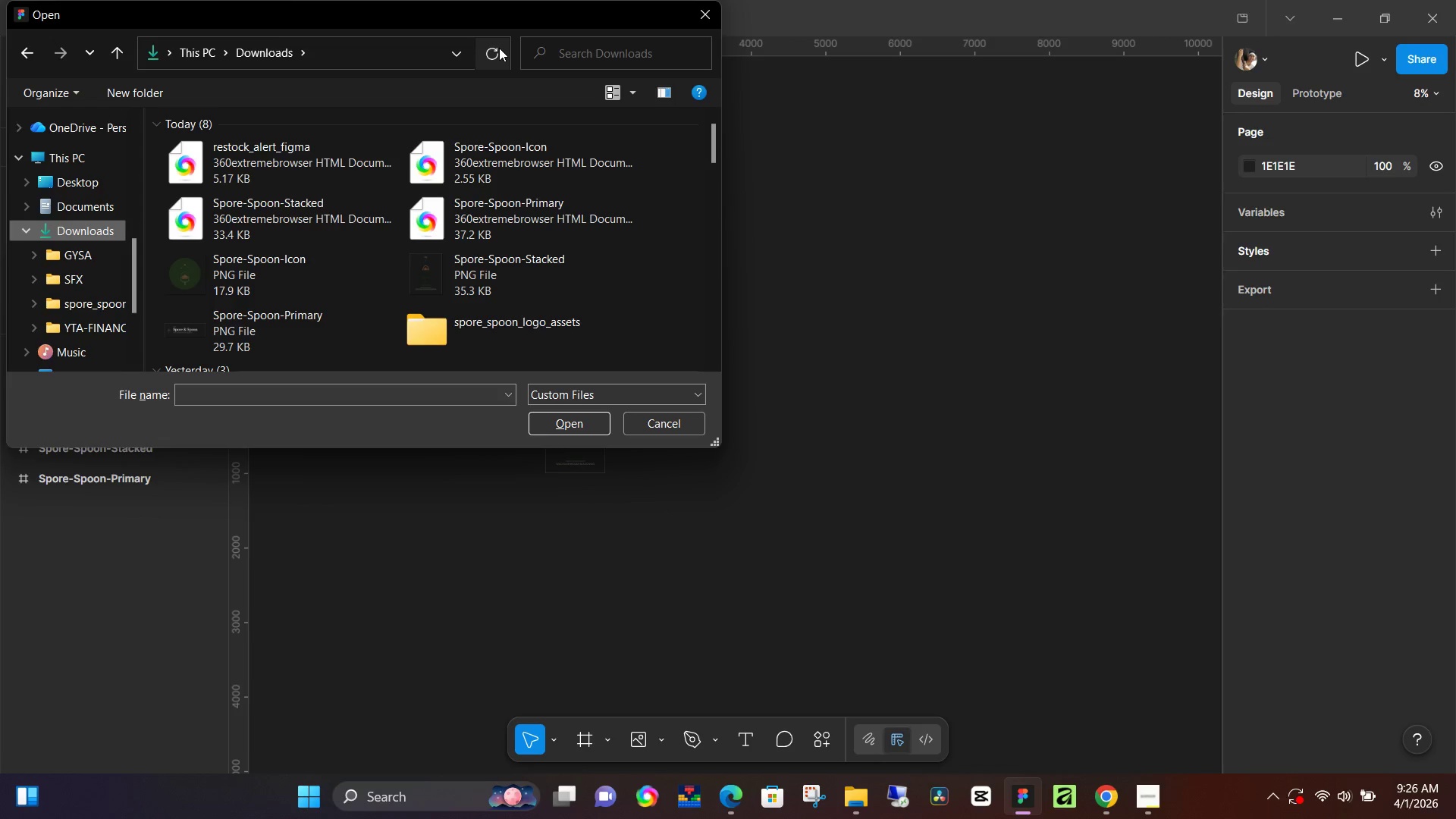 
triple_click([499, 48])
 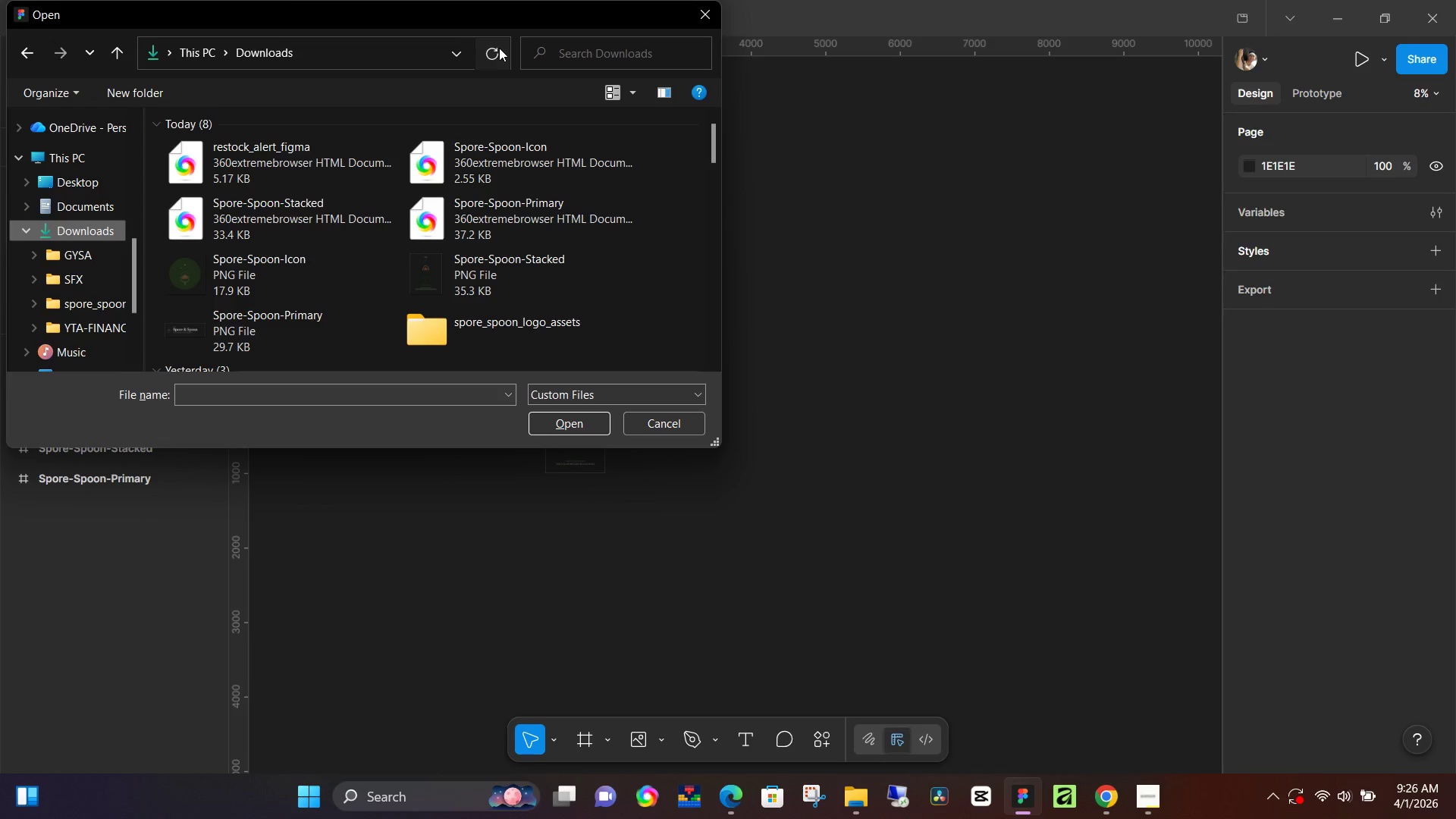 
triple_click([499, 48])
 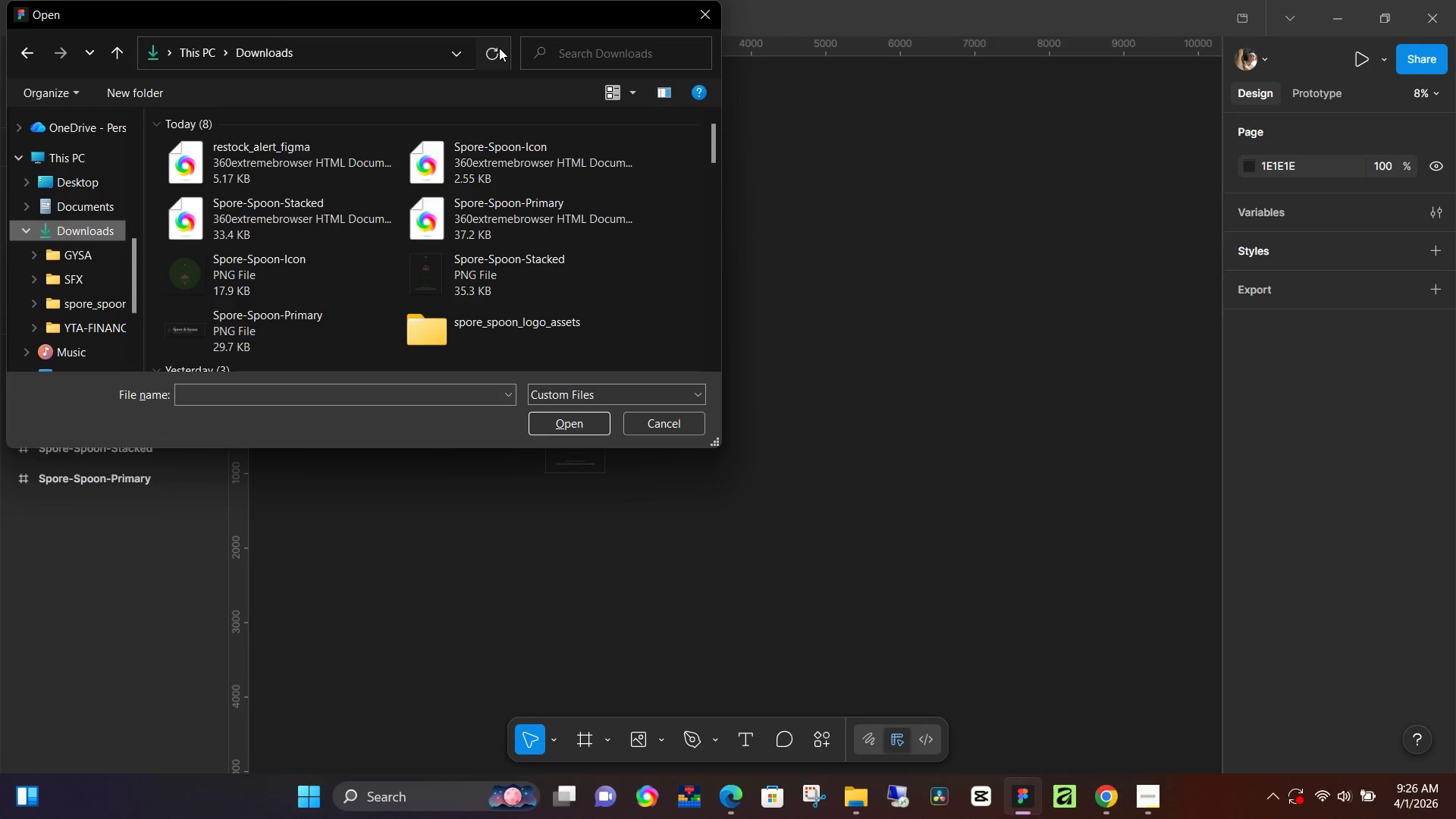 
triple_click([499, 48])
 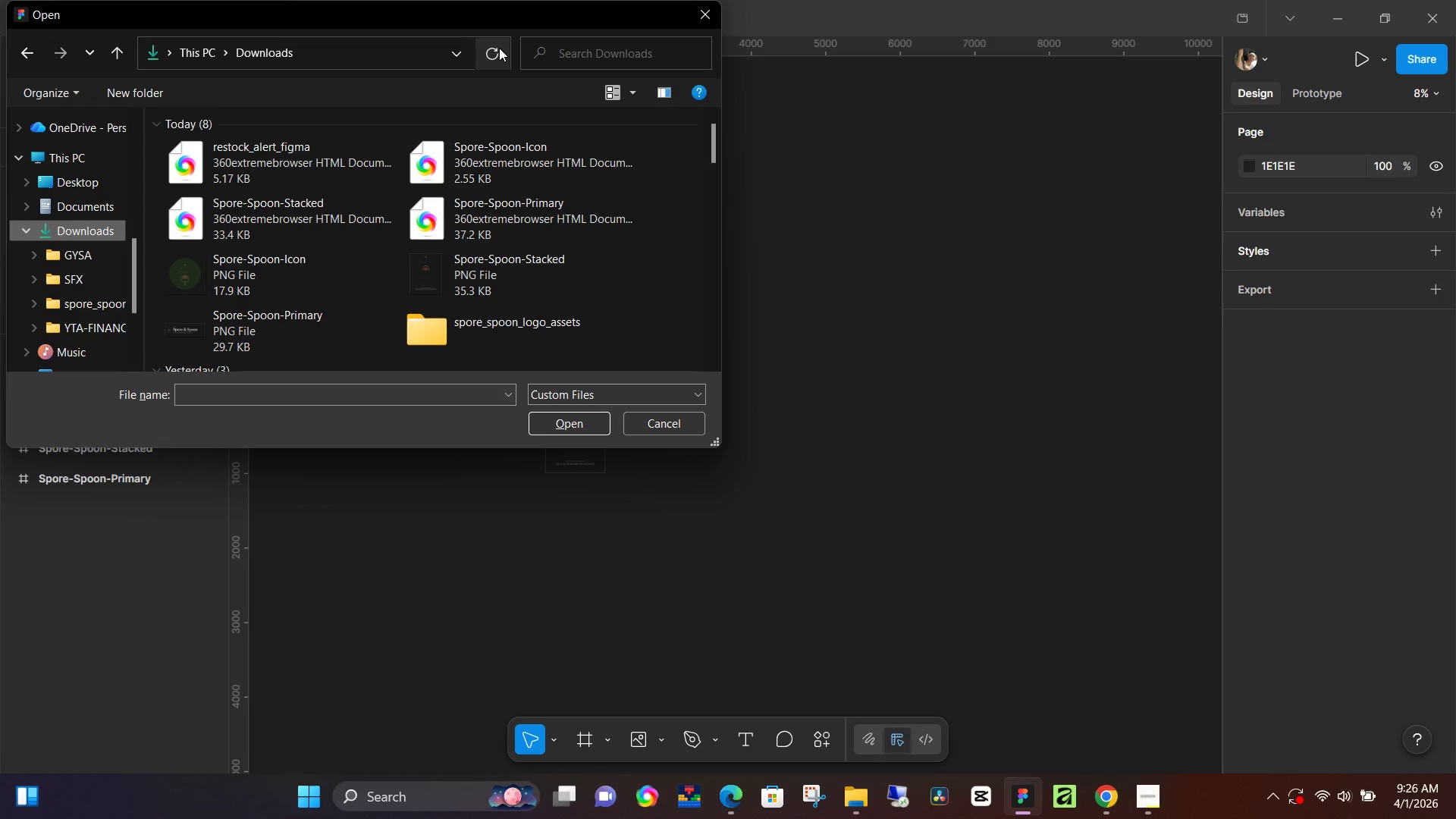 
triple_click([499, 48])
 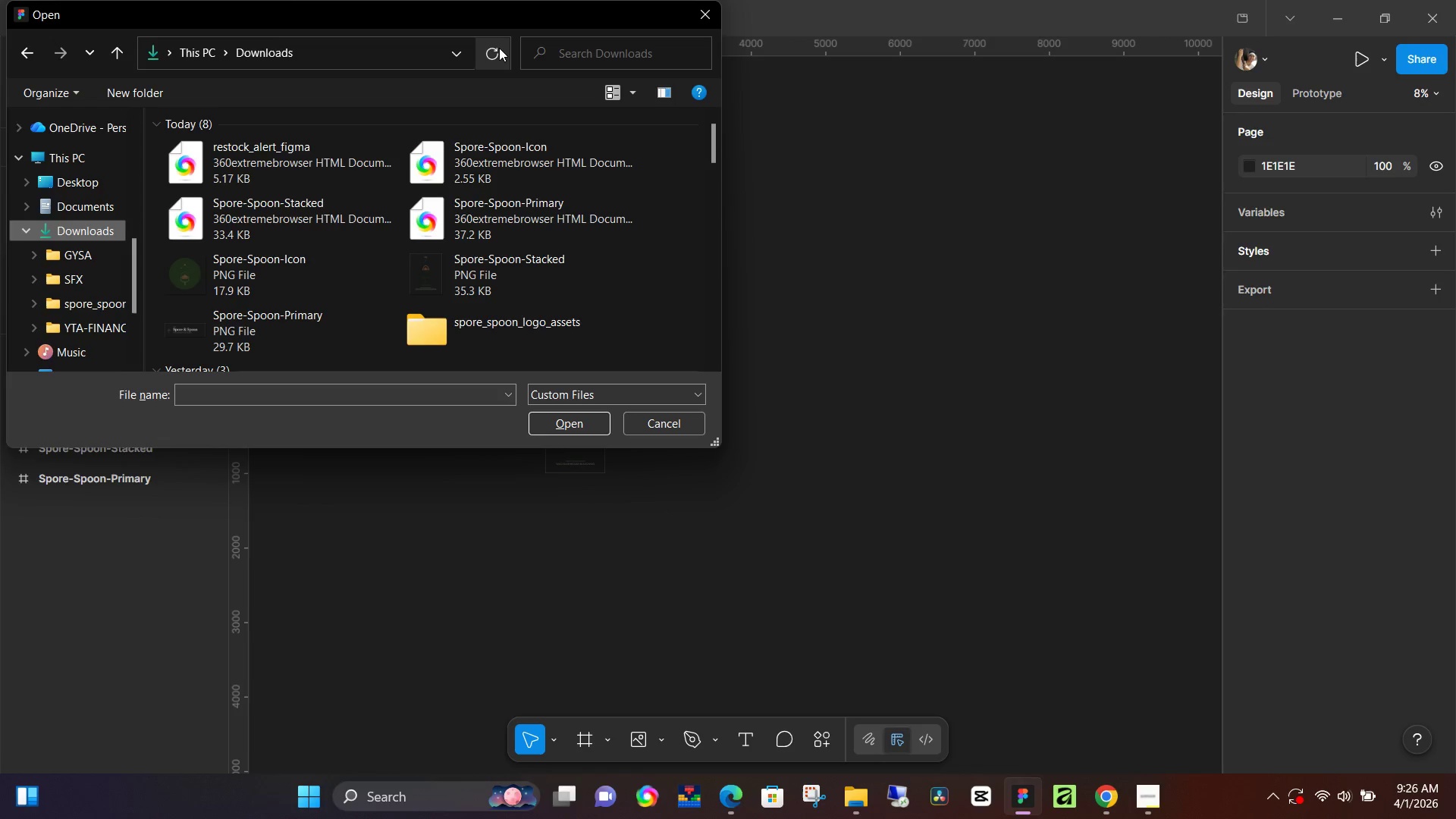 
triple_click([499, 48])
 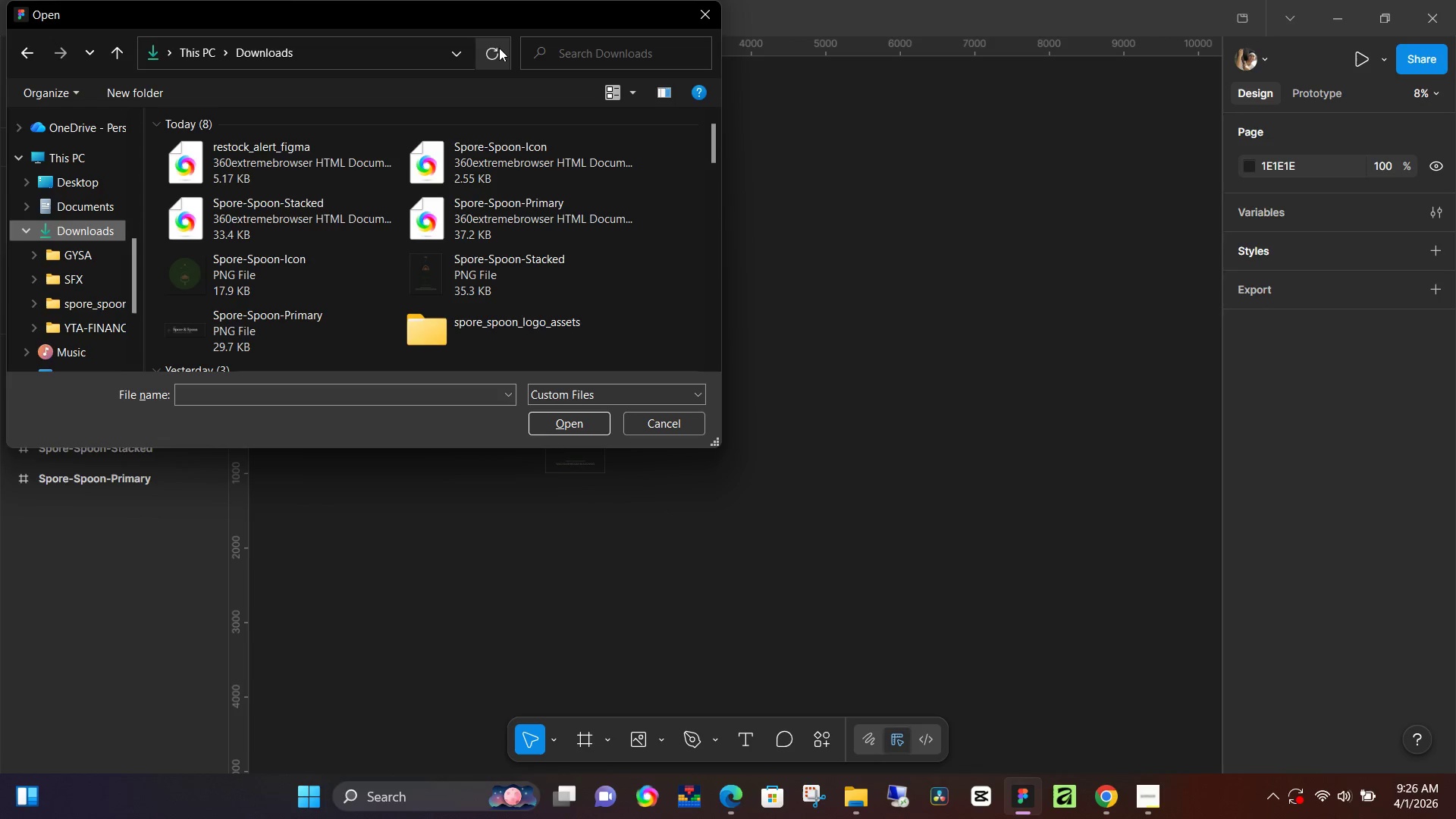 
triple_click([499, 48])
 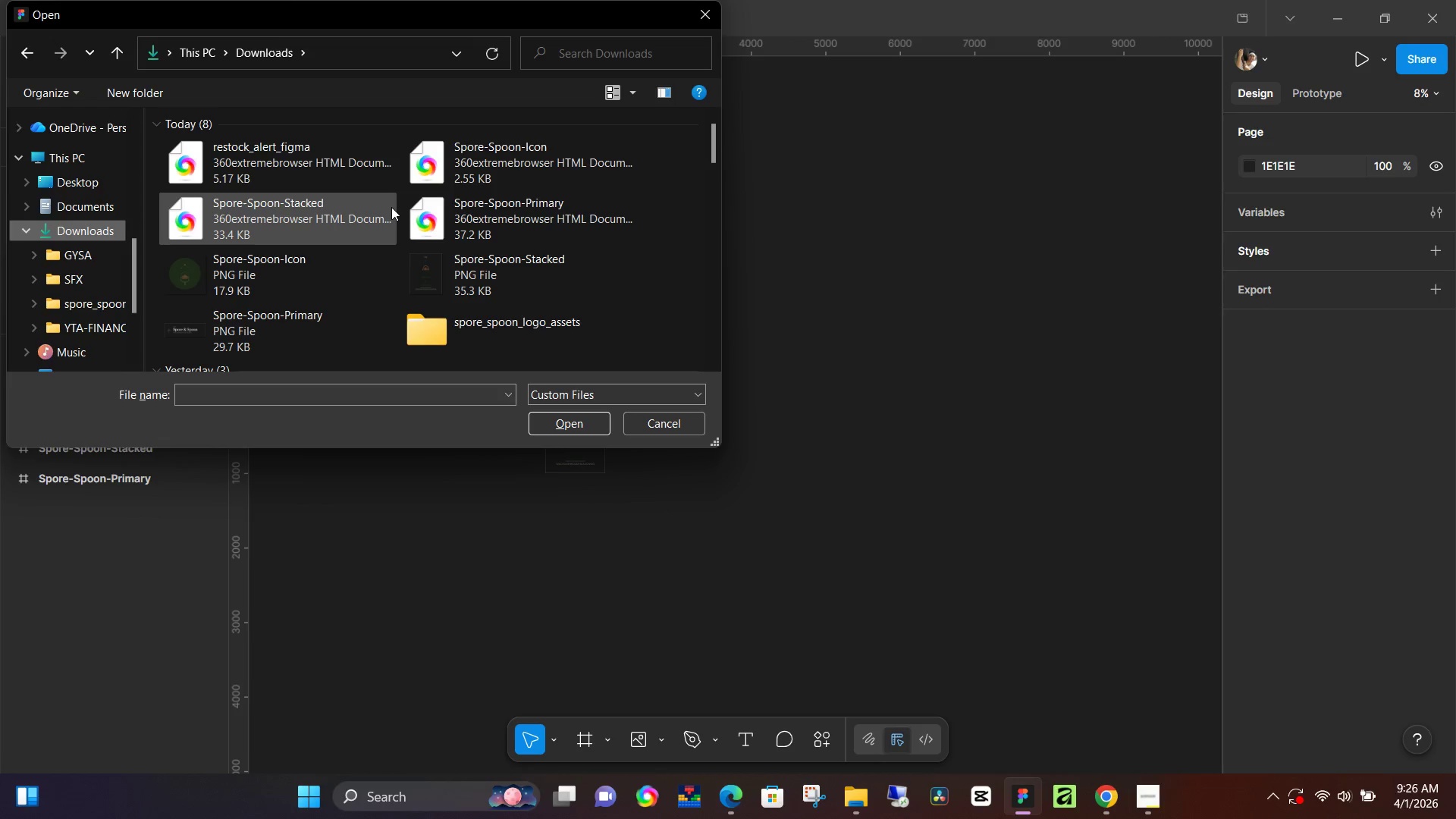 
wait(8.01)
 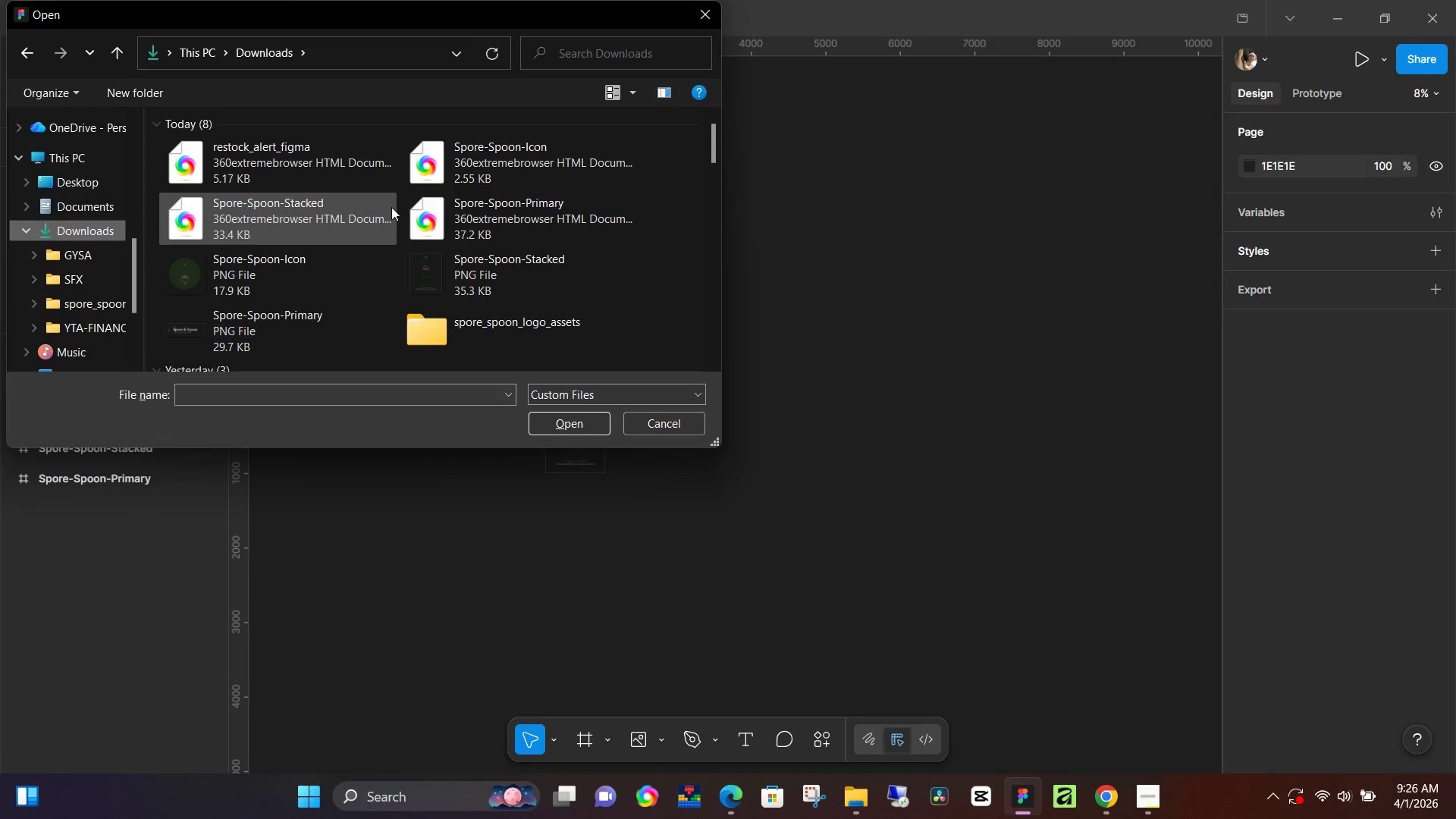 
left_click([713, 13])
 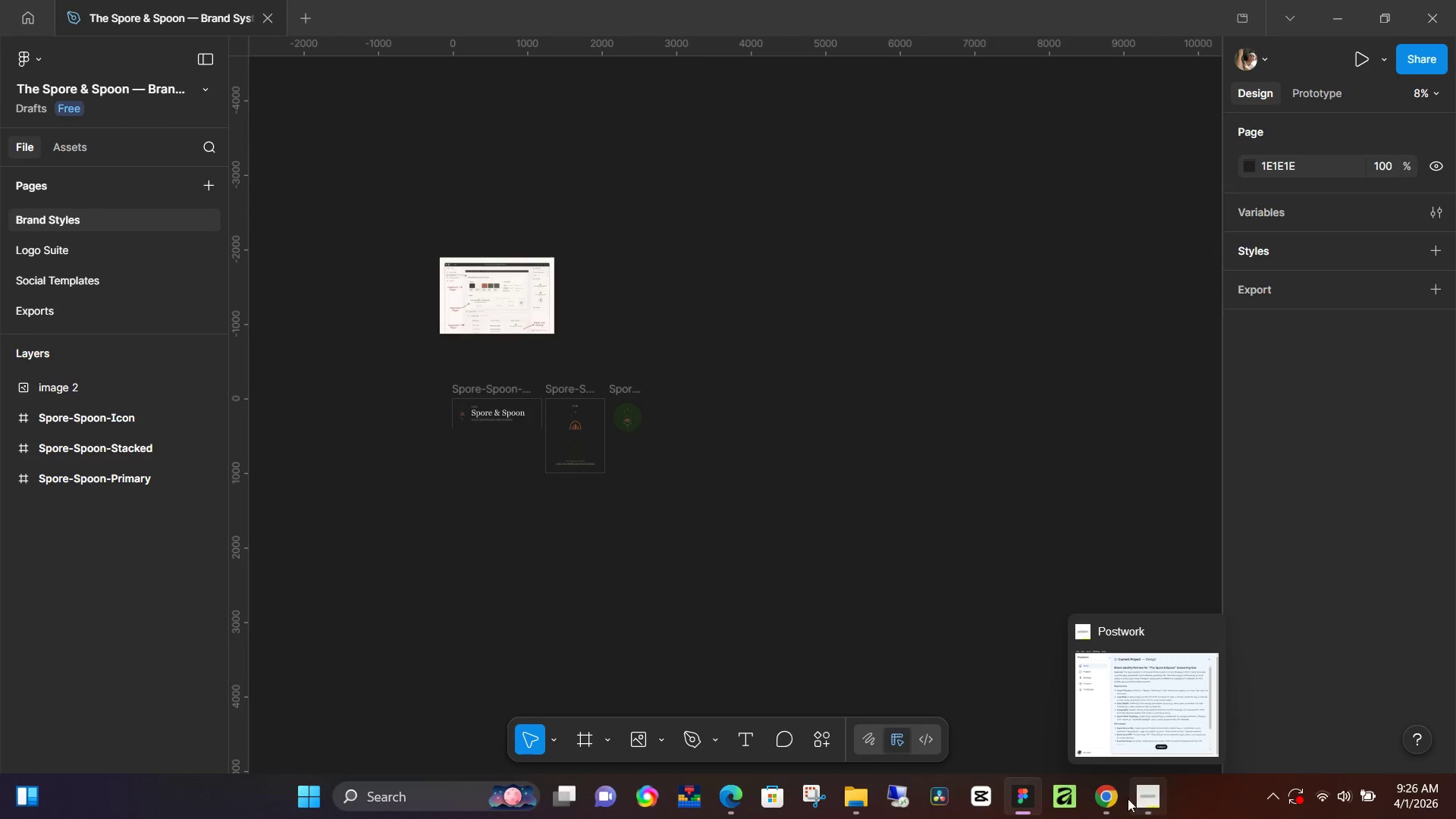 
left_click([1100, 799])
 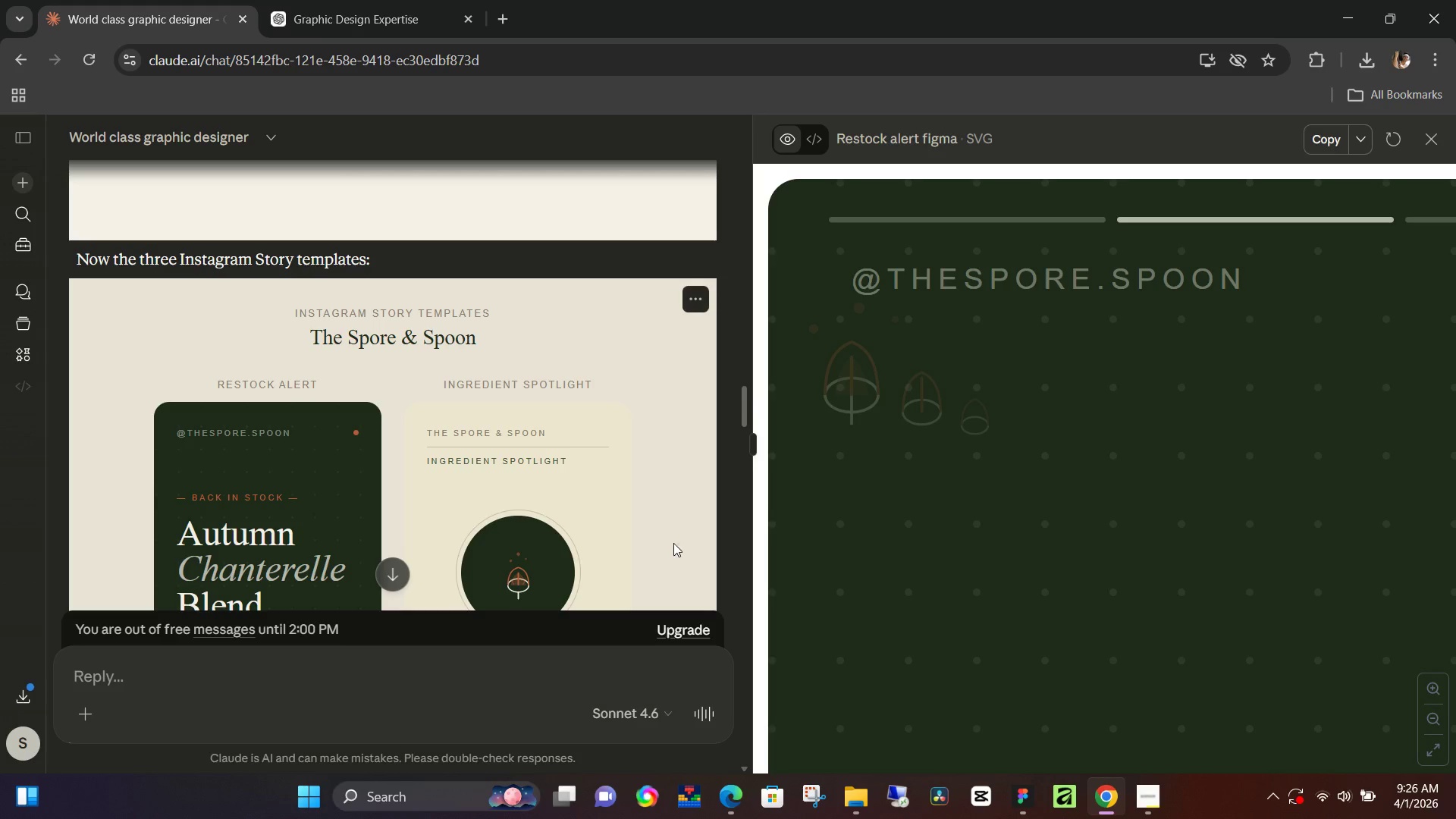 
scroll: coordinate [637, 381], scroll_direction: up, amount: 7.0
 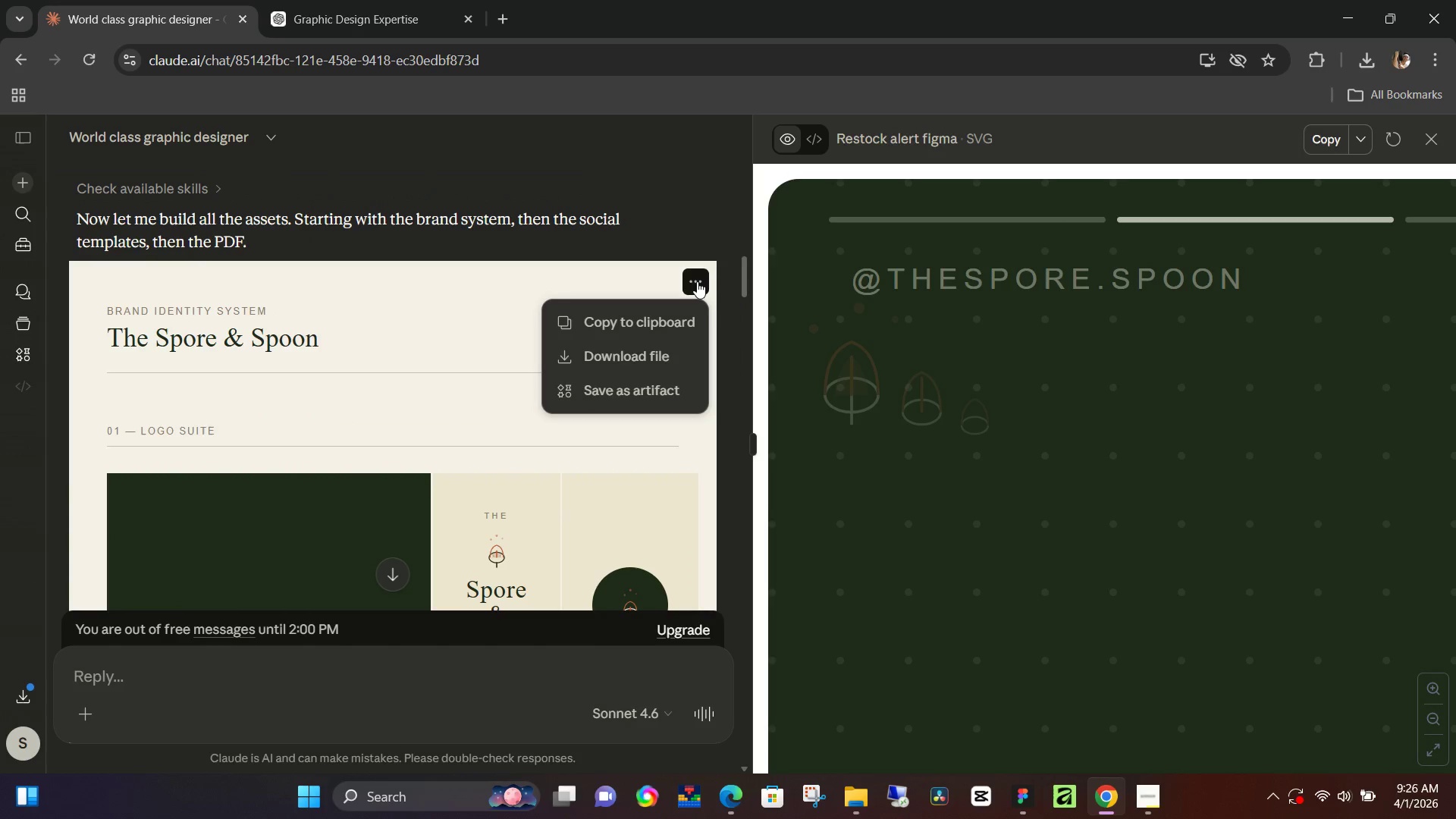 
left_click([662, 318])
 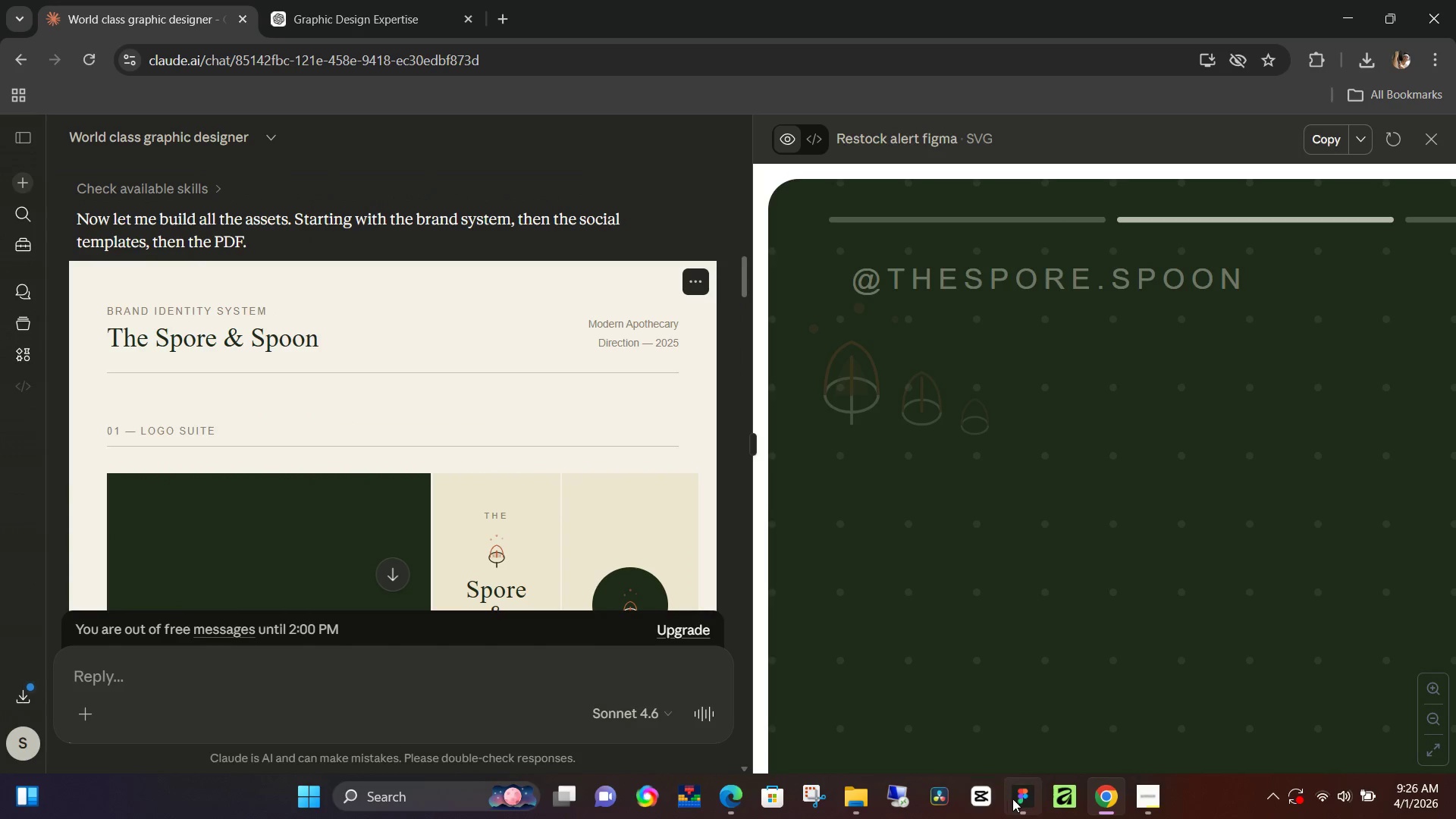 
left_click([1017, 799])
 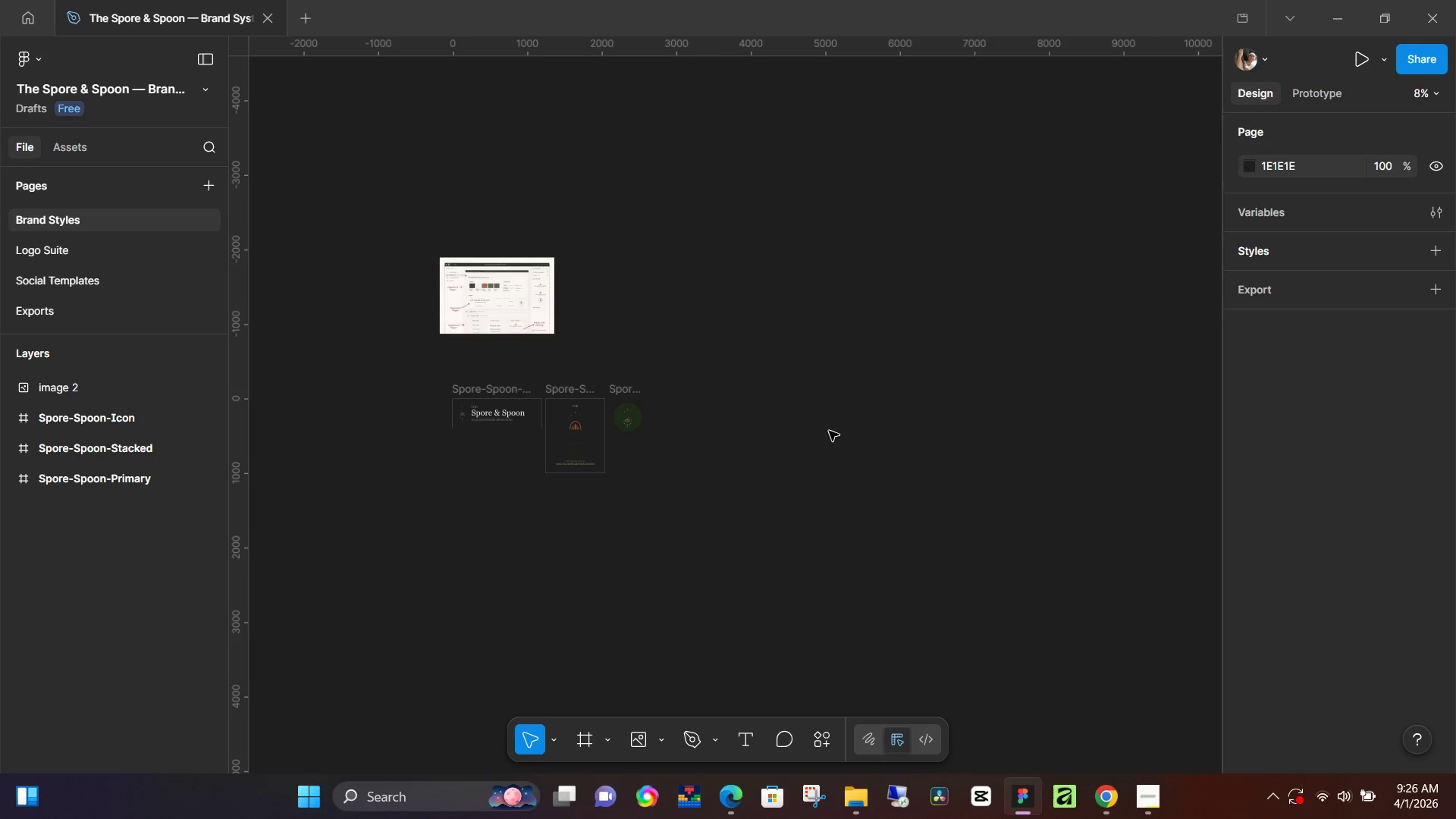 
key(Control+V)
 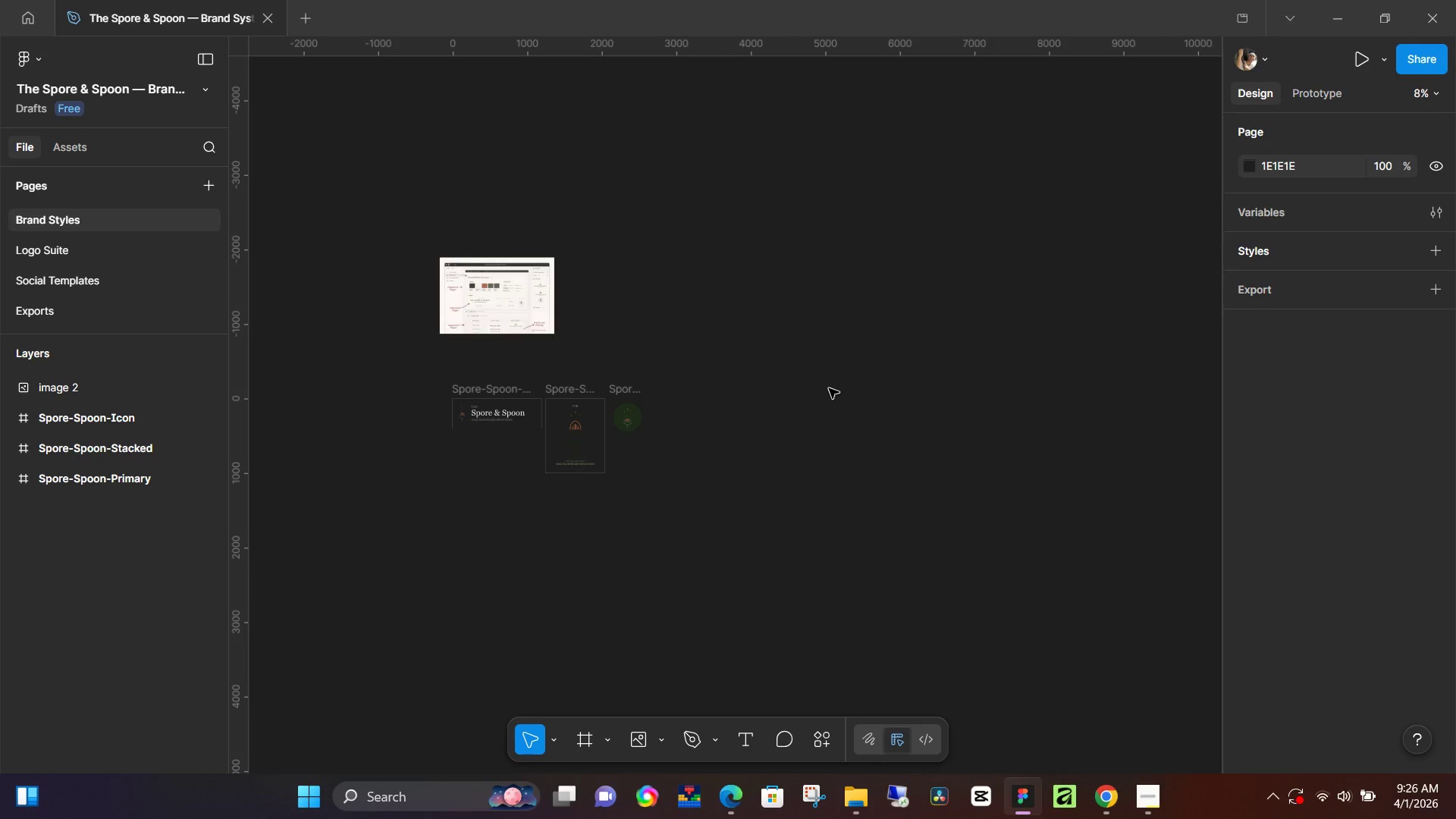 
left_click([829, 388])
 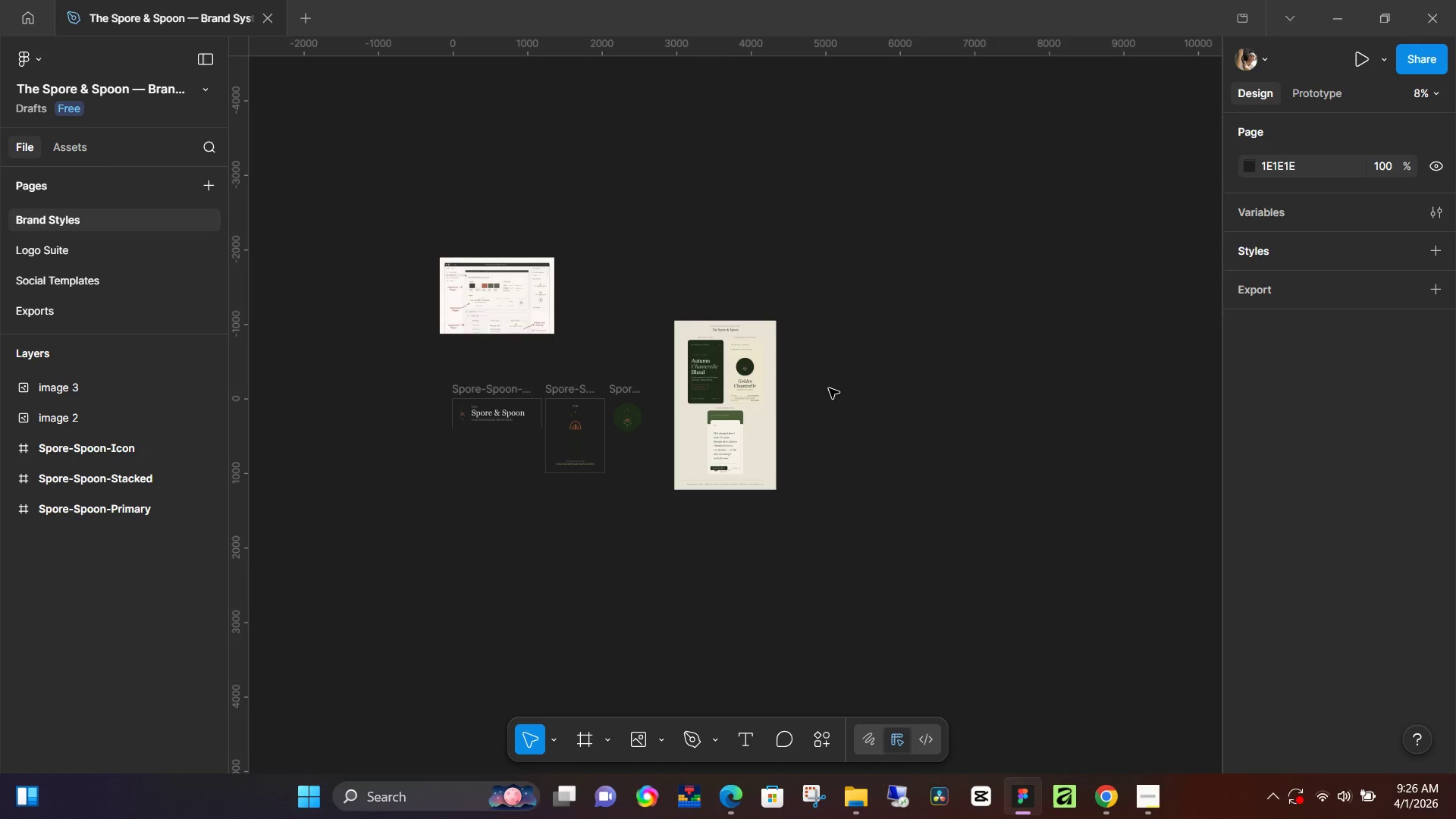 
hold_key(key=ControlLeft, duration=0.31)
 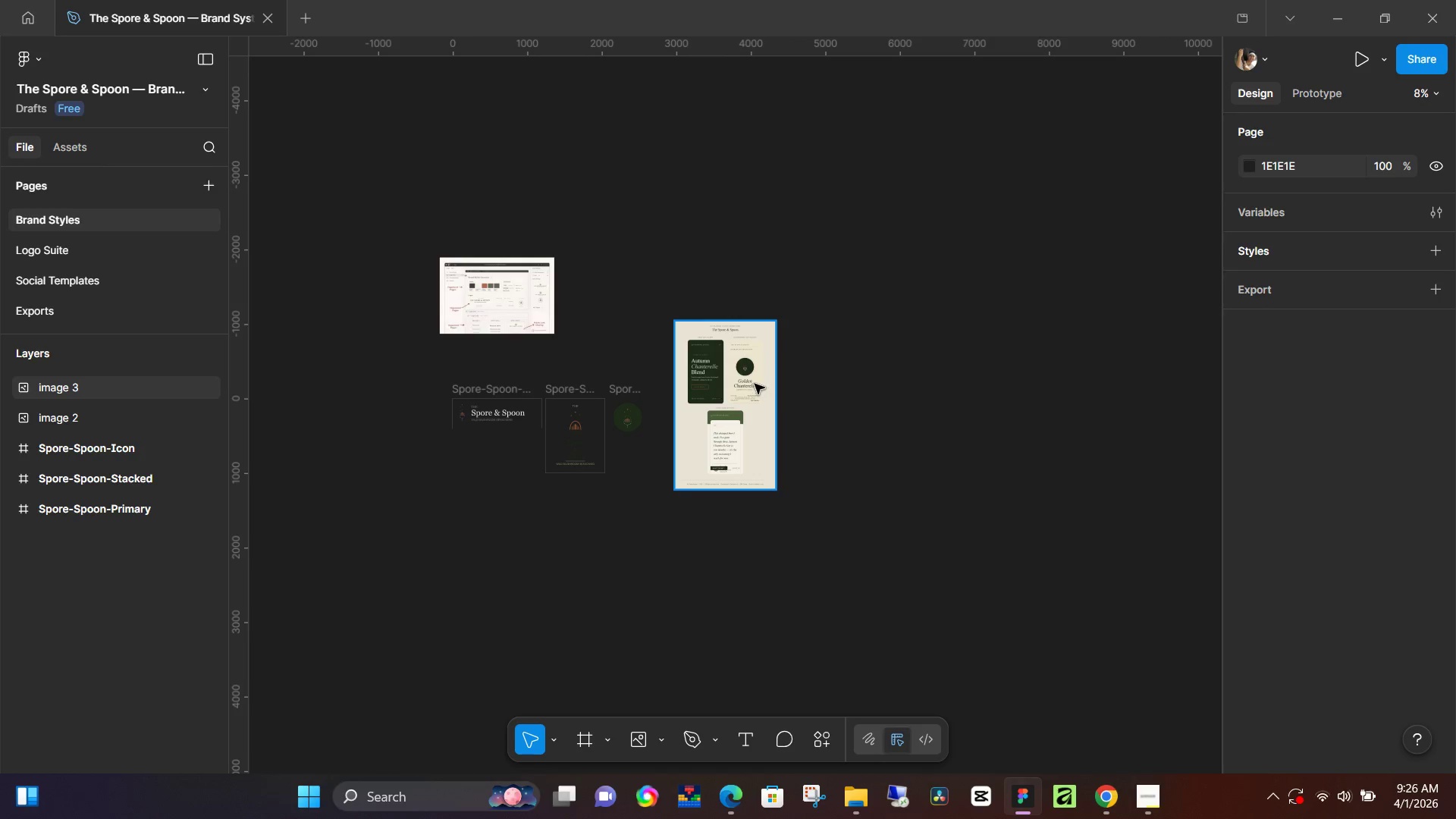 
hold_key(key=ControlLeft, duration=0.31)
 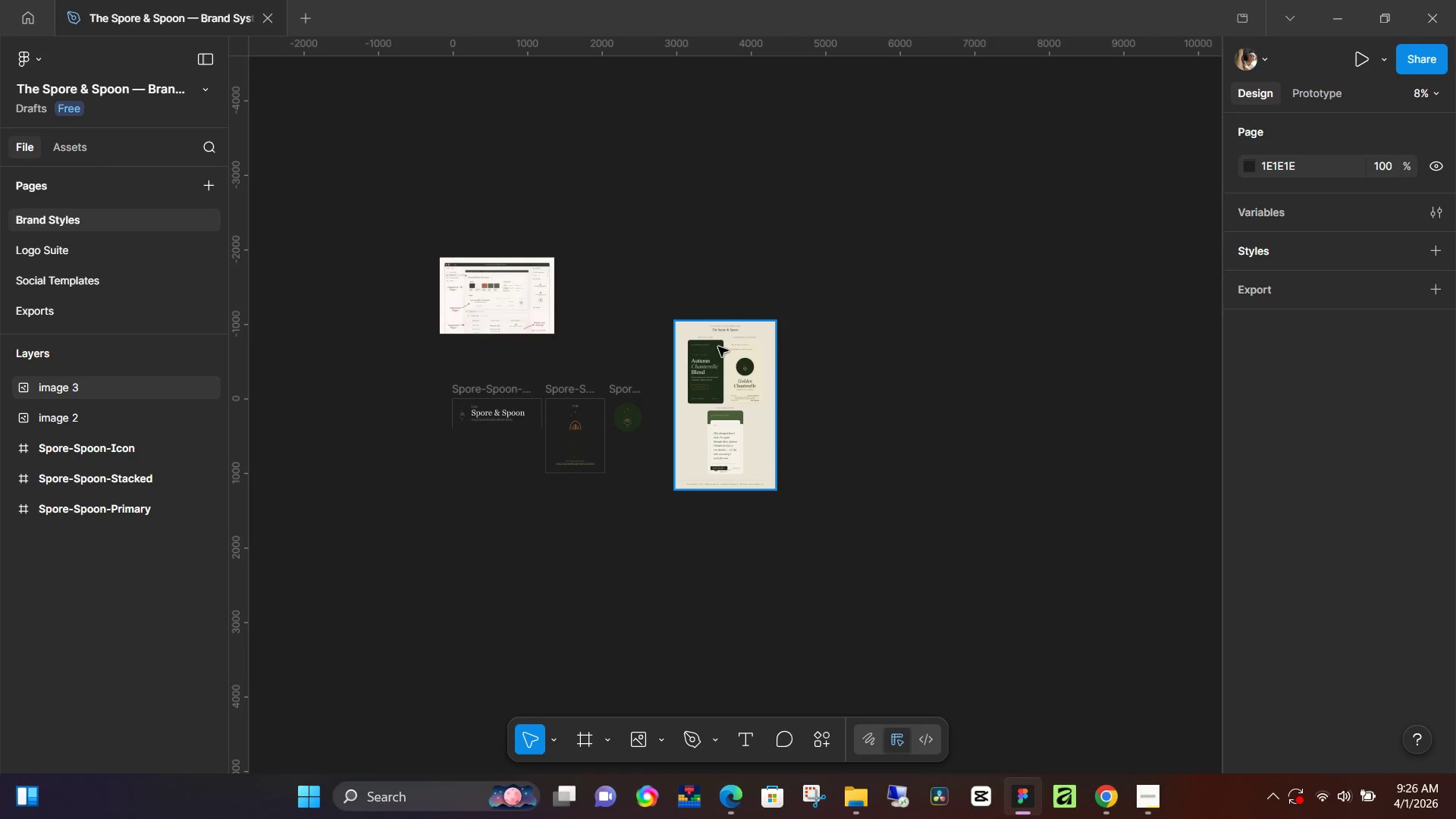 
left_click([717, 348])
 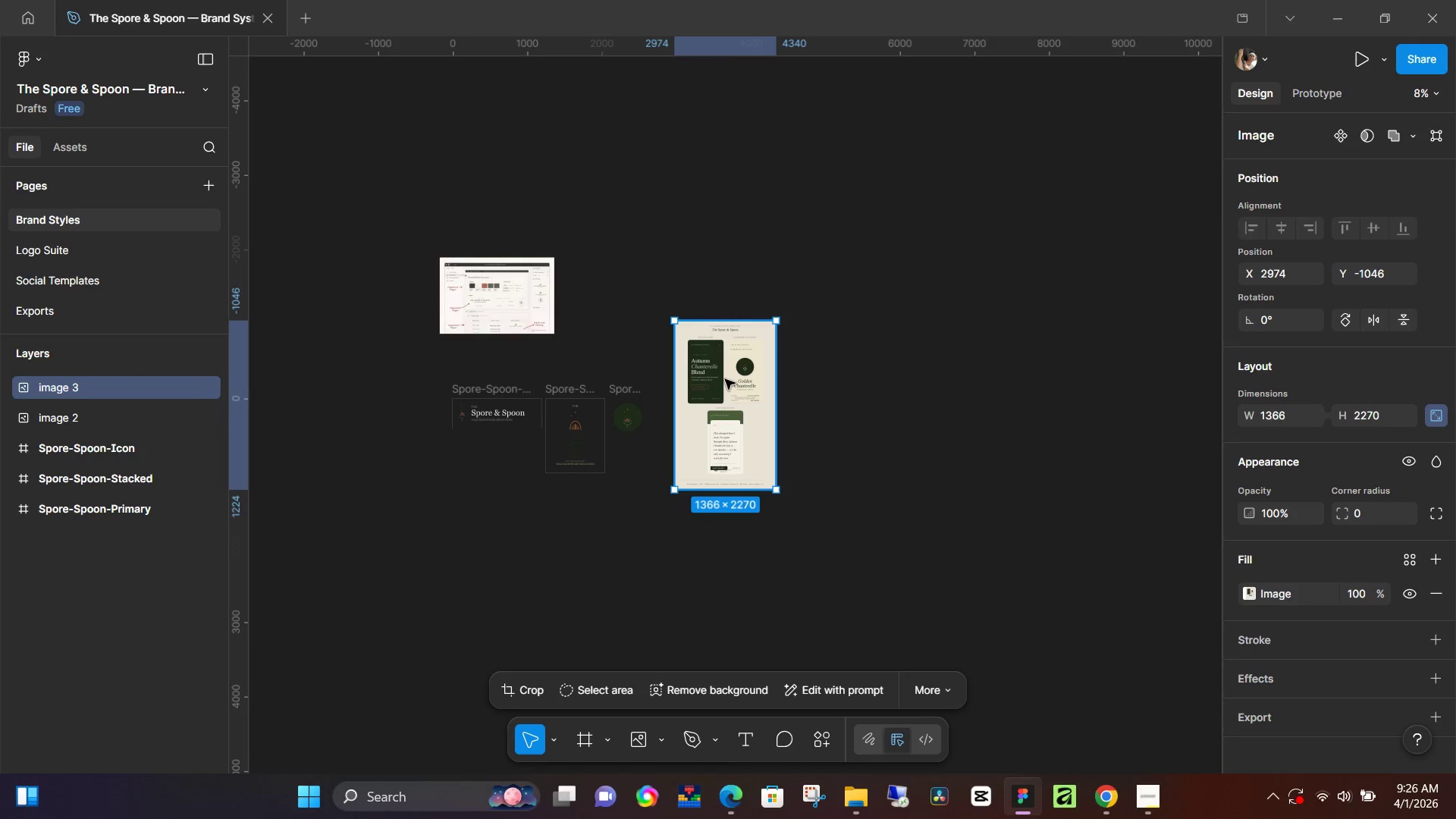 
hold_key(key=ControlLeft, duration=1.51)
scroll: coordinate [729, 391], scroll_direction: up, amount: 10.0
 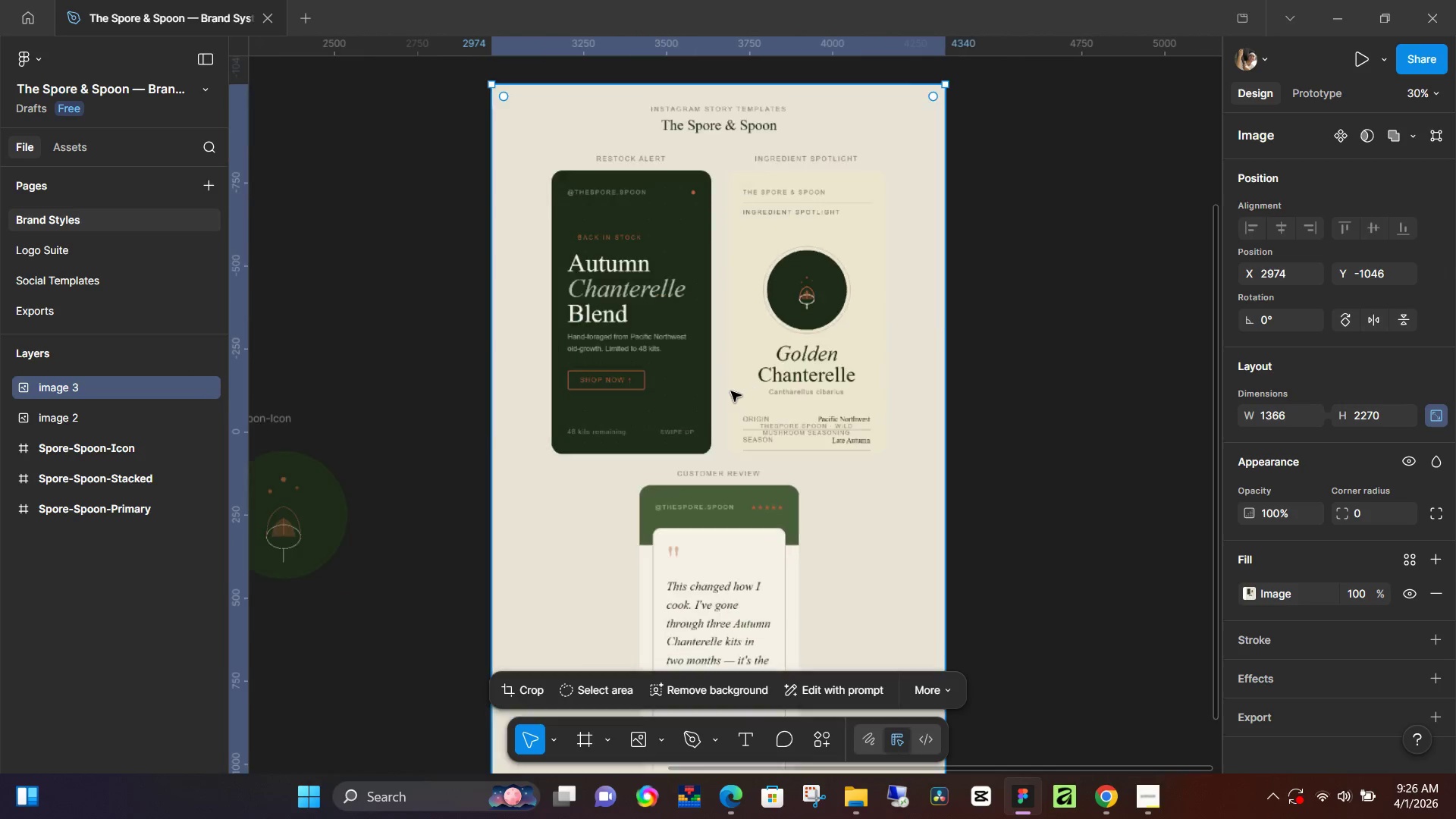 
hold_key(key=ControlLeft, duration=0.86)
scroll: coordinate [731, 391], scroll_direction: up, amount: 4.0
 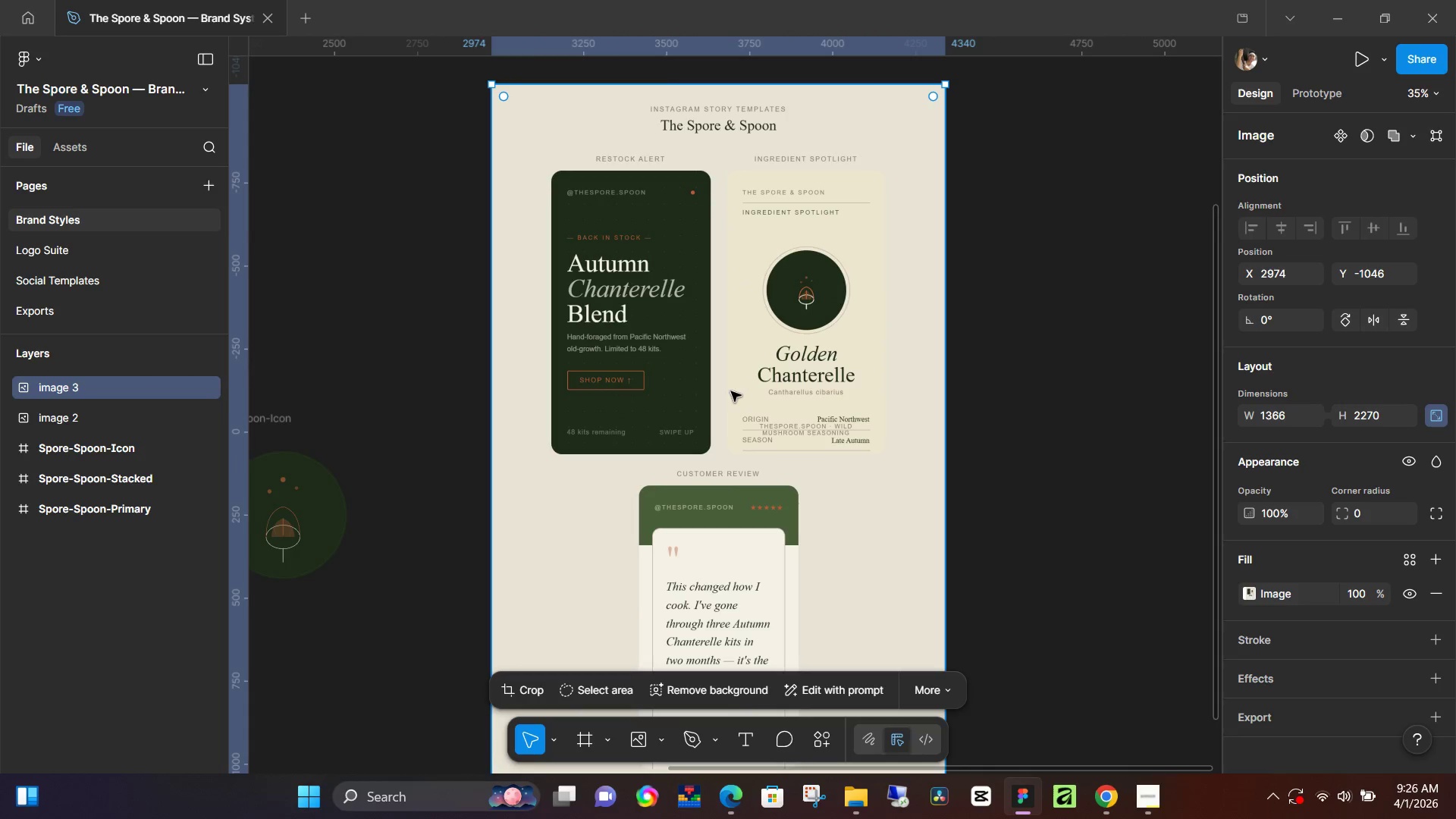 
left_click_drag(start_coordinate=[838, 482], to_coordinate=[834, 368])
 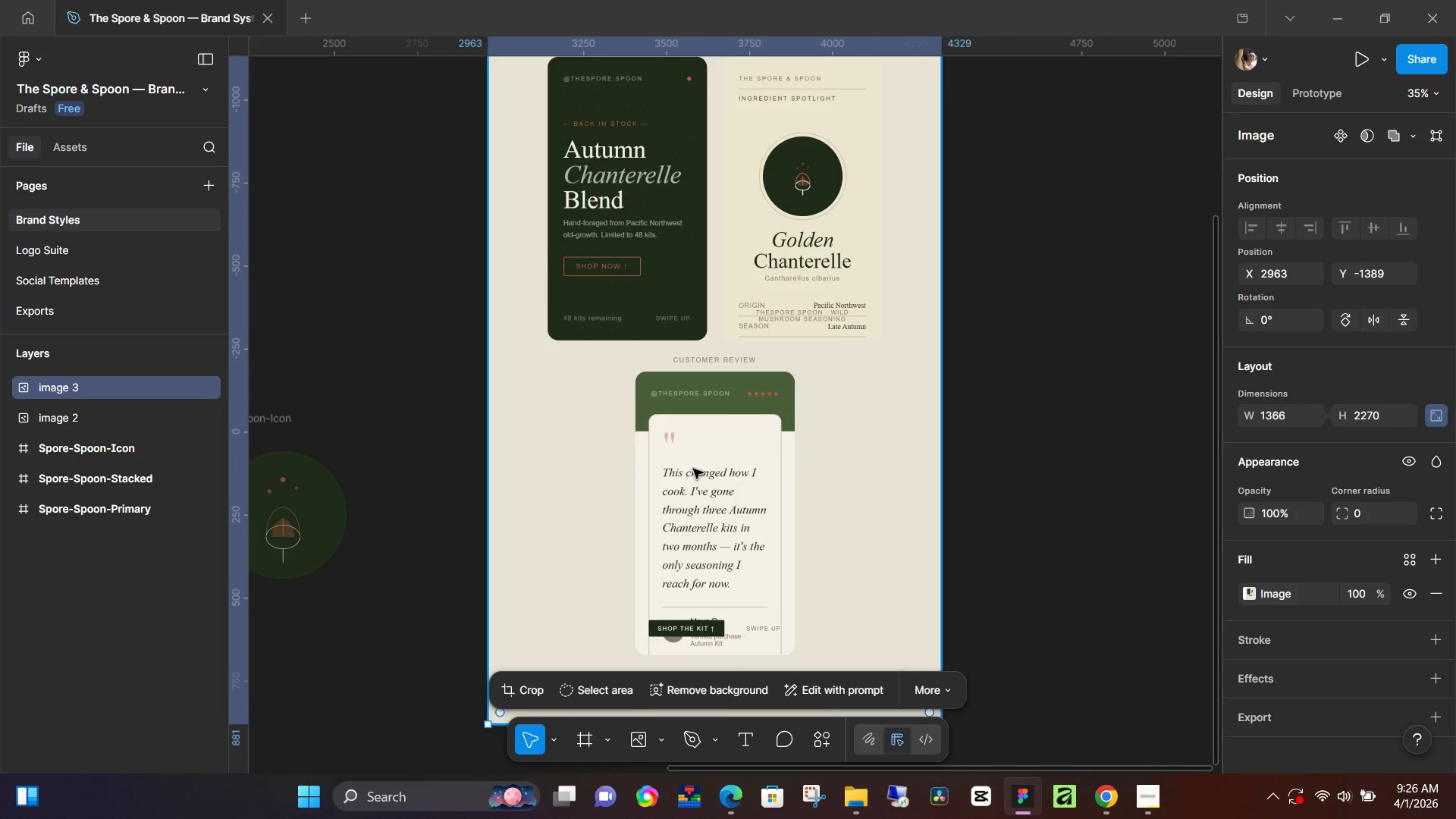 
left_click([693, 469])
 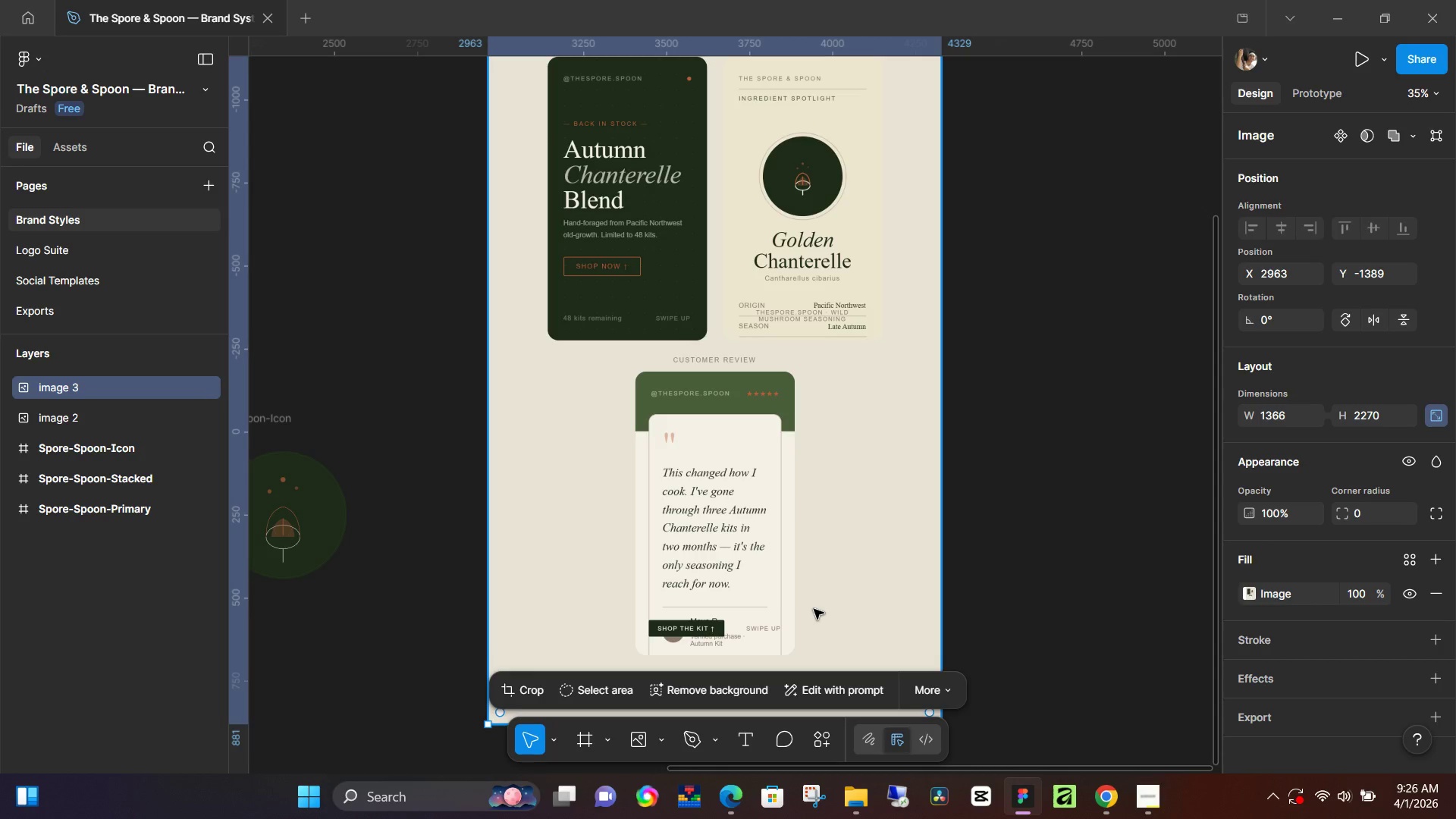 
key(Backspace)
 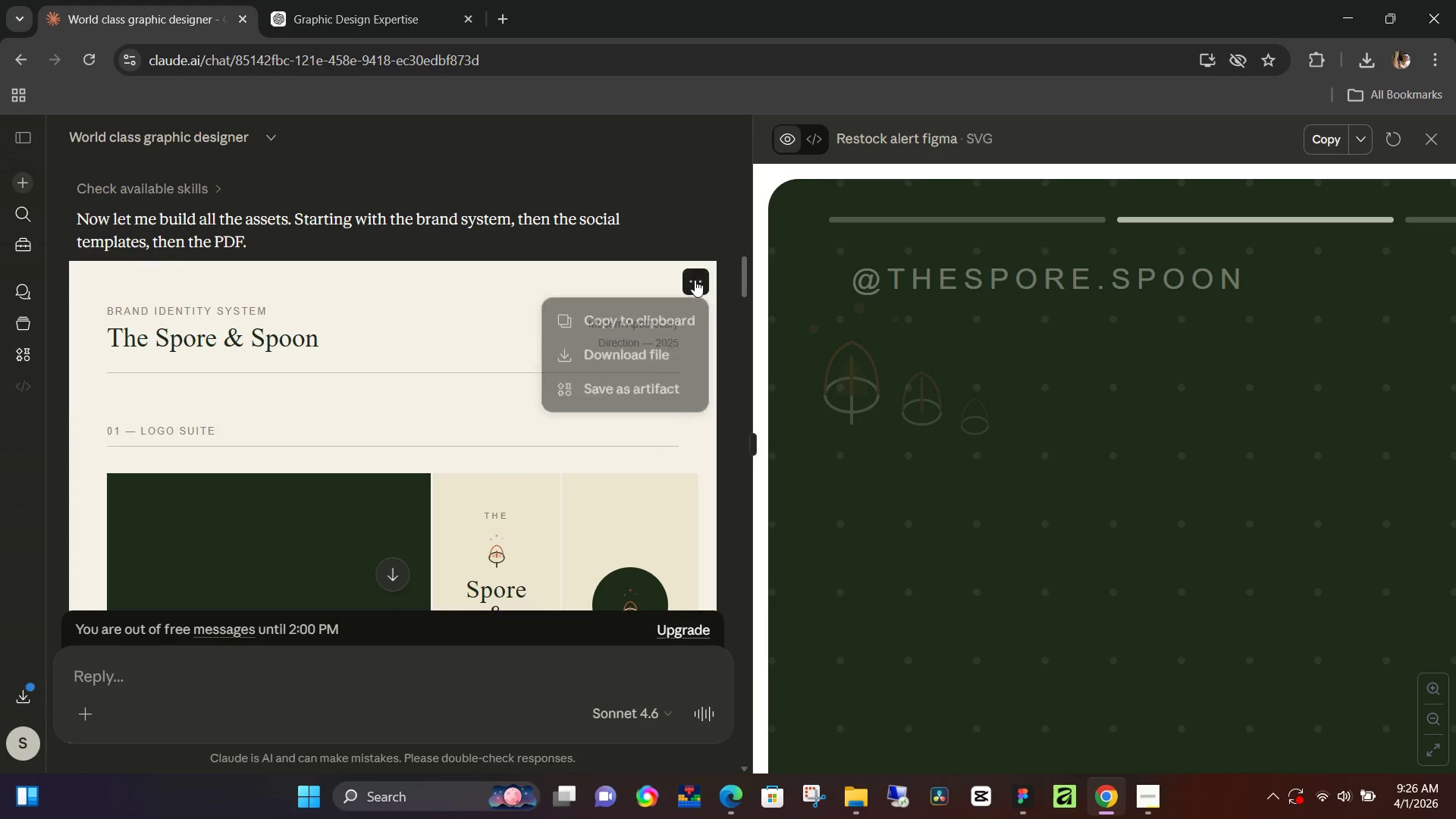 
wait(5.31)
 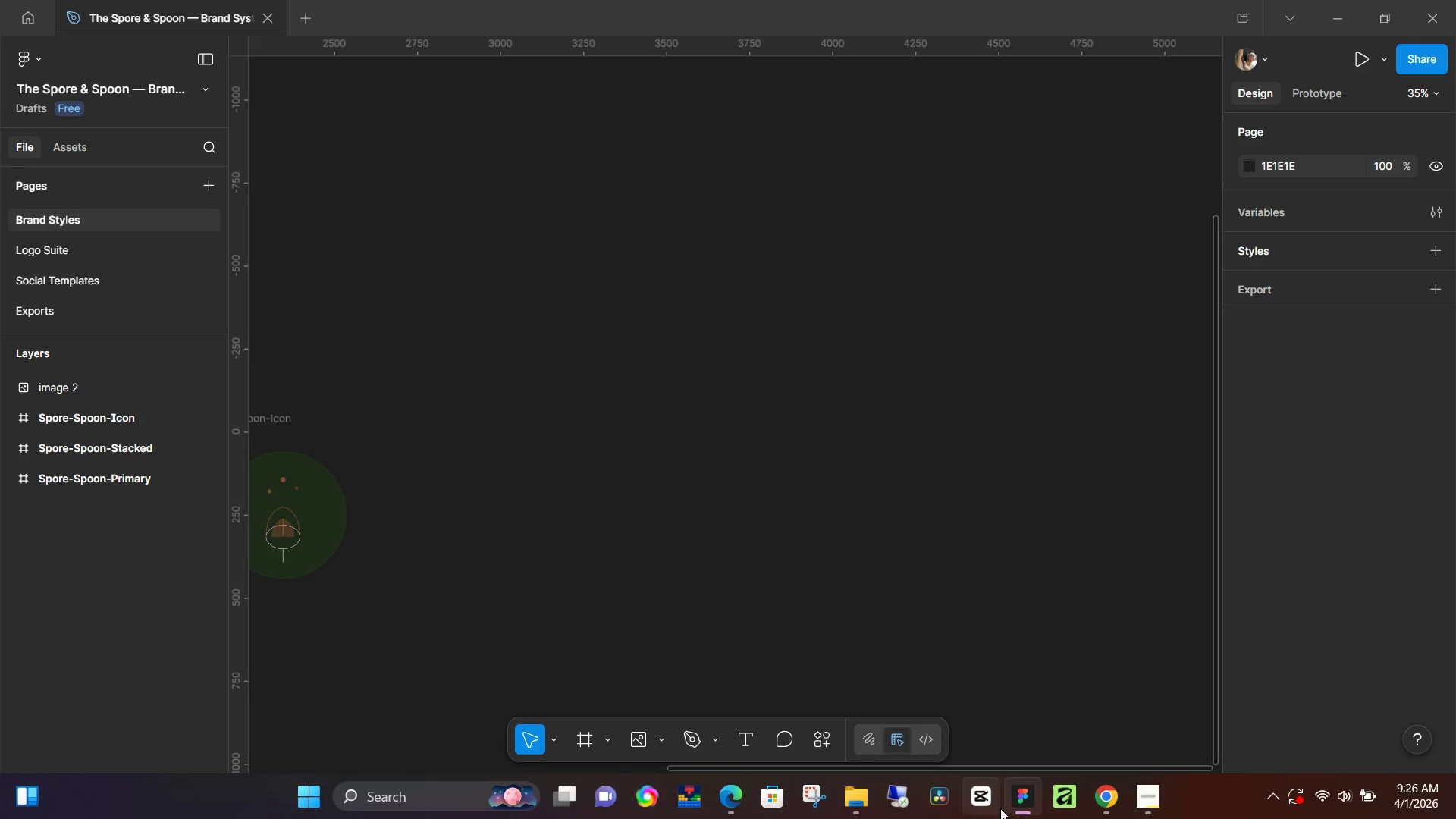 
left_click([637, 361])
 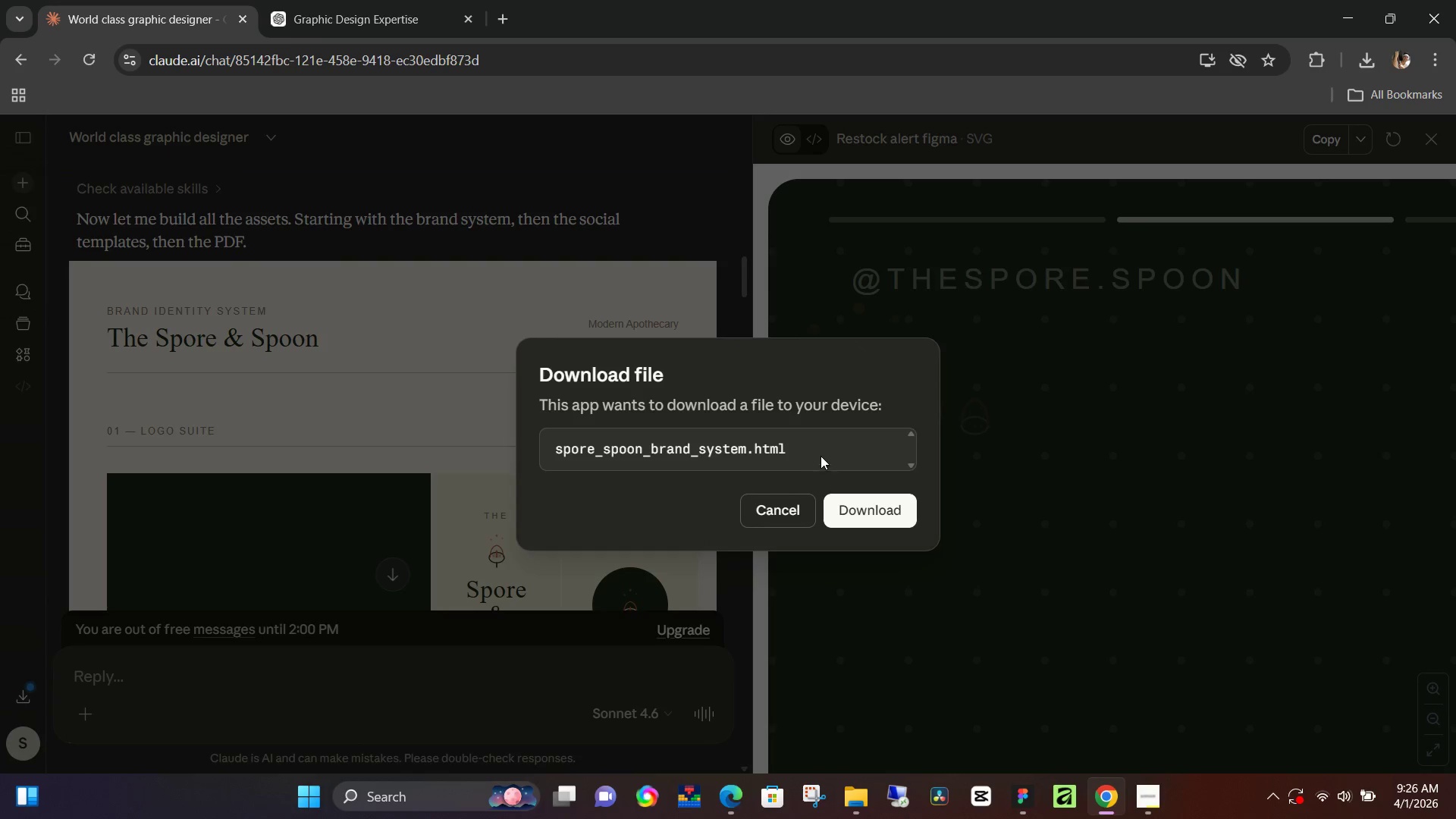 
left_click([854, 503])
 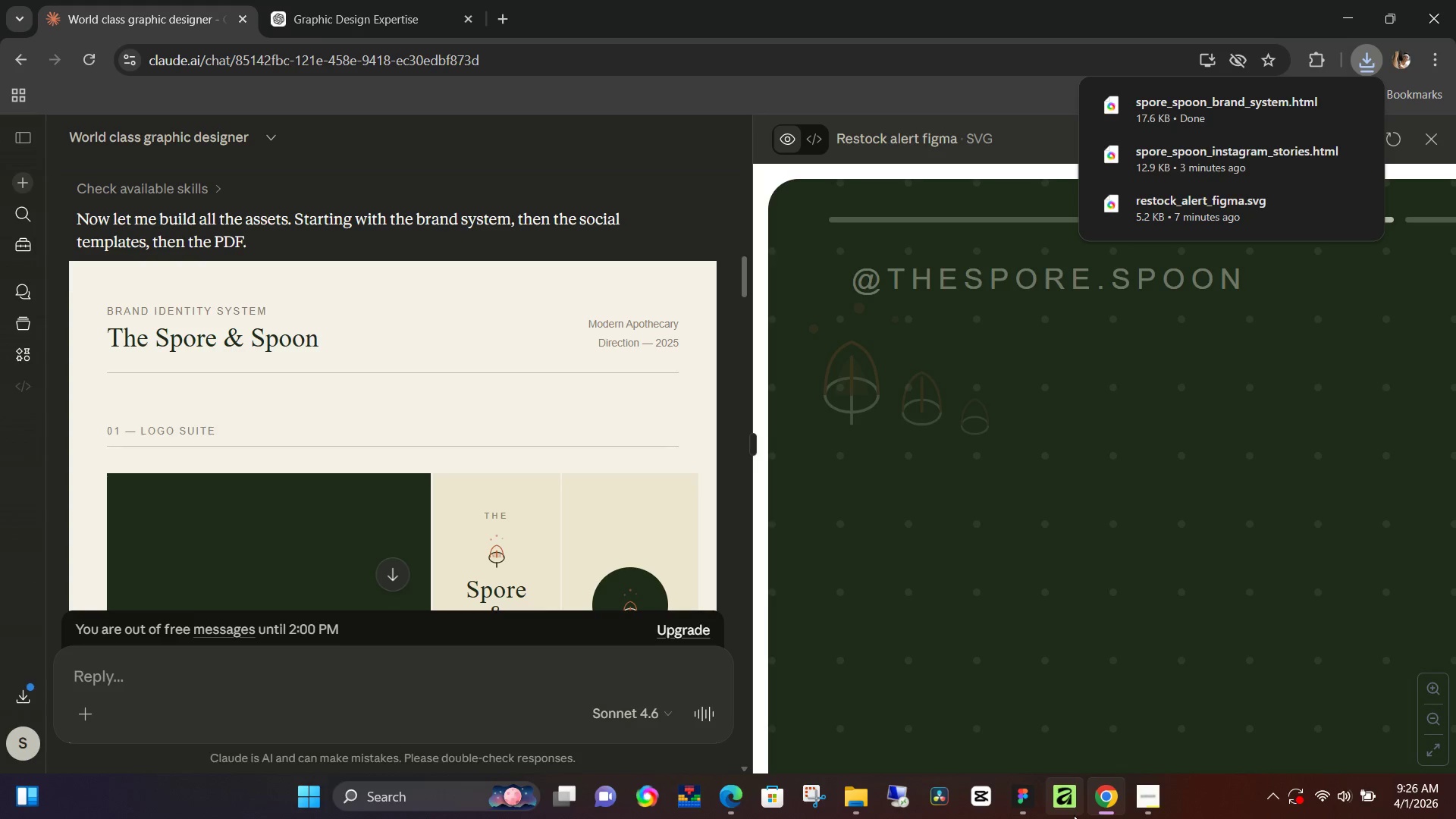 
left_click([1028, 802])
 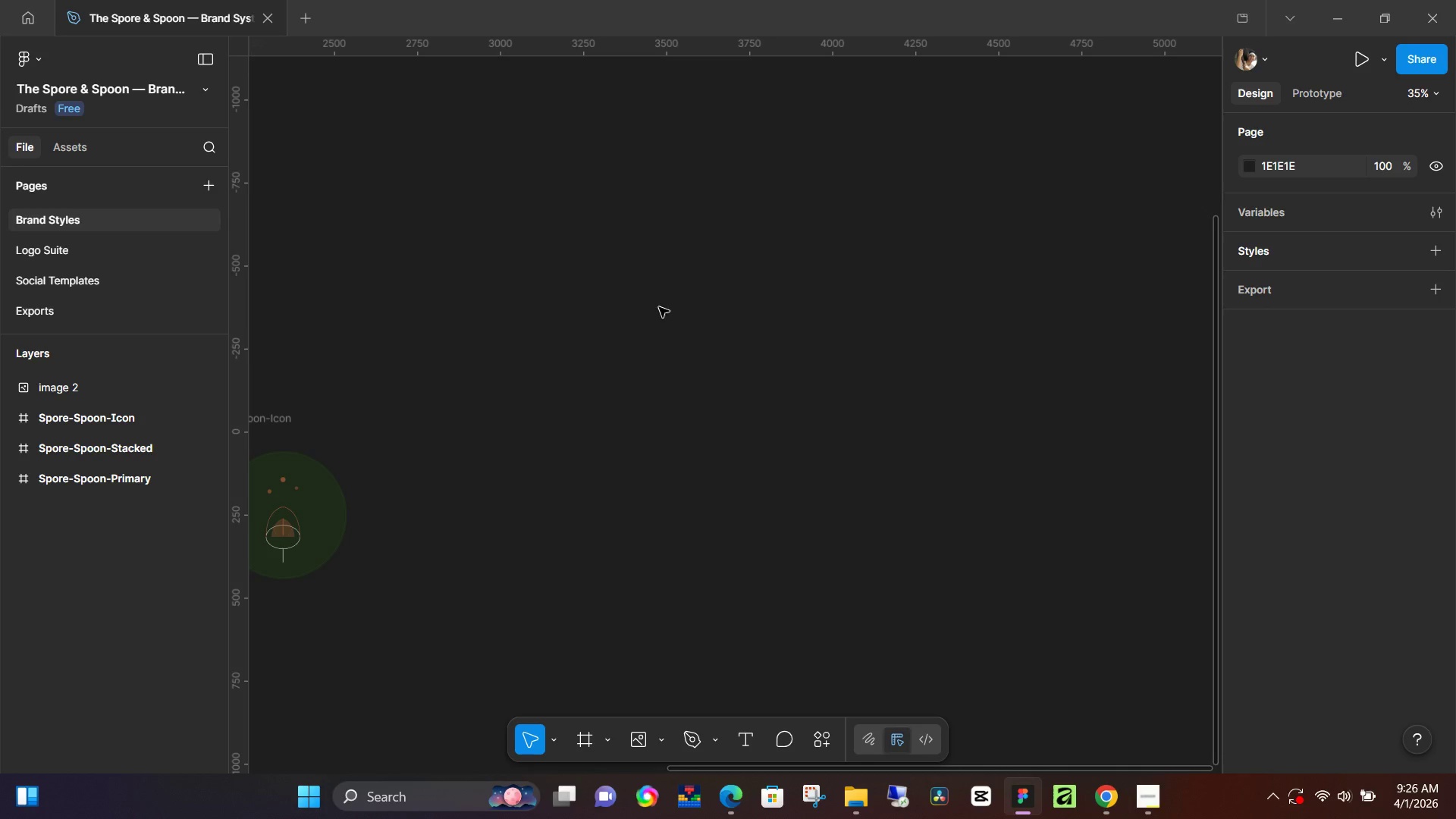 
left_click([659, 307])
 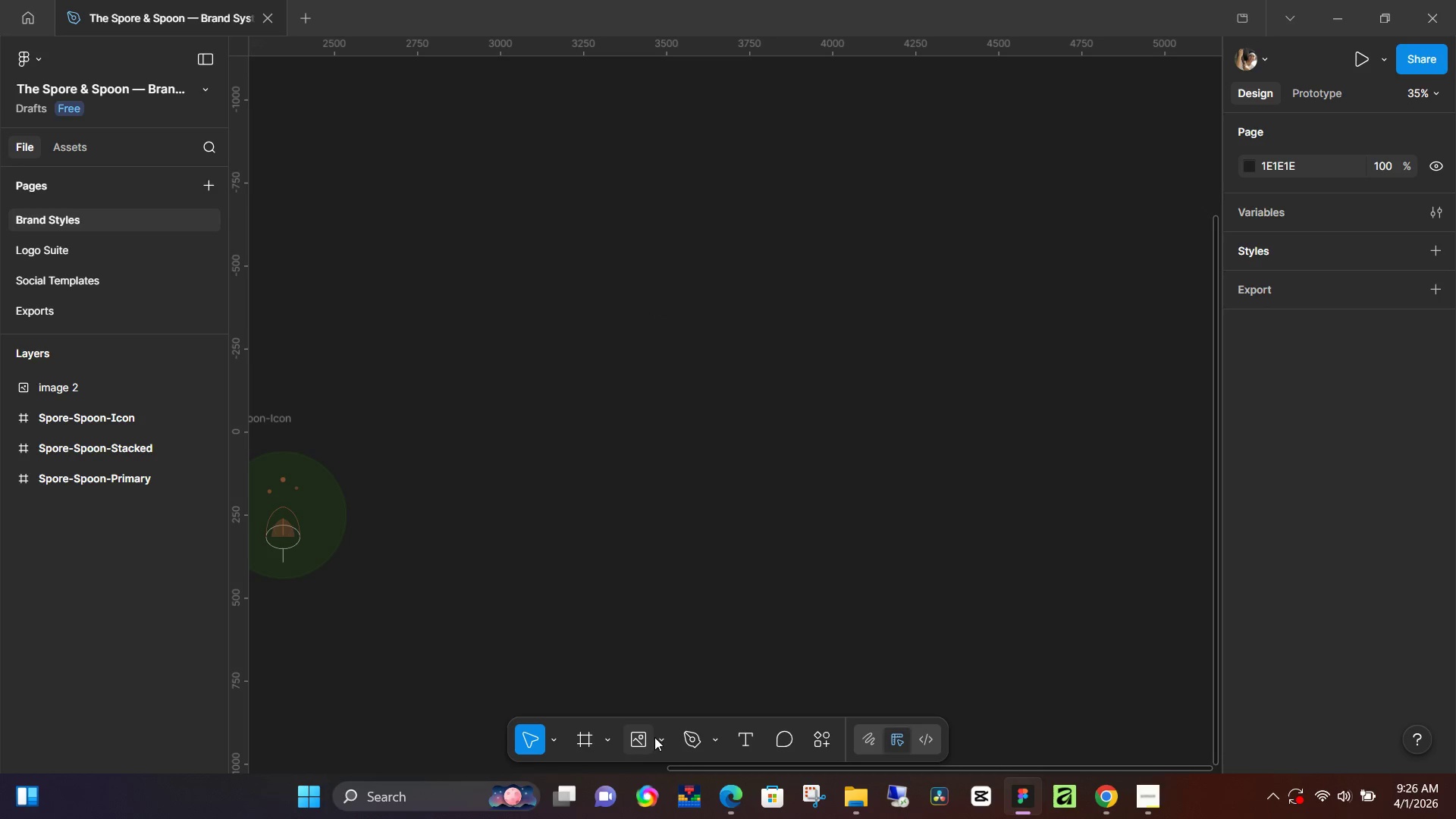 
left_click([659, 737])
 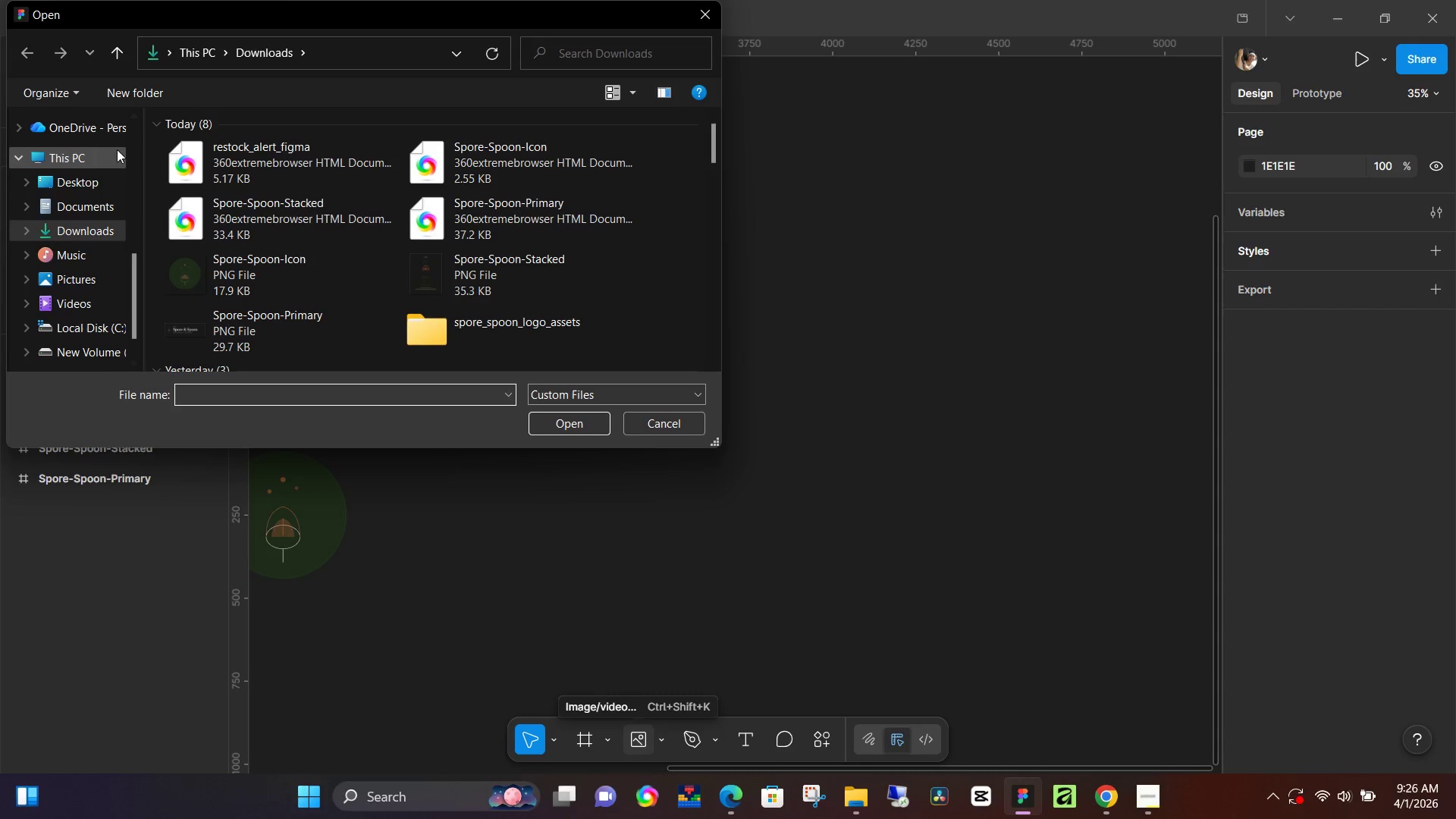 
left_click([98, 223])
 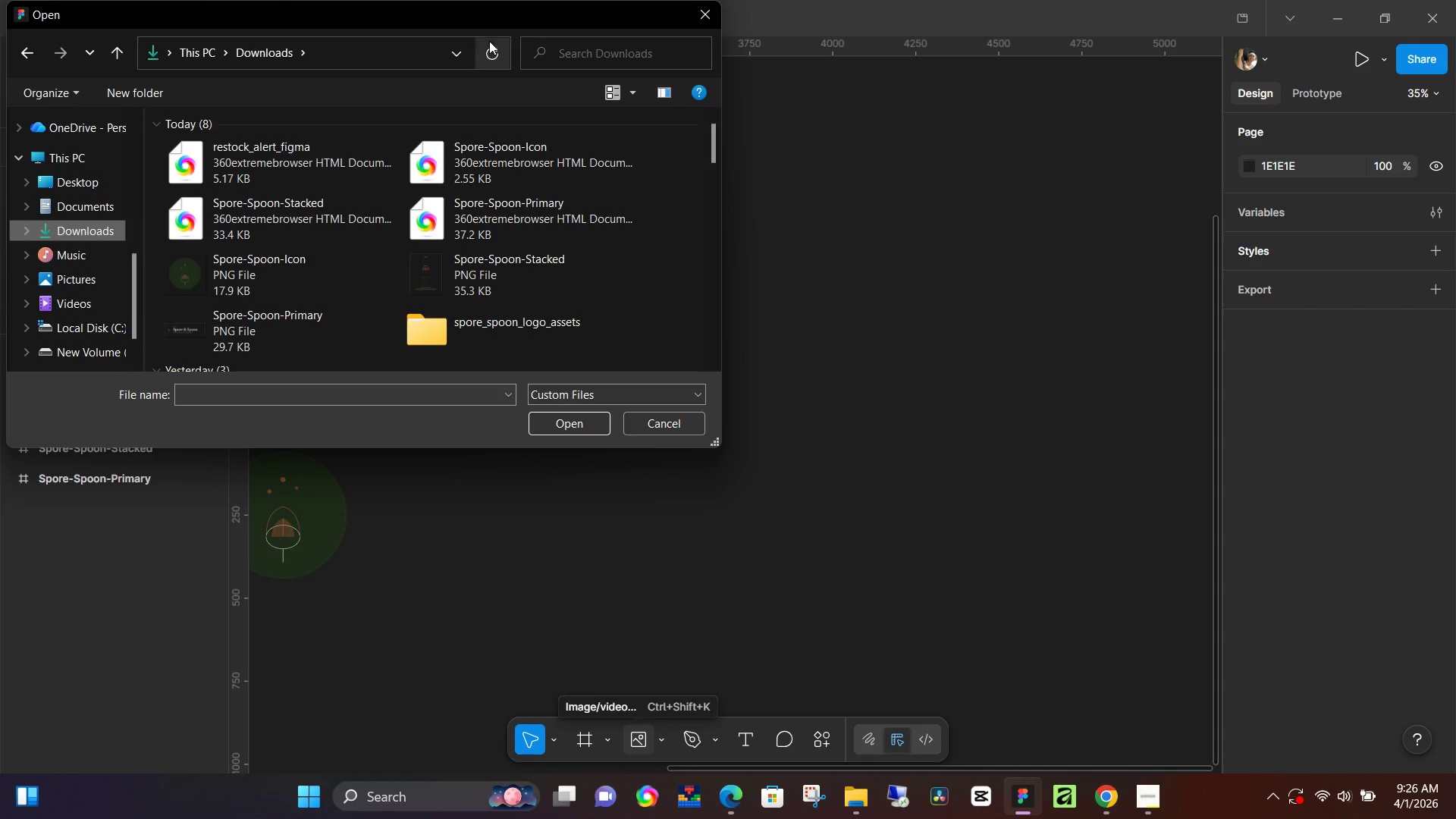 
double_click([496, 52])
 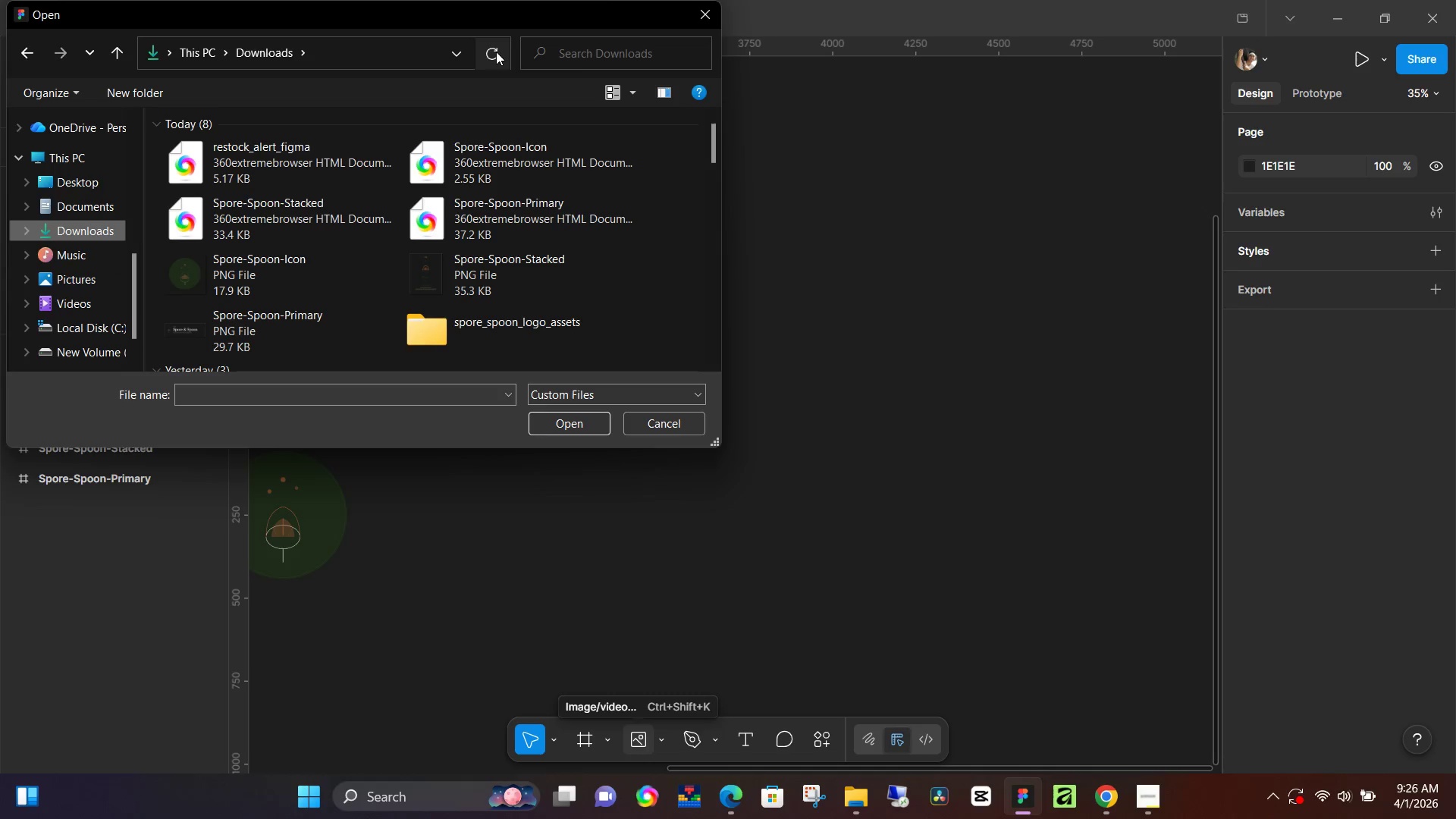 
triple_click([496, 52])
 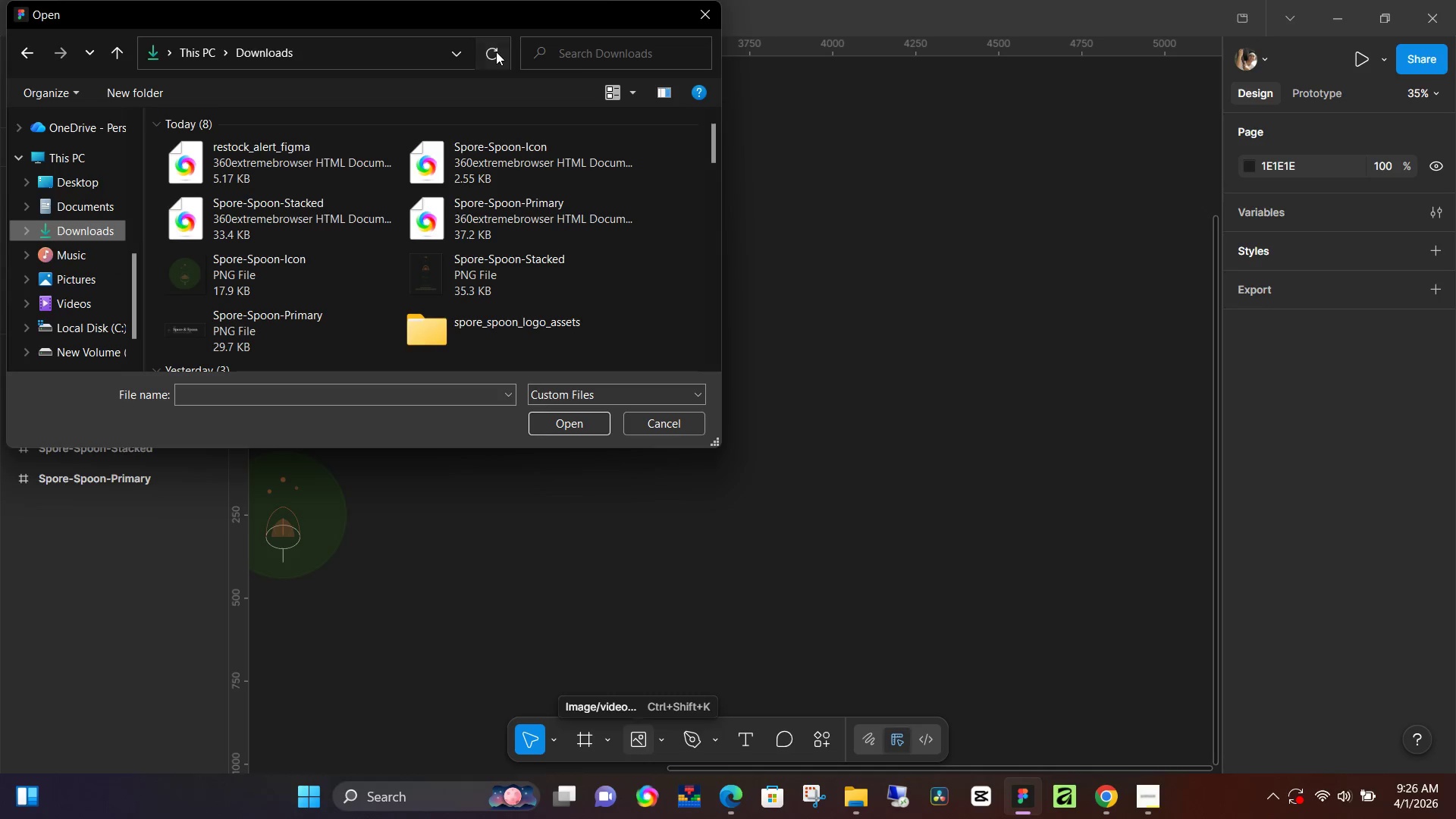 
triple_click([496, 52])
 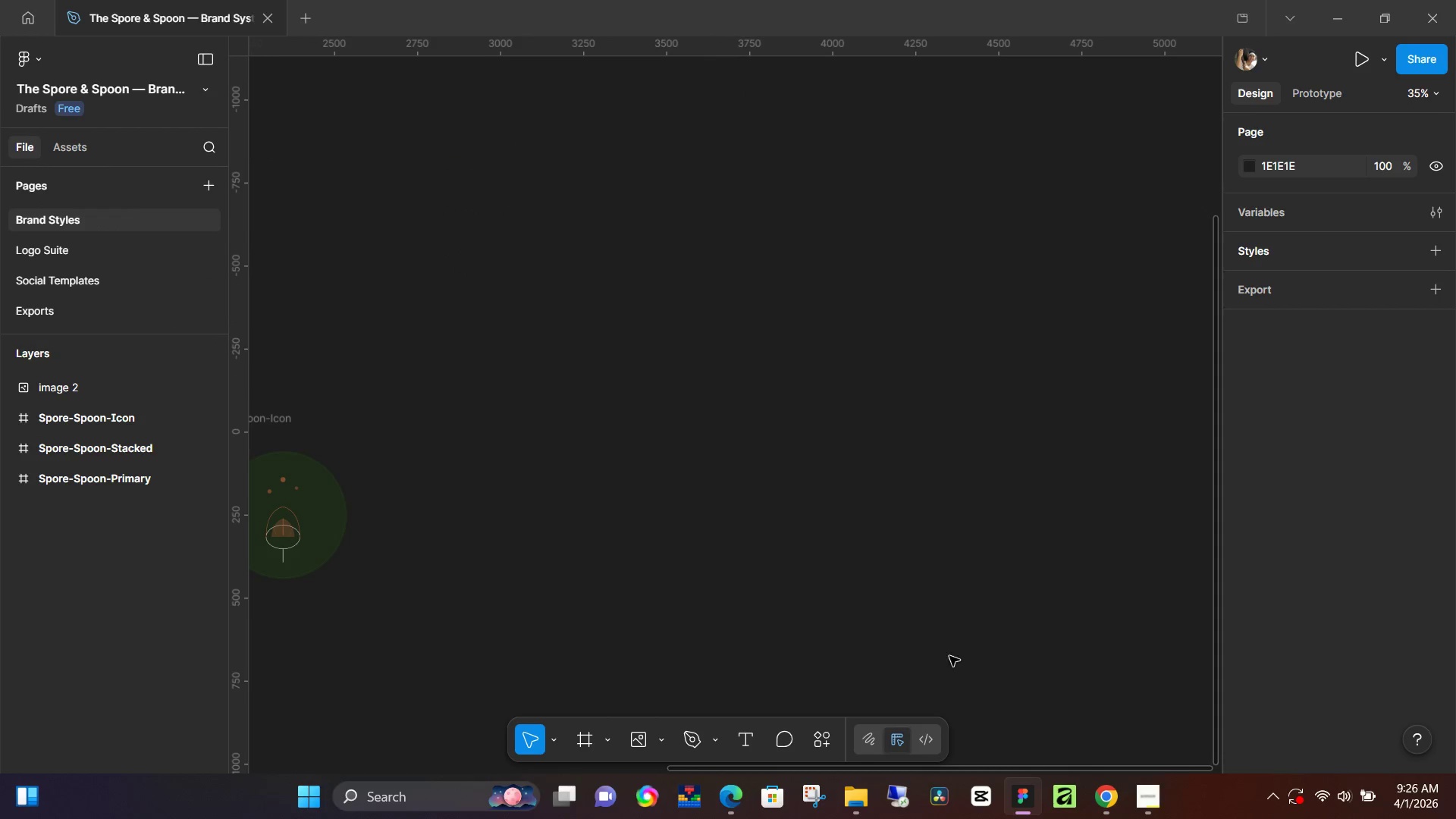 
left_click([855, 799])
 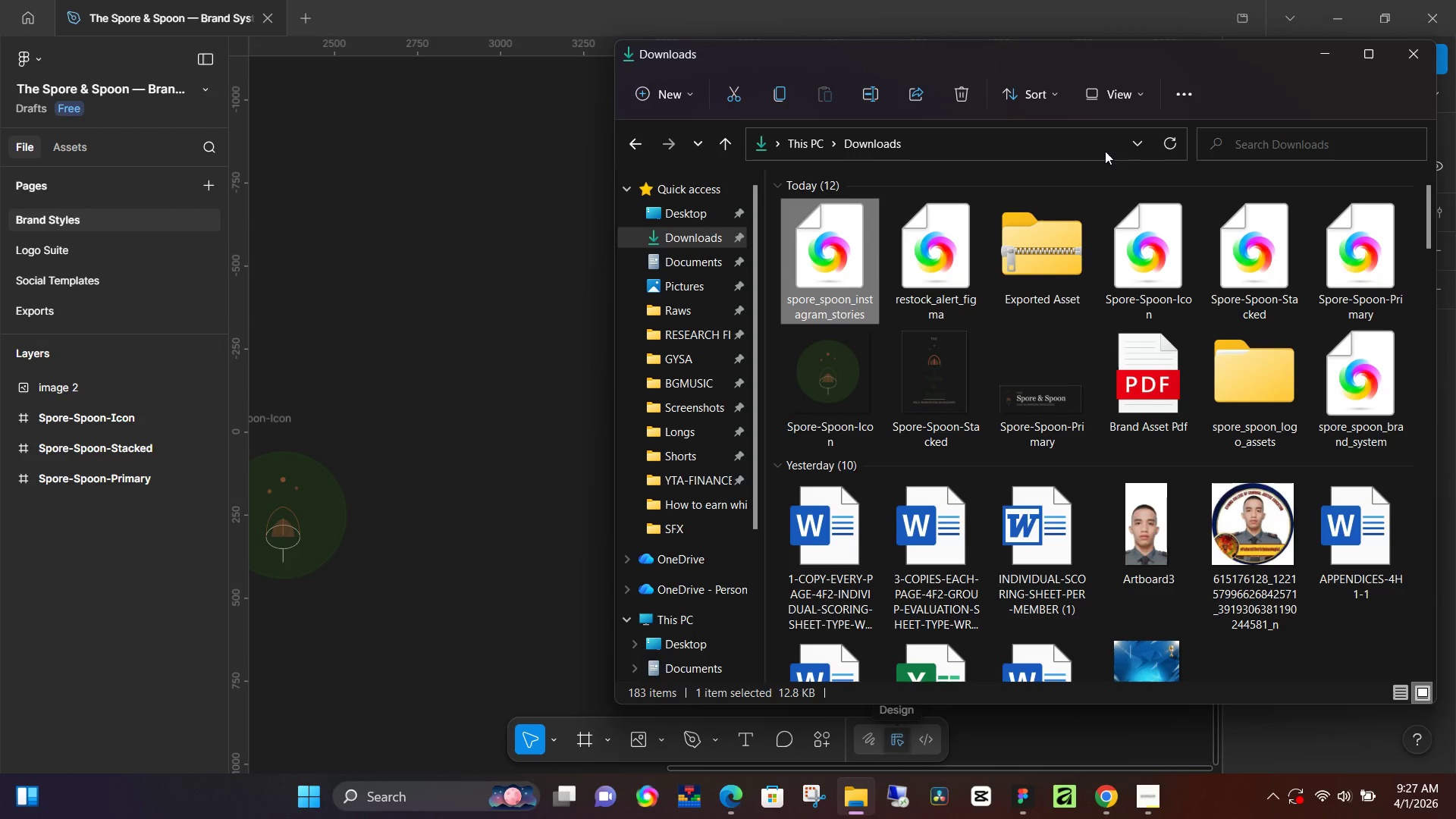 
left_click([1168, 141])
 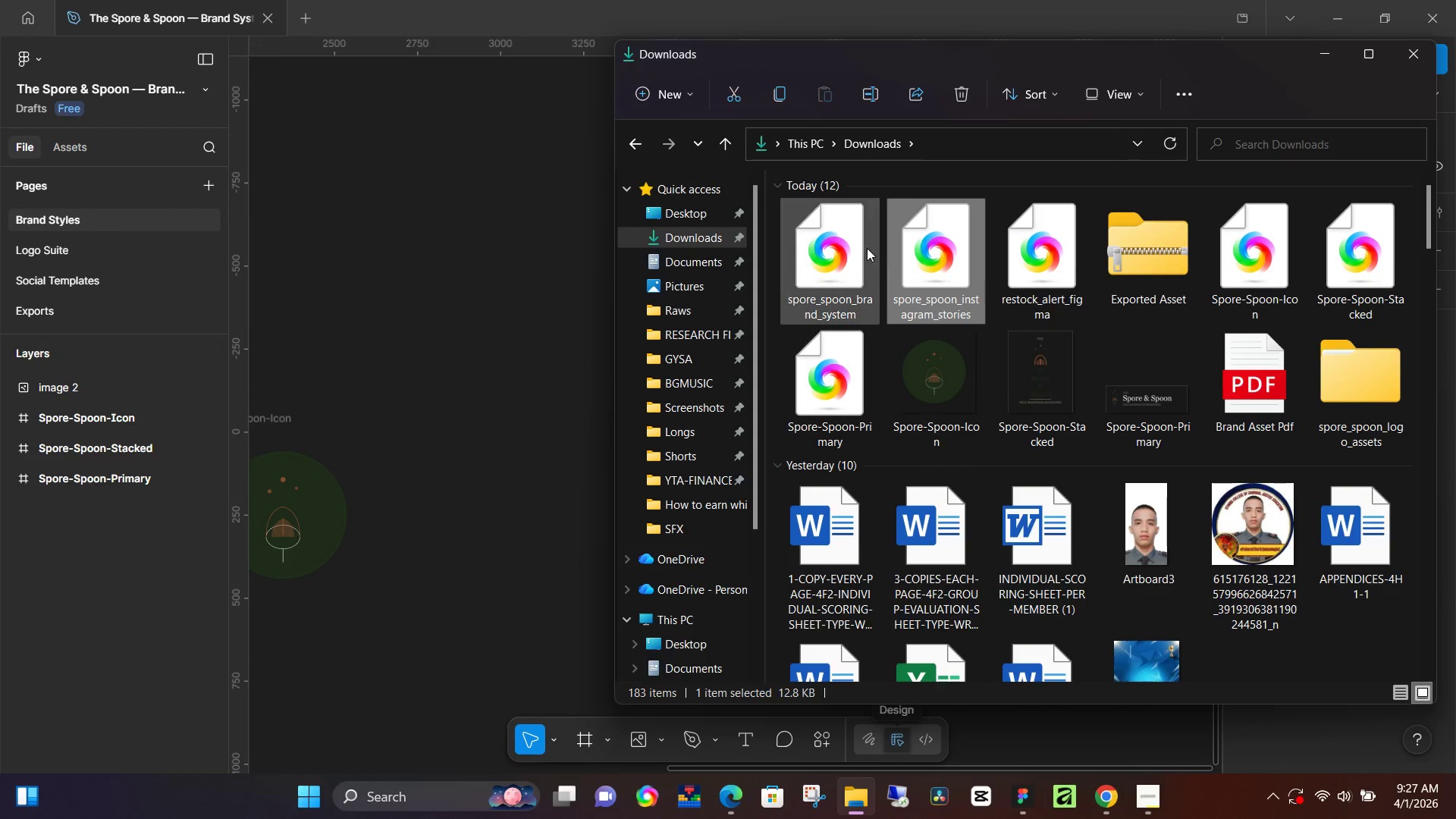 
left_click([847, 248])
 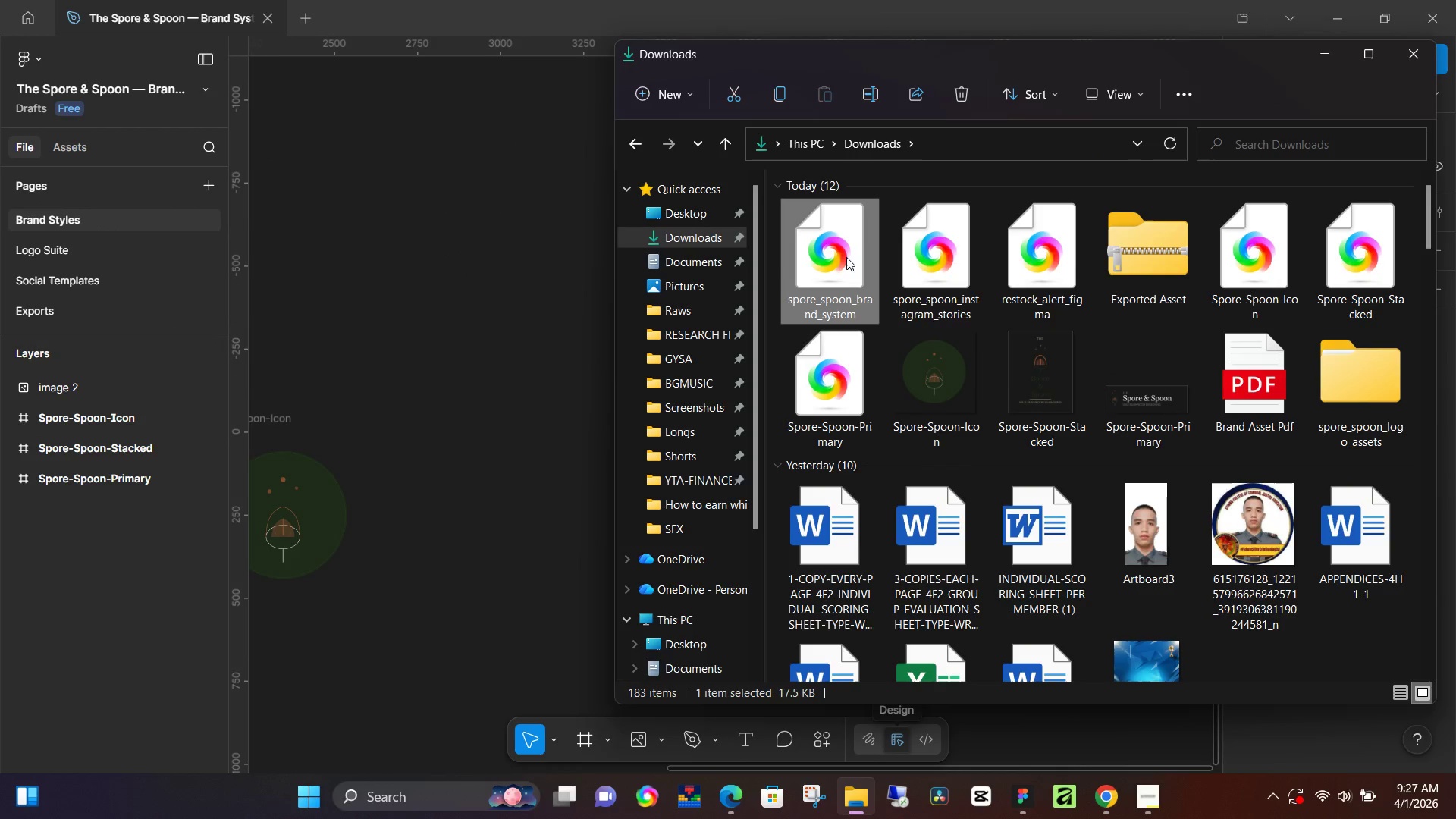 
left_click_drag(start_coordinate=[843, 260], to_coordinate=[509, 286])
 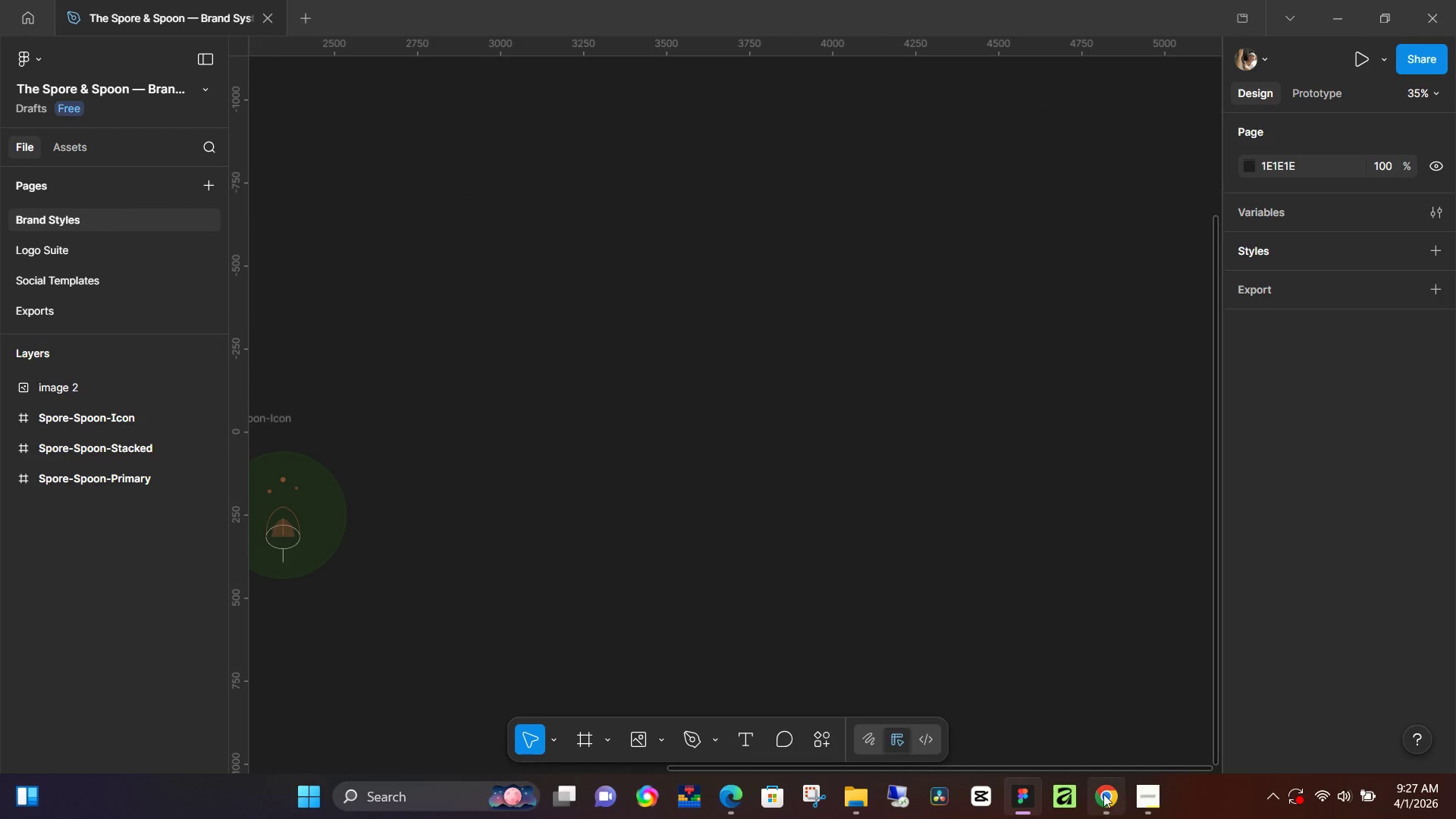 
left_click([932, 742])
 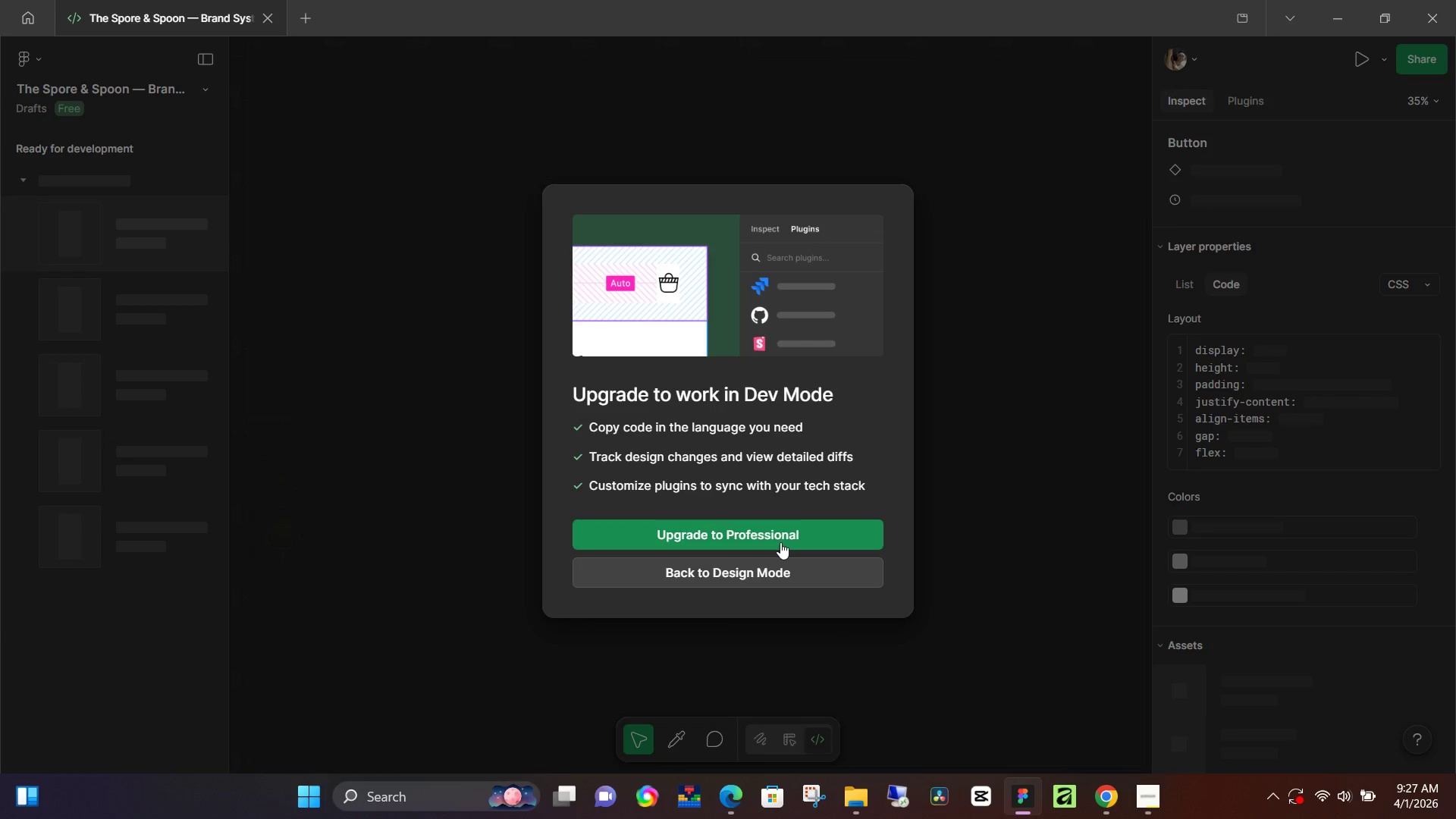 
left_click([776, 573])
 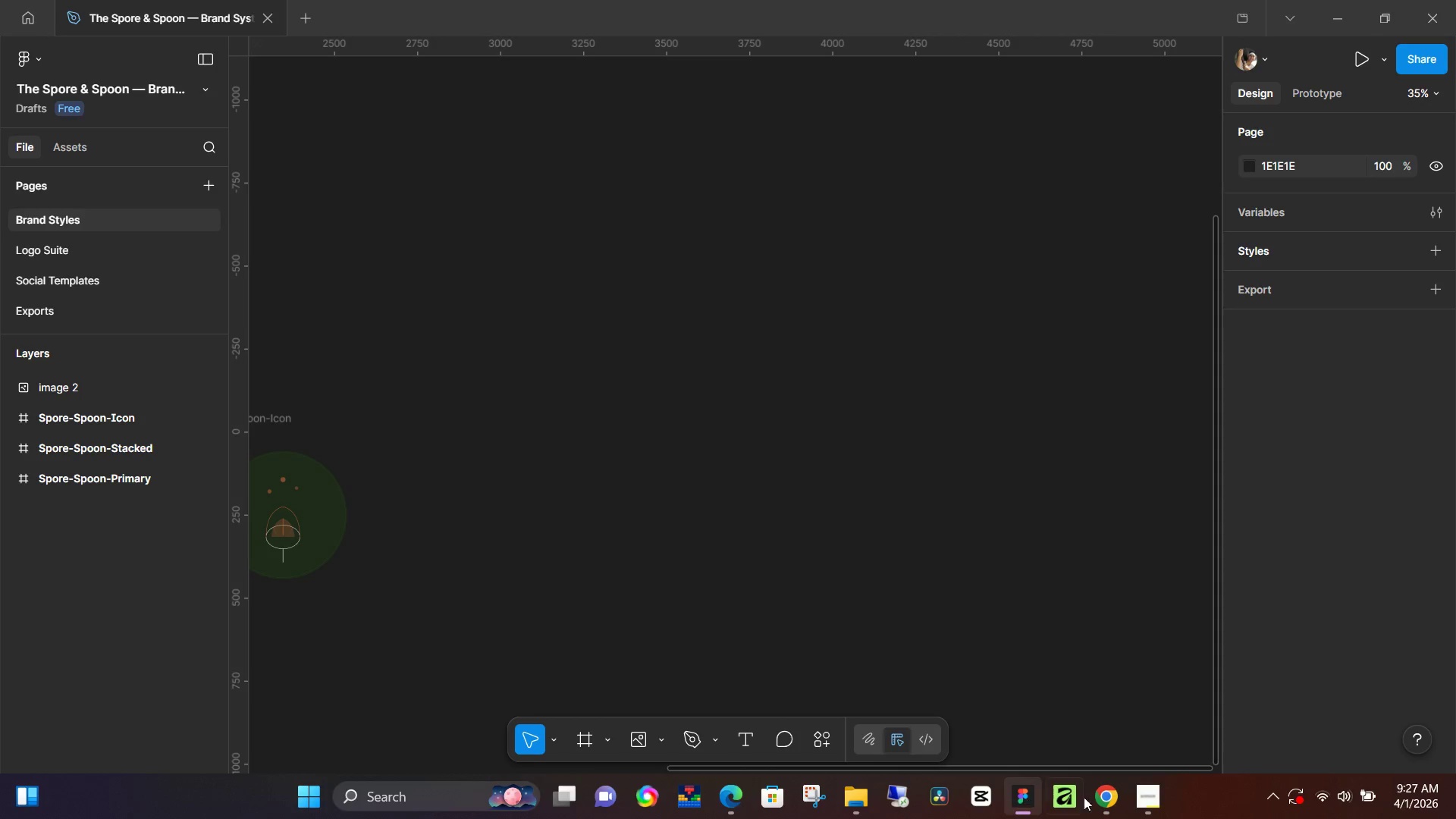 
wait(7.64)
 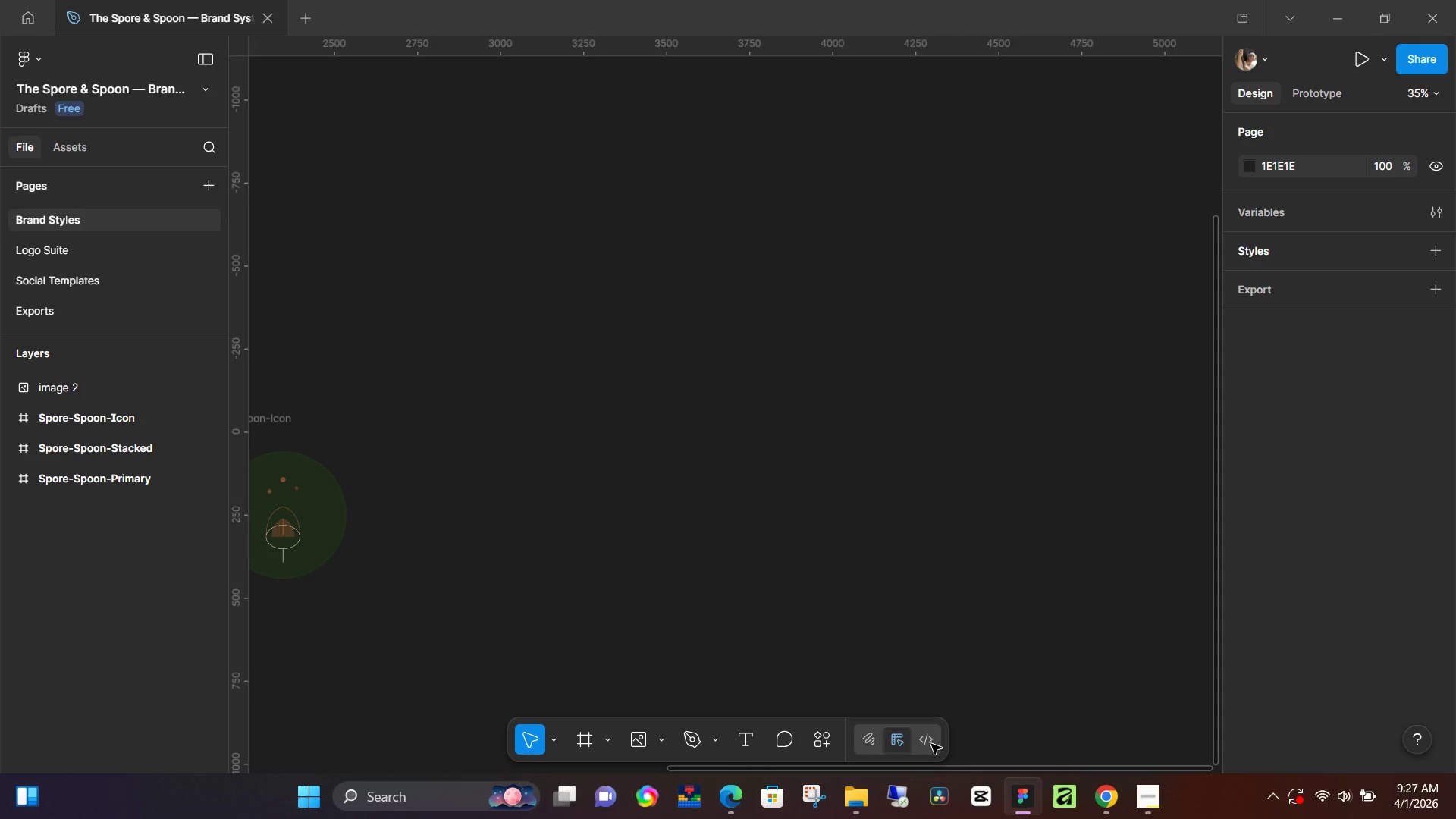 
left_click([1112, 801])
 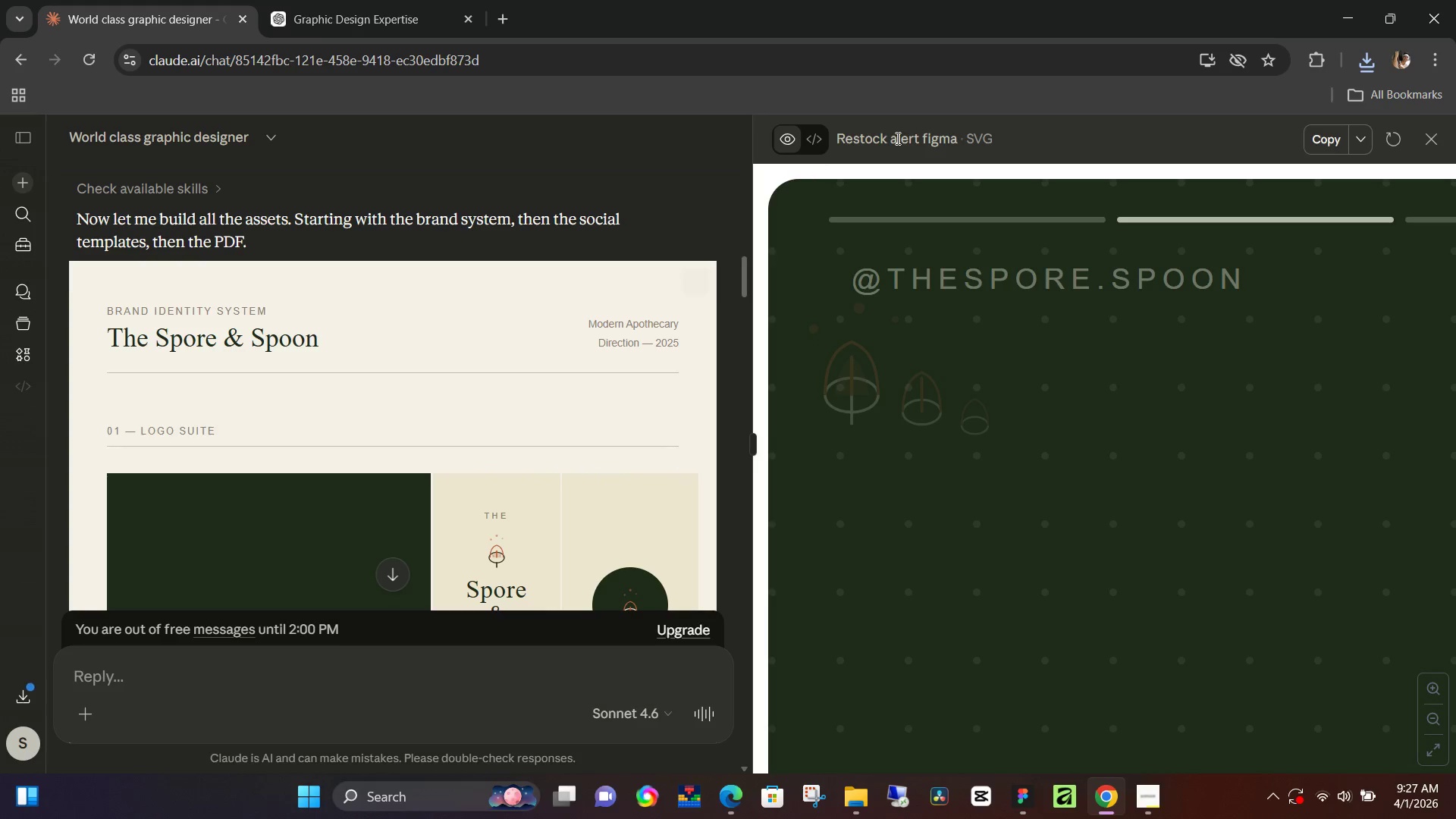 
left_click([816, 140])
 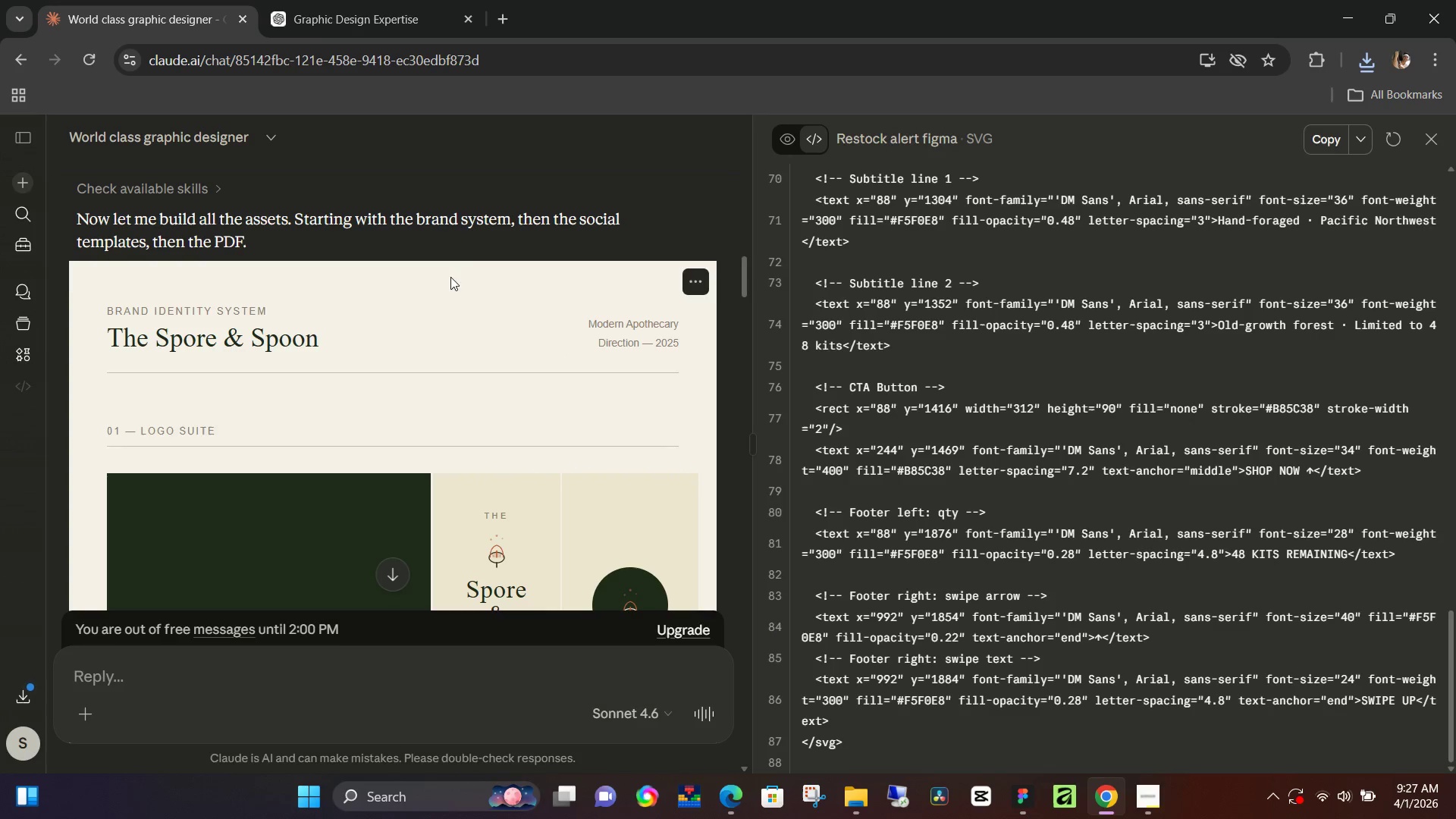 
left_click([529, 318])
 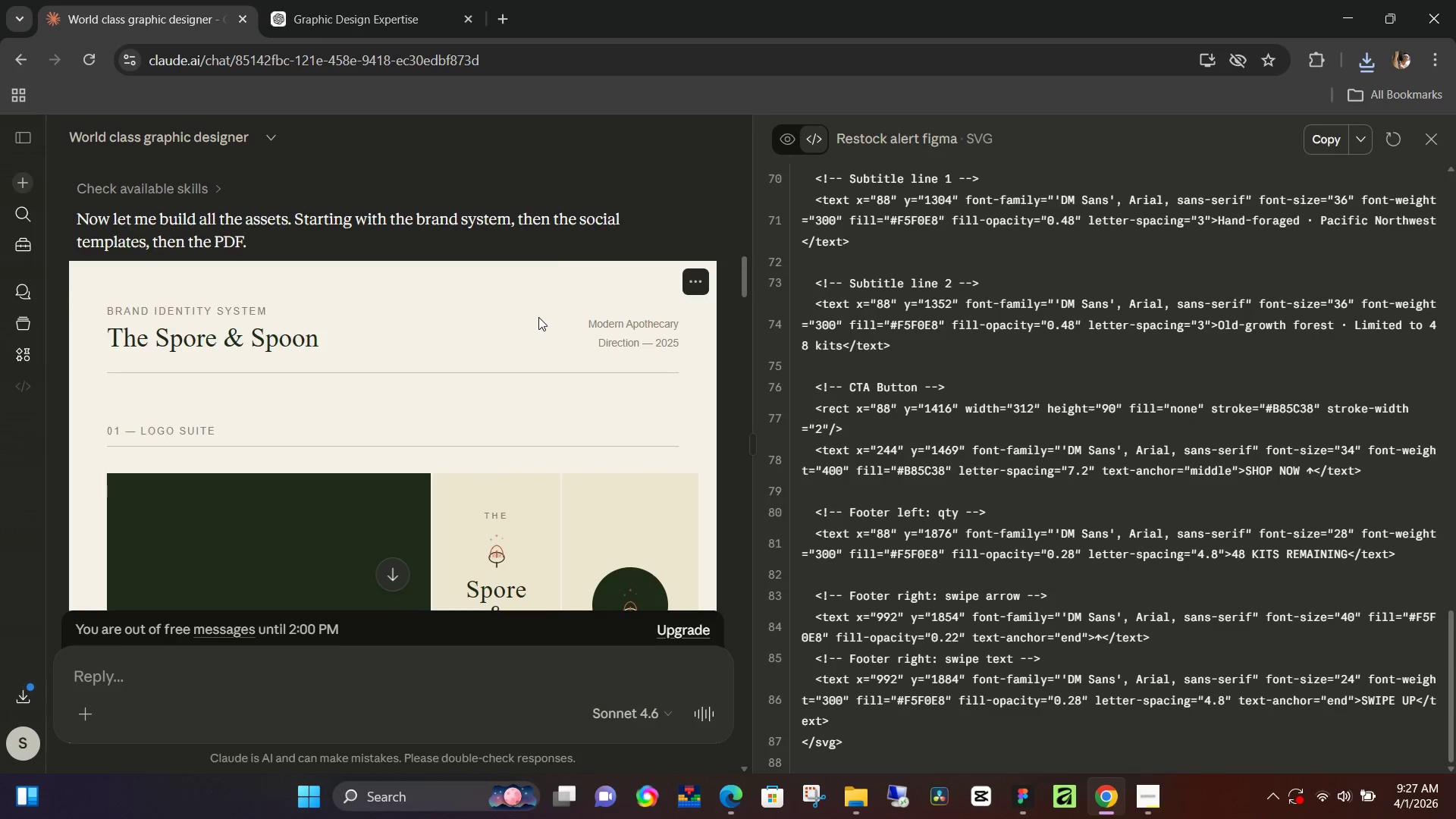 
scroll: coordinate [542, 317], scroll_direction: down, amount: 4.0
 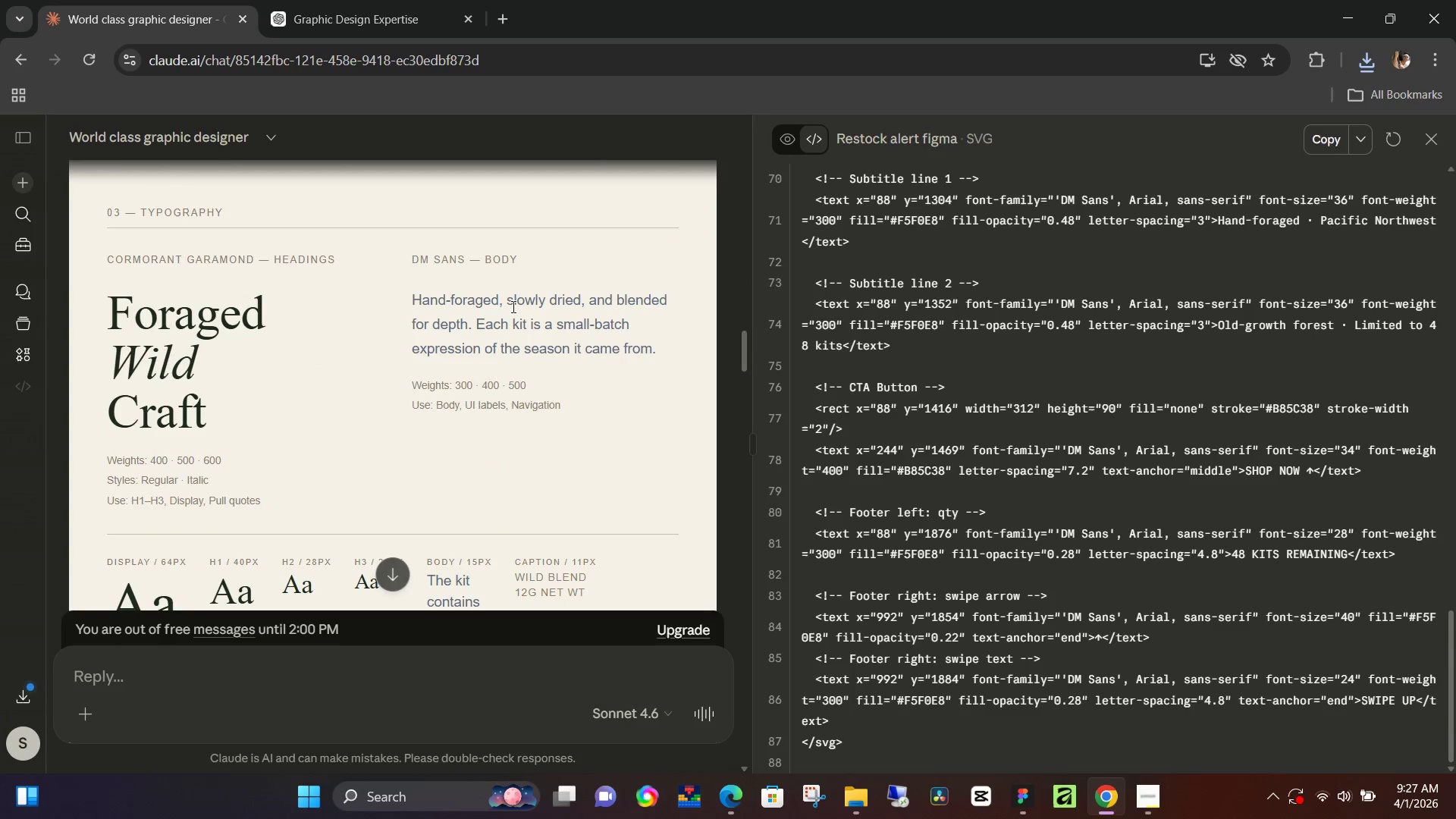 
left_click([503, 303])
 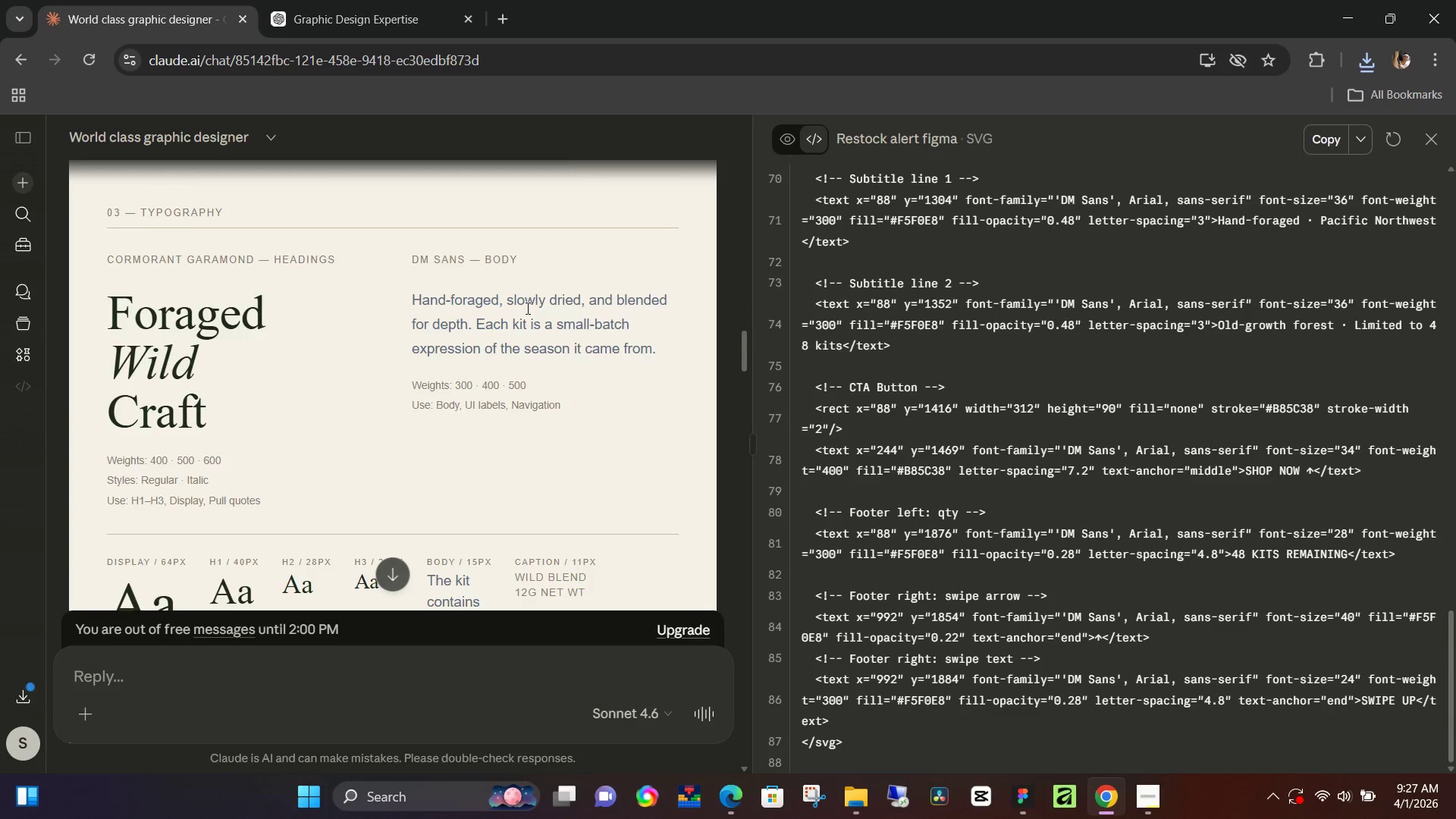 
scroll: coordinate [545, 420], scroll_direction: up, amount: 4.0
 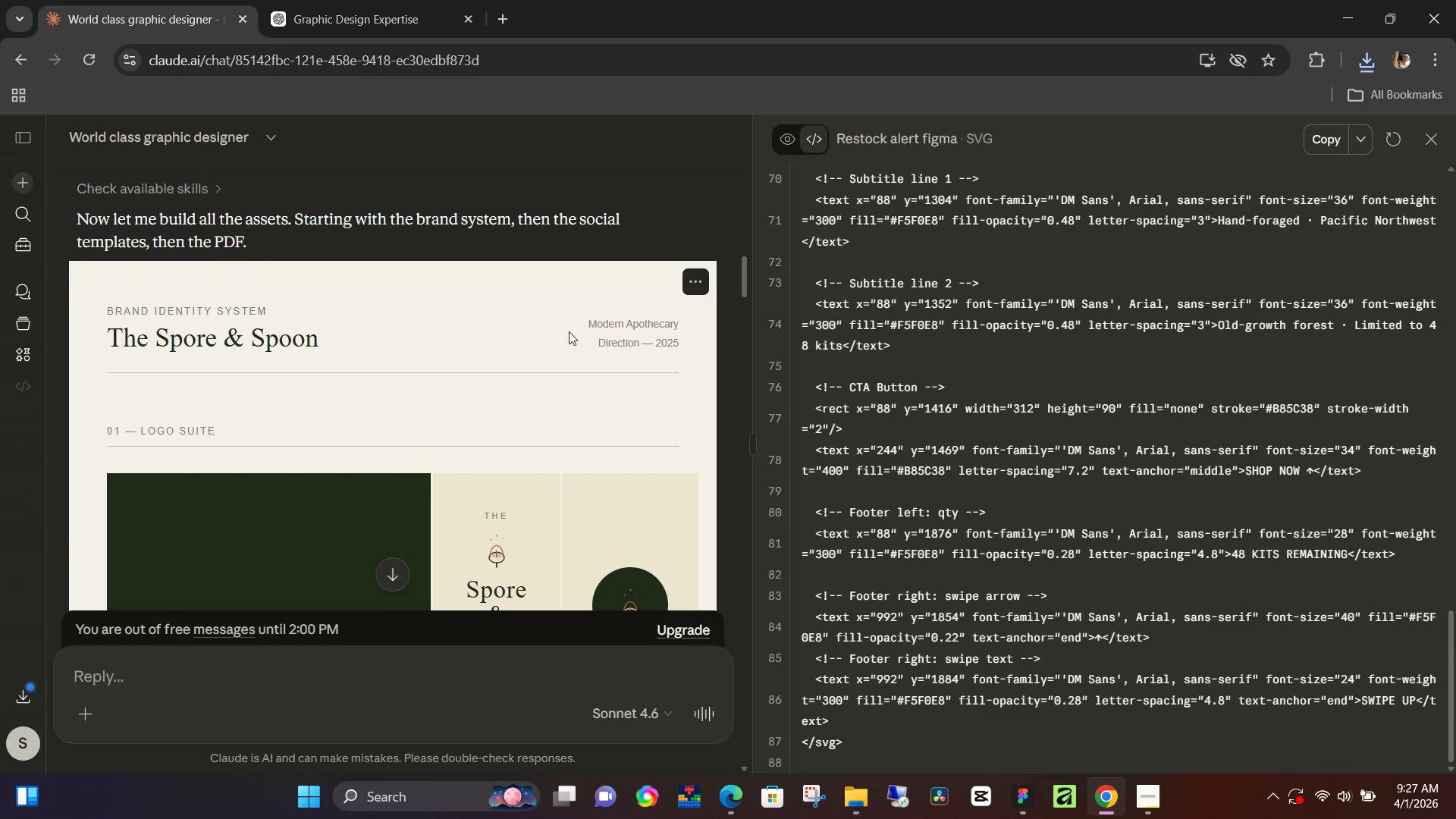 
left_click([568, 328])
 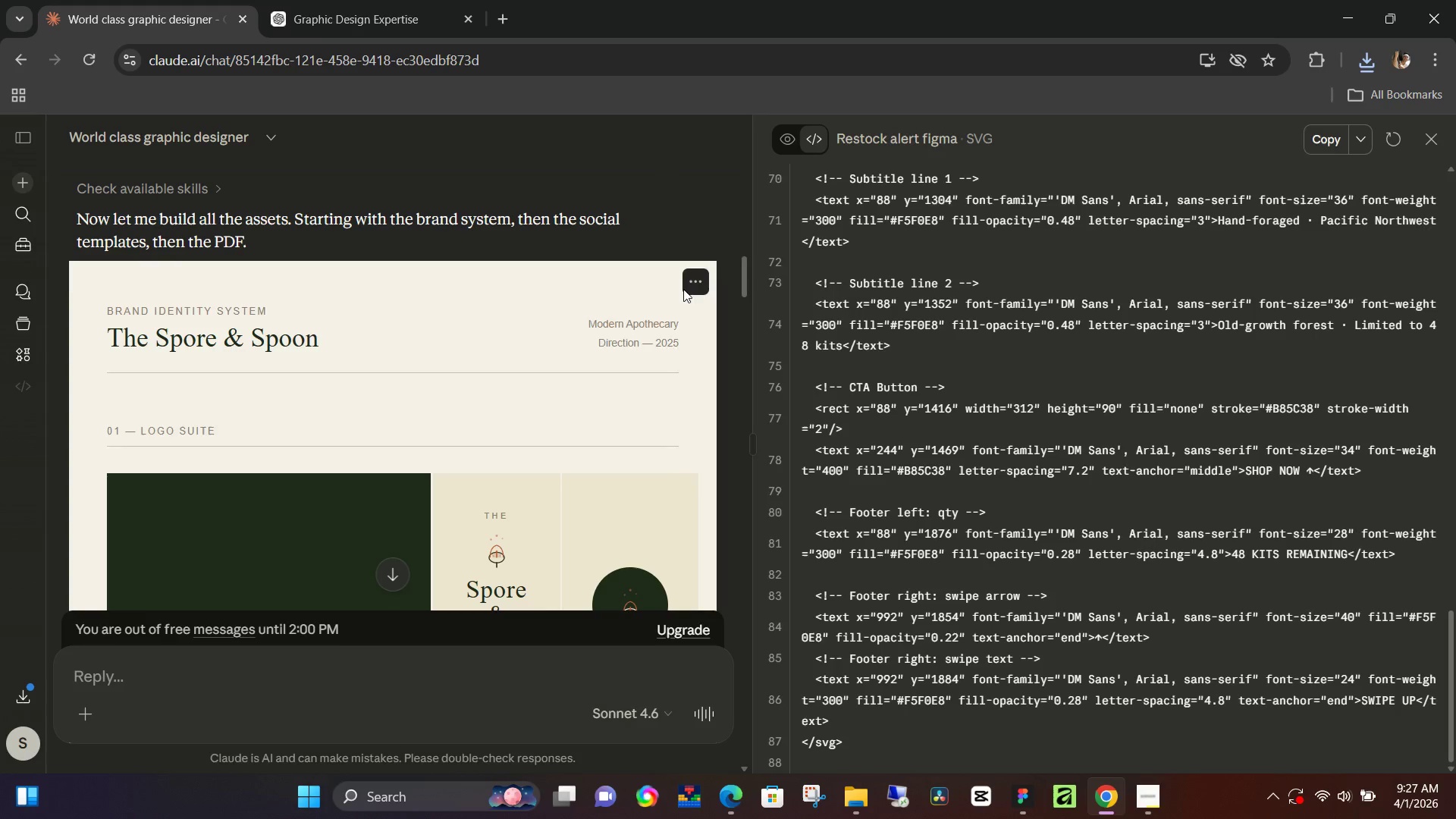 
mouse_move([685, 307])
 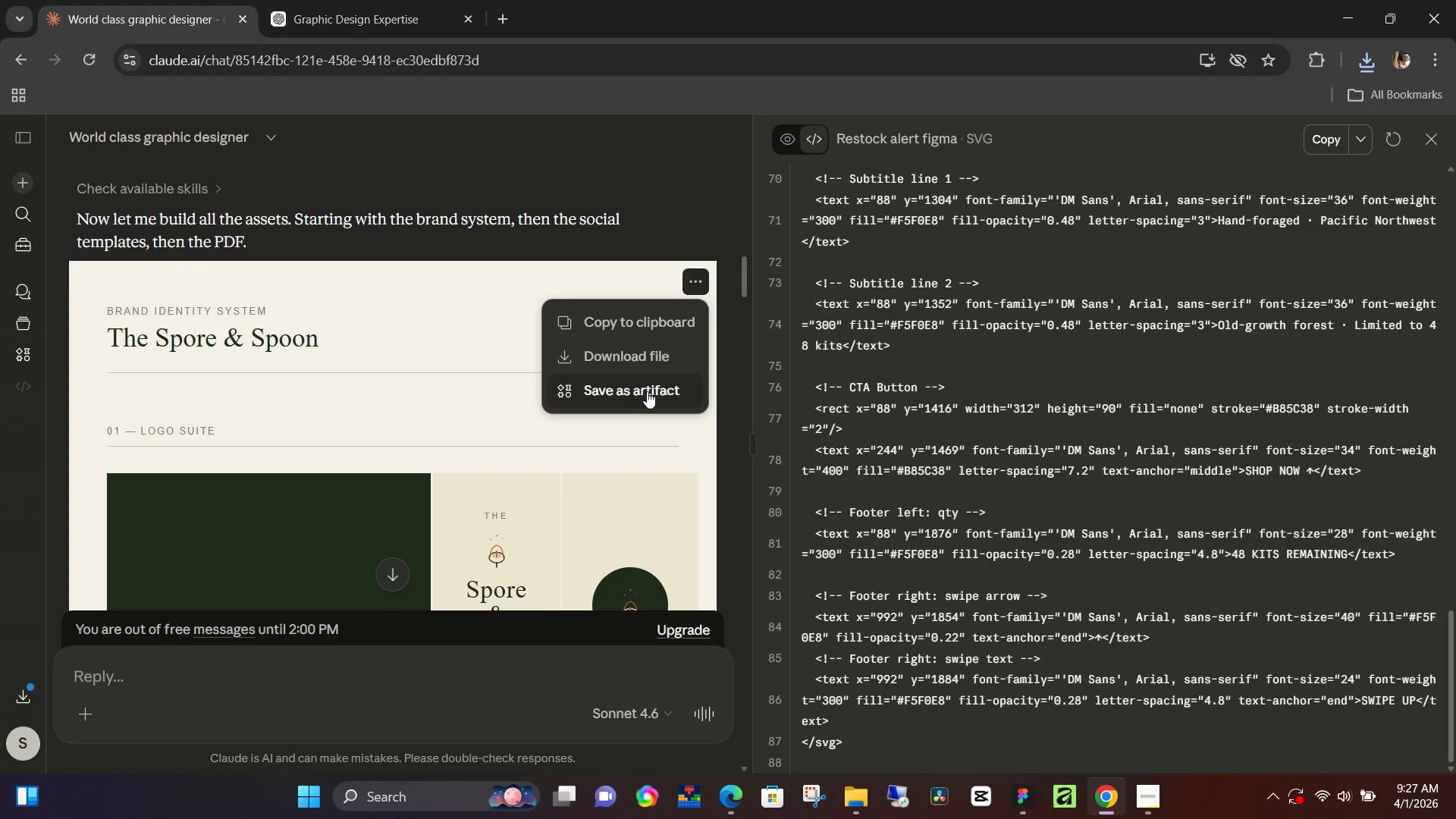 
left_click([647, 391])
 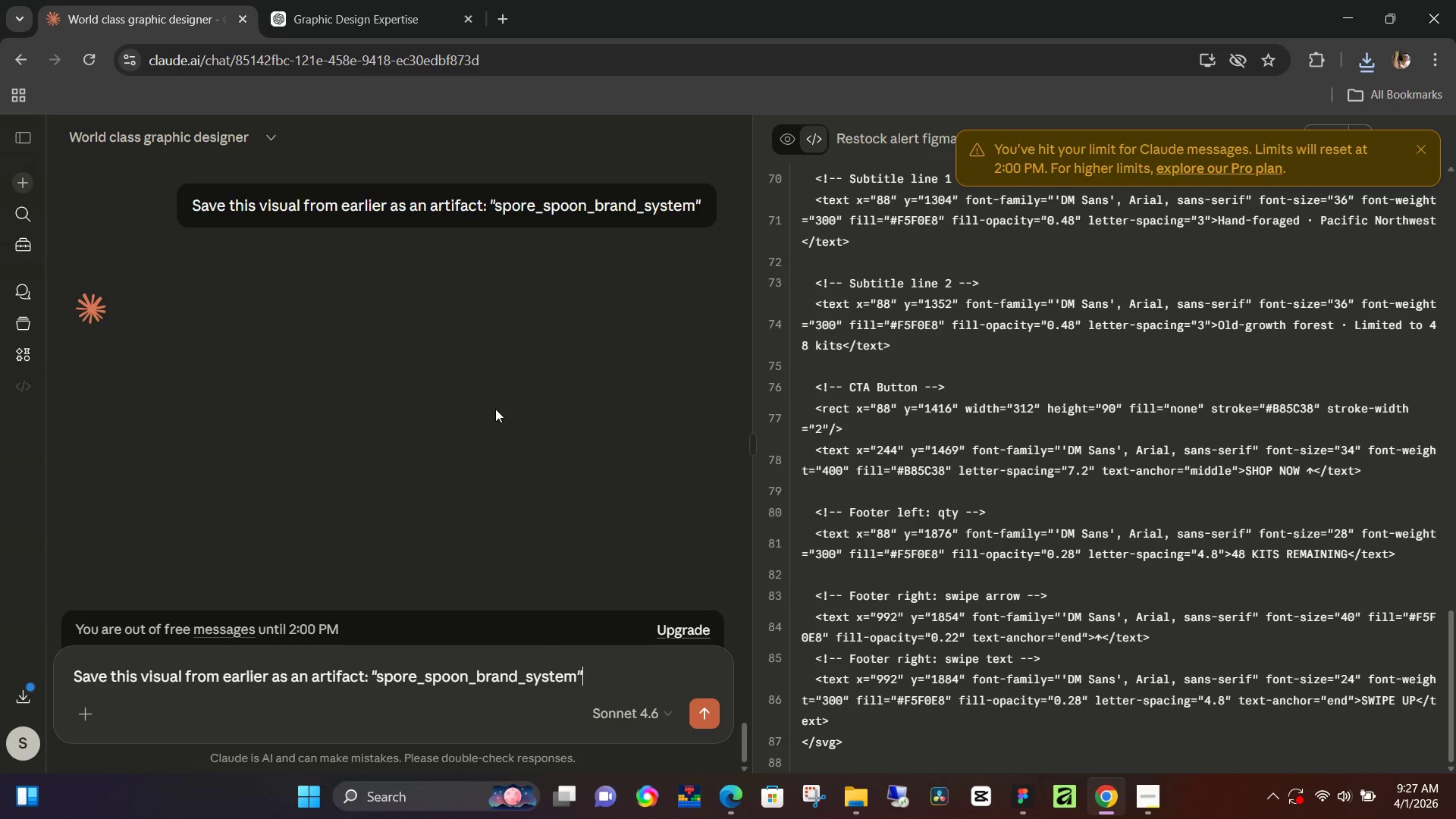 
wait(6.94)
 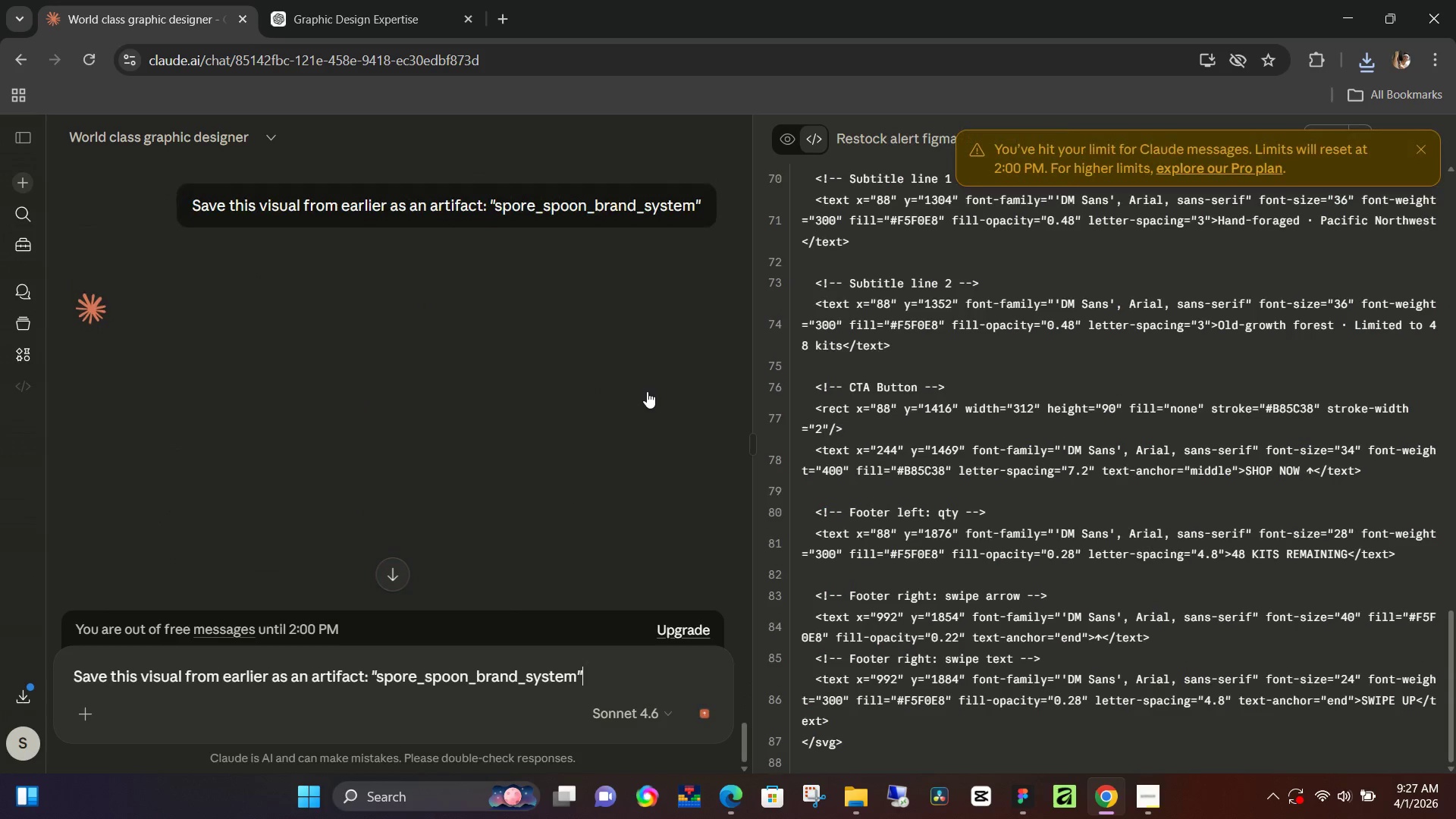 
scroll: coordinate [327, 503], scroll_direction: down, amount: 3.0